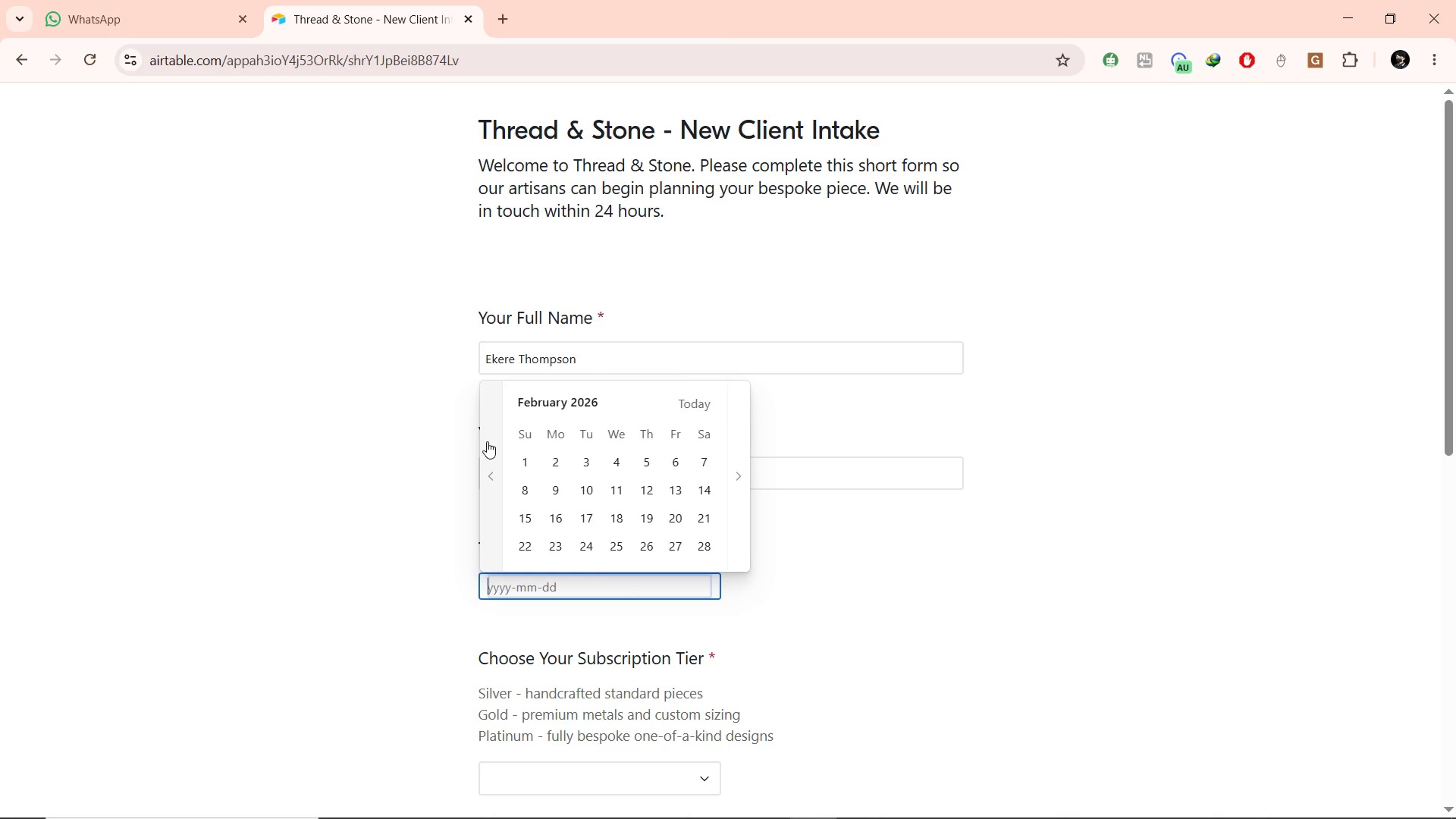 
triple_click([487, 441])
 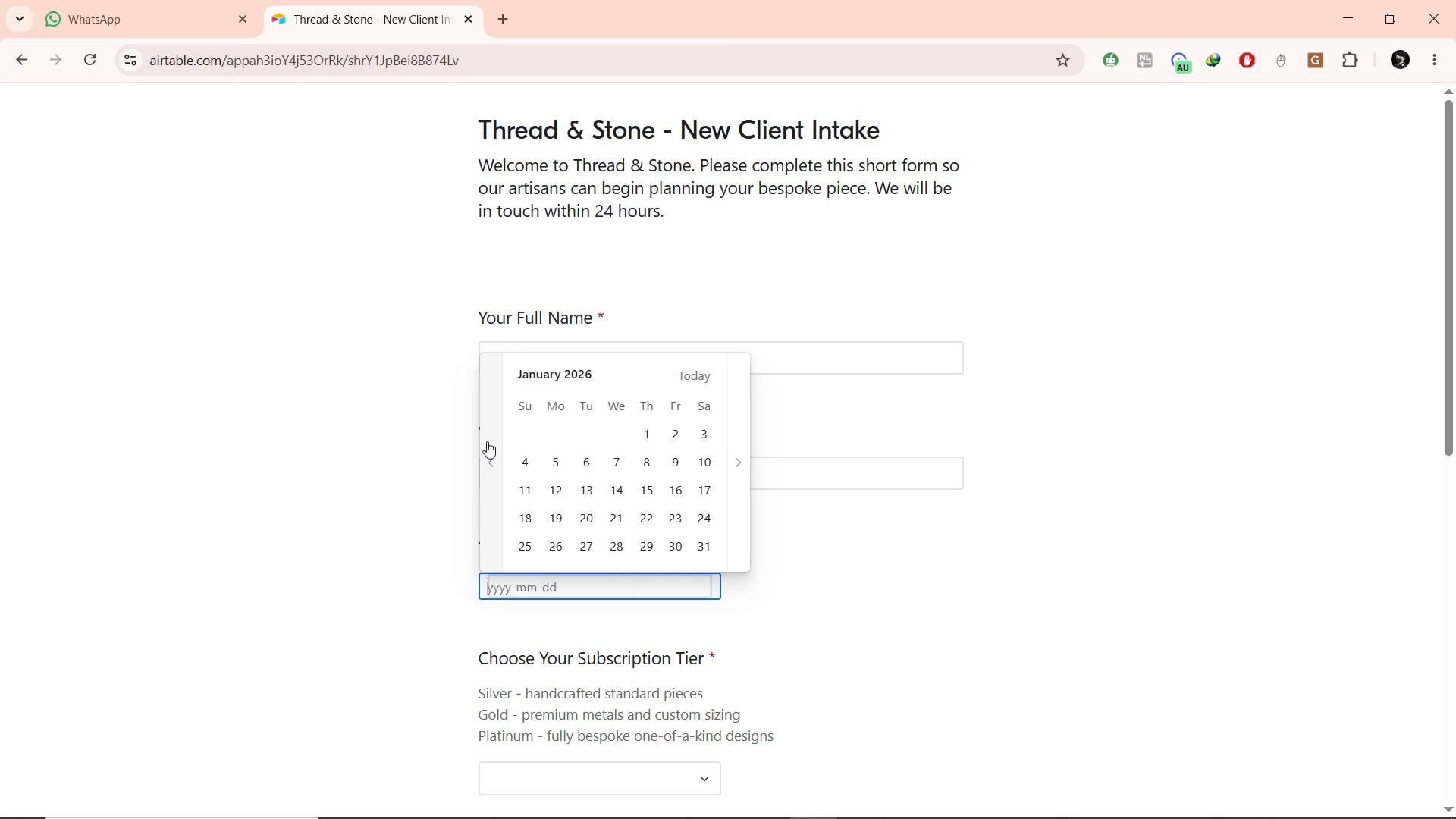 
triple_click([487, 441])
 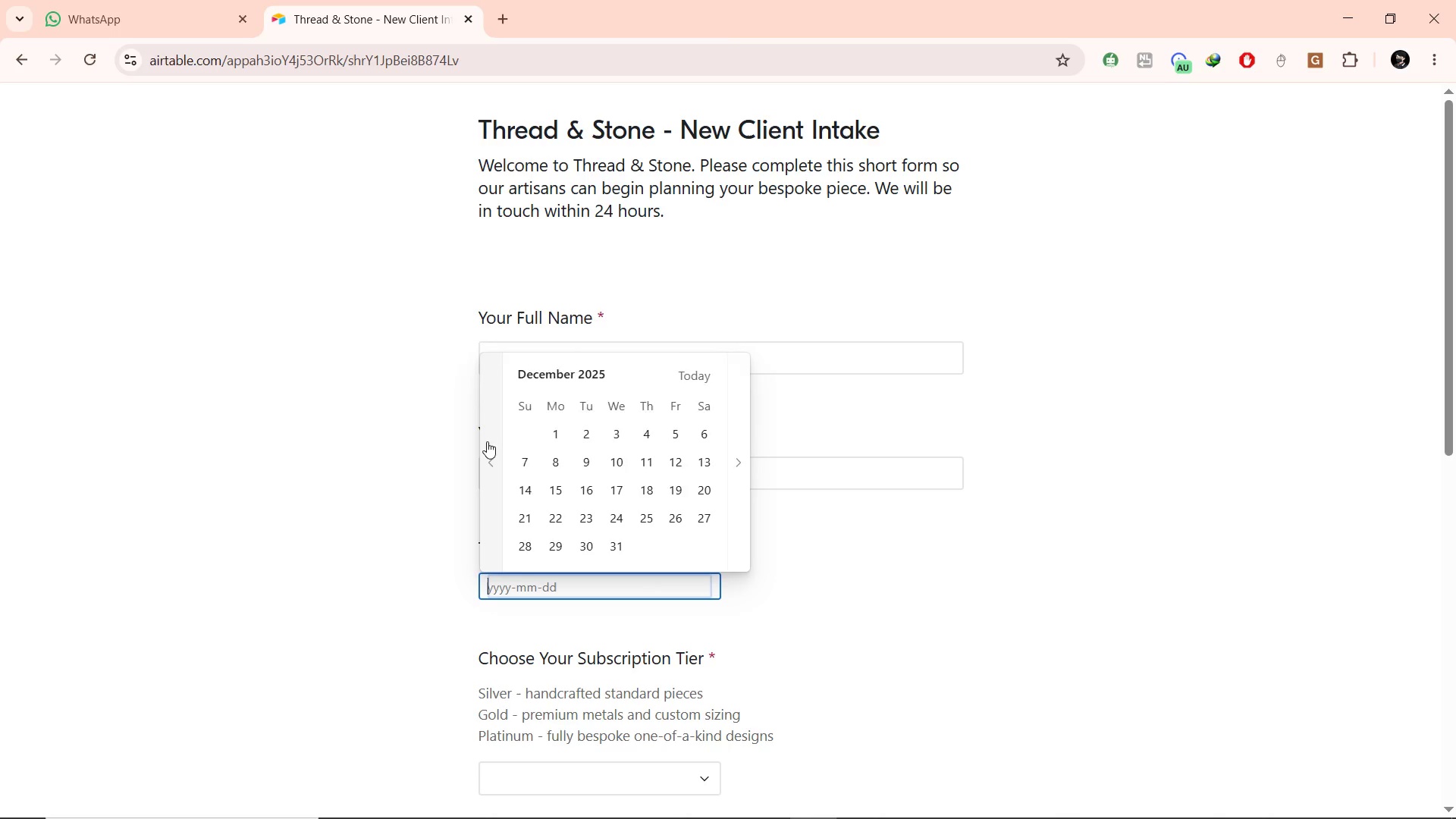 
triple_click([487, 441])
 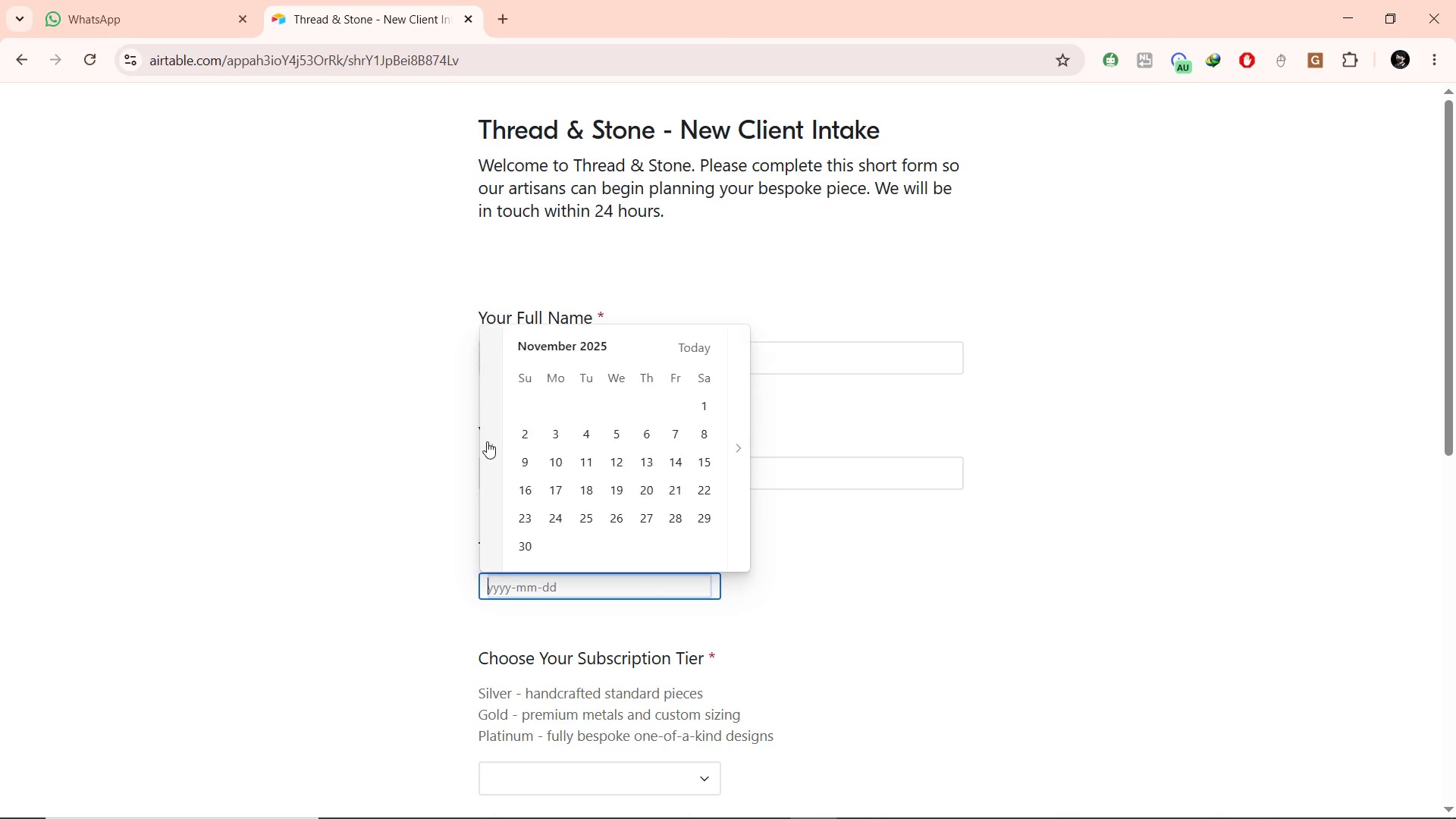 
triple_click([487, 441])
 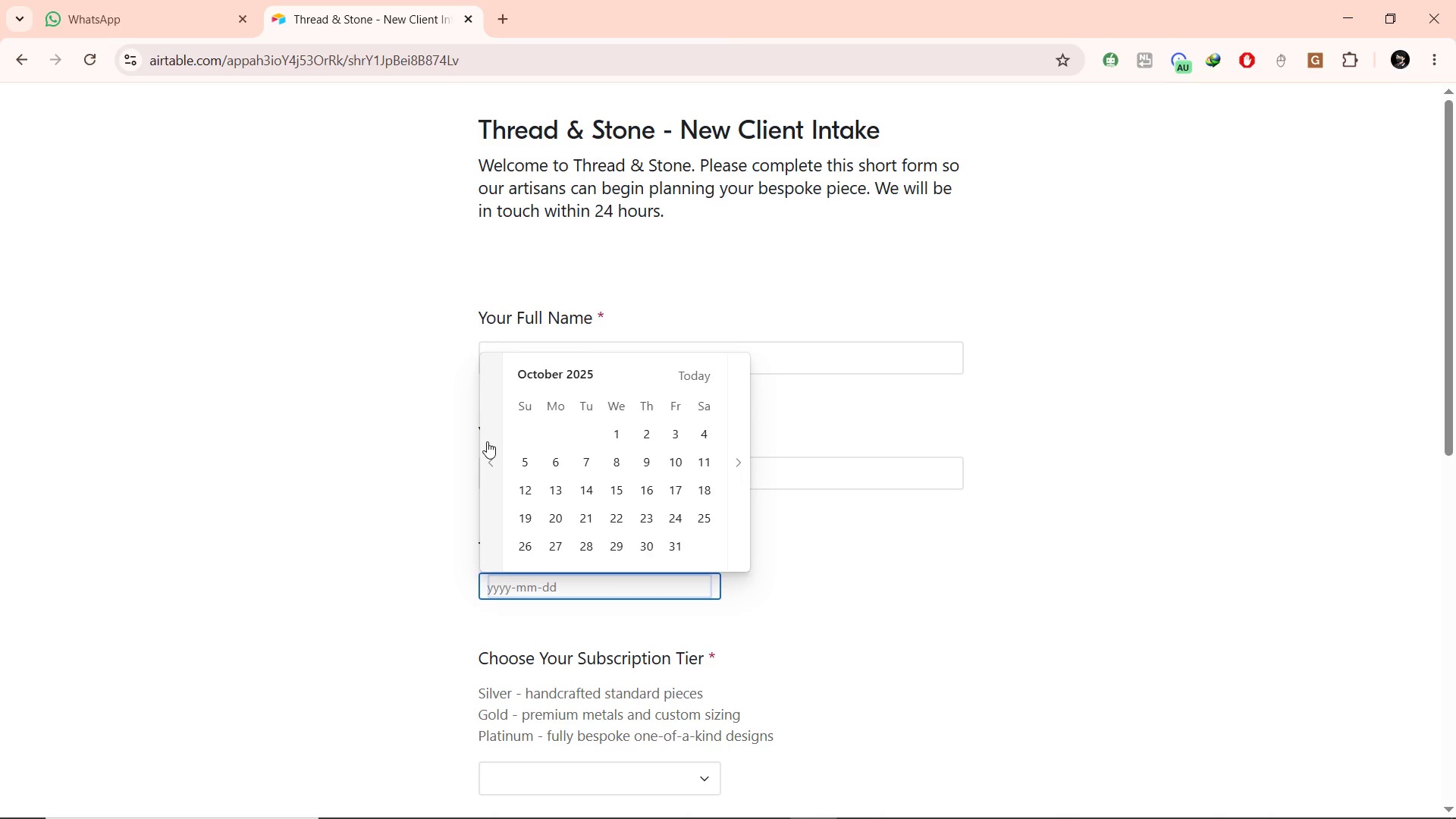 
triple_click([487, 441])
 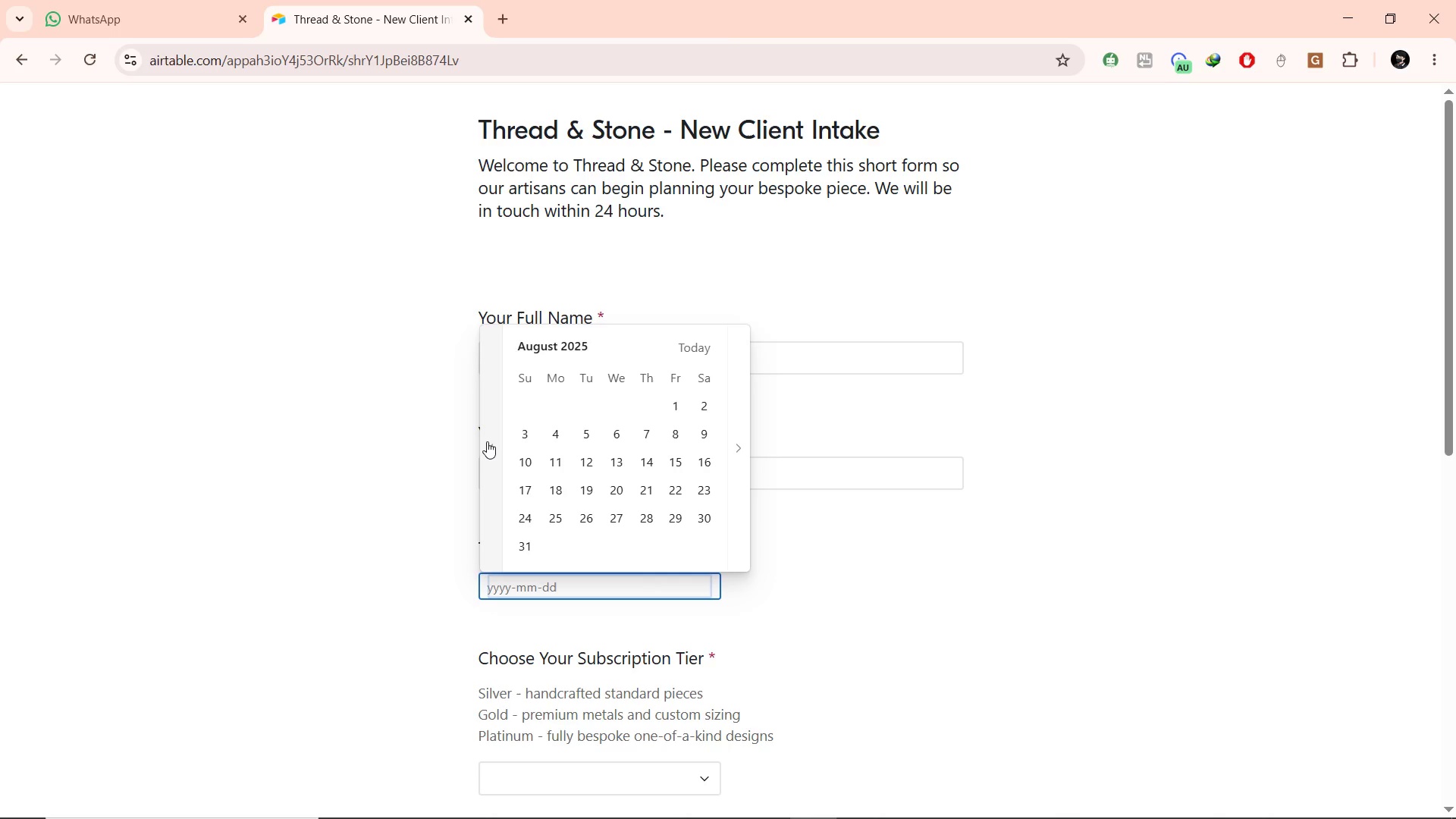 
triple_click([487, 441])
 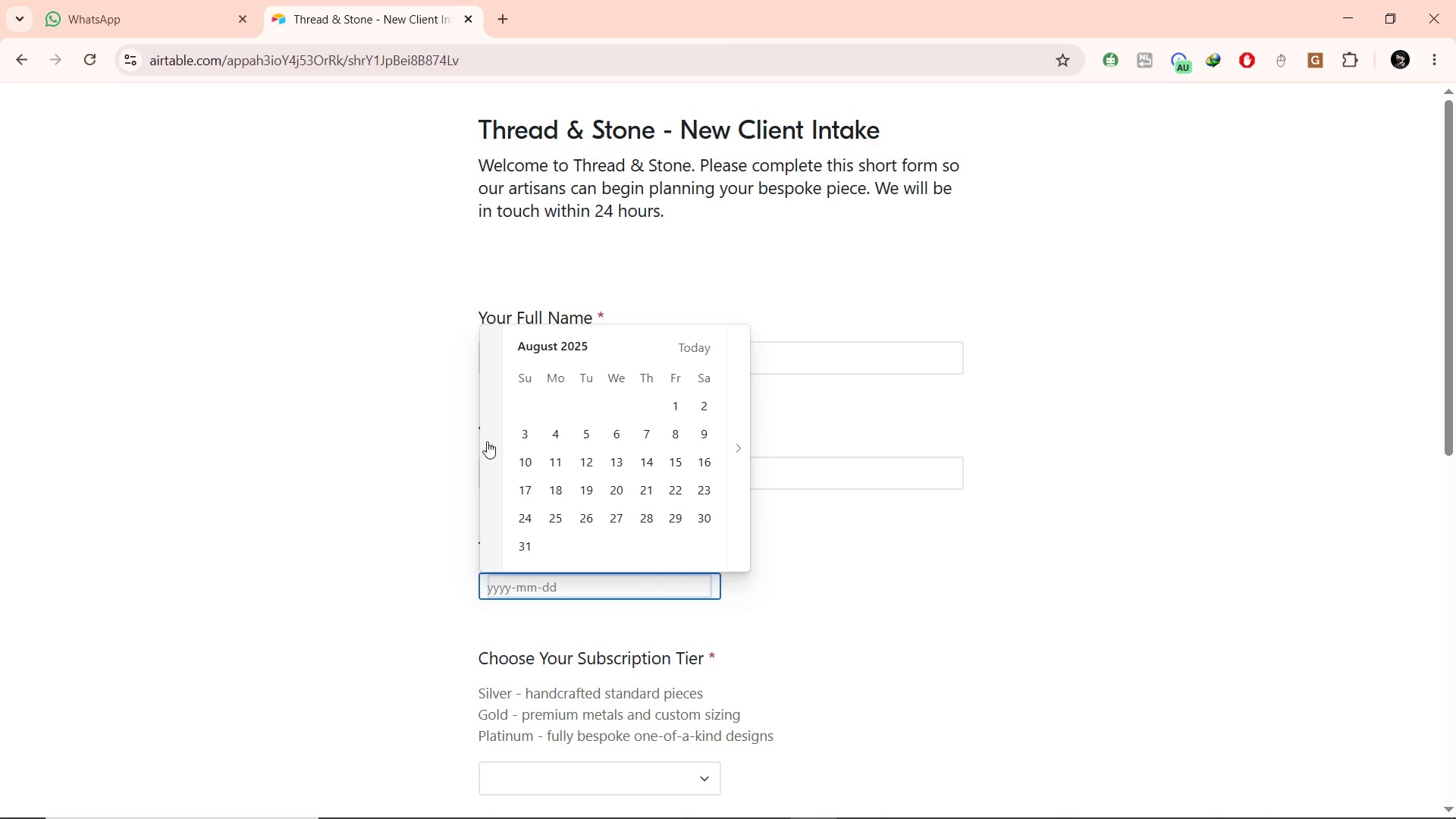 
triple_click([487, 441])
 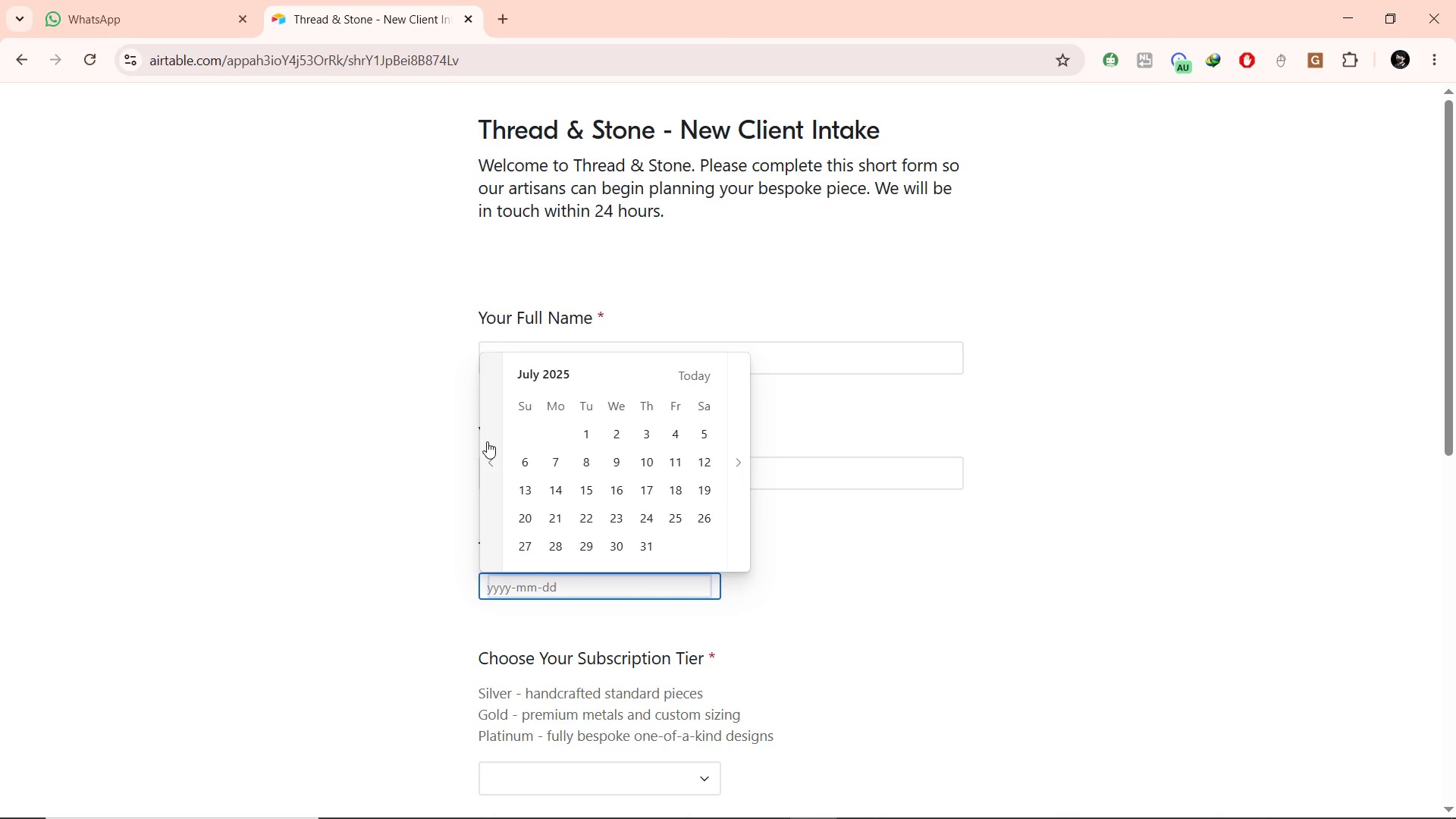 
triple_click([487, 441])
 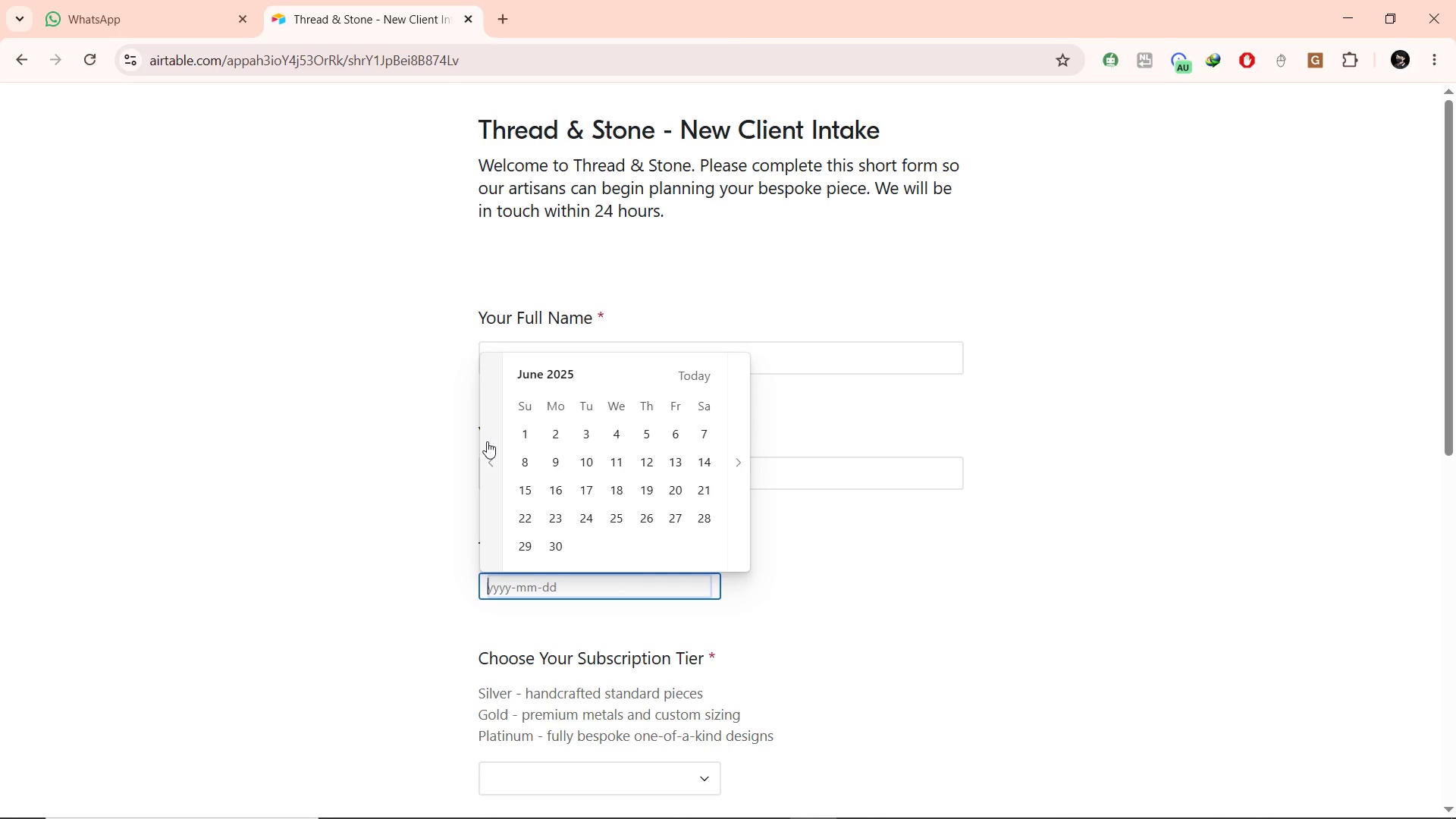 
triple_click([487, 441])
 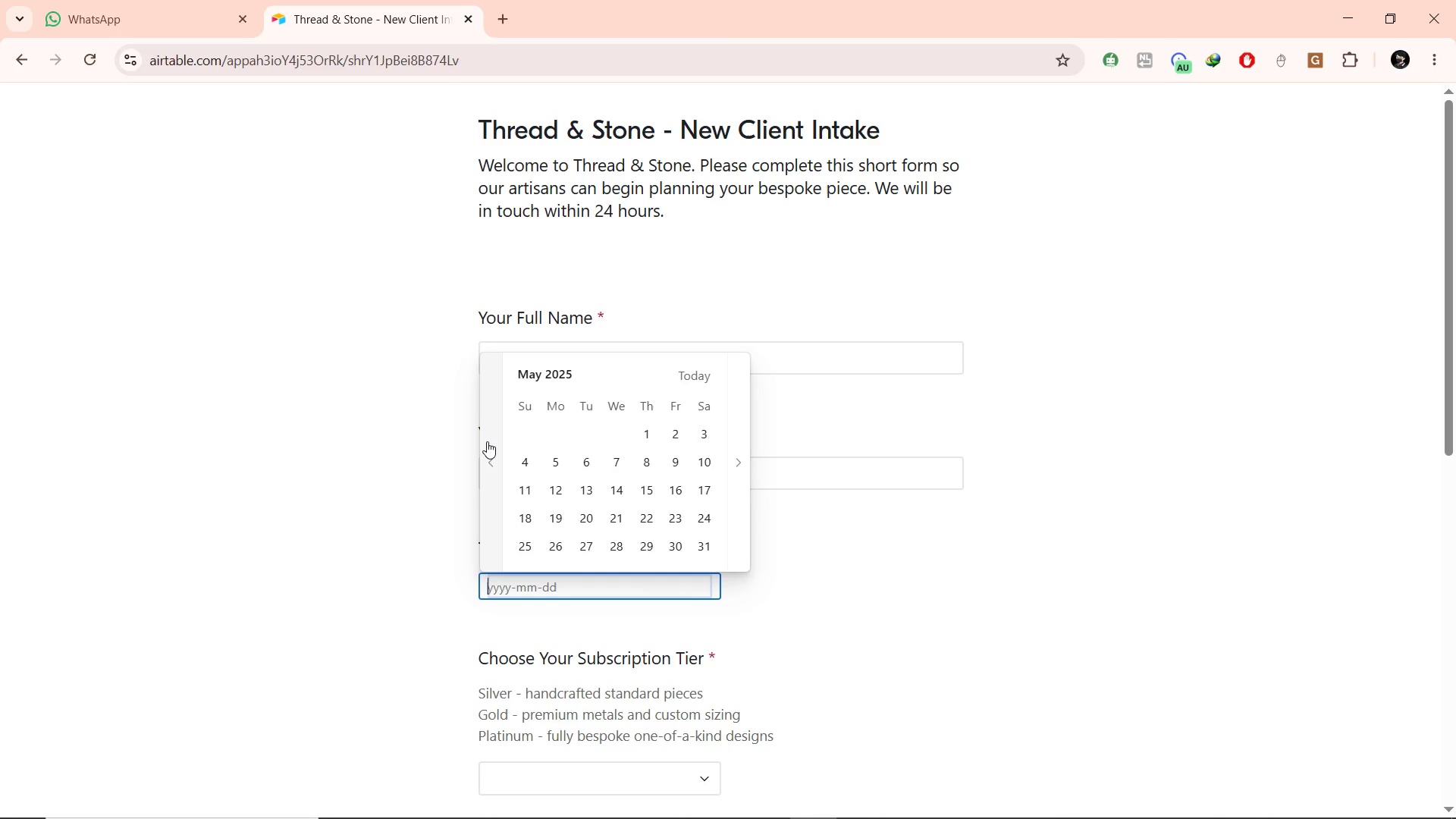 
triple_click([487, 441])
 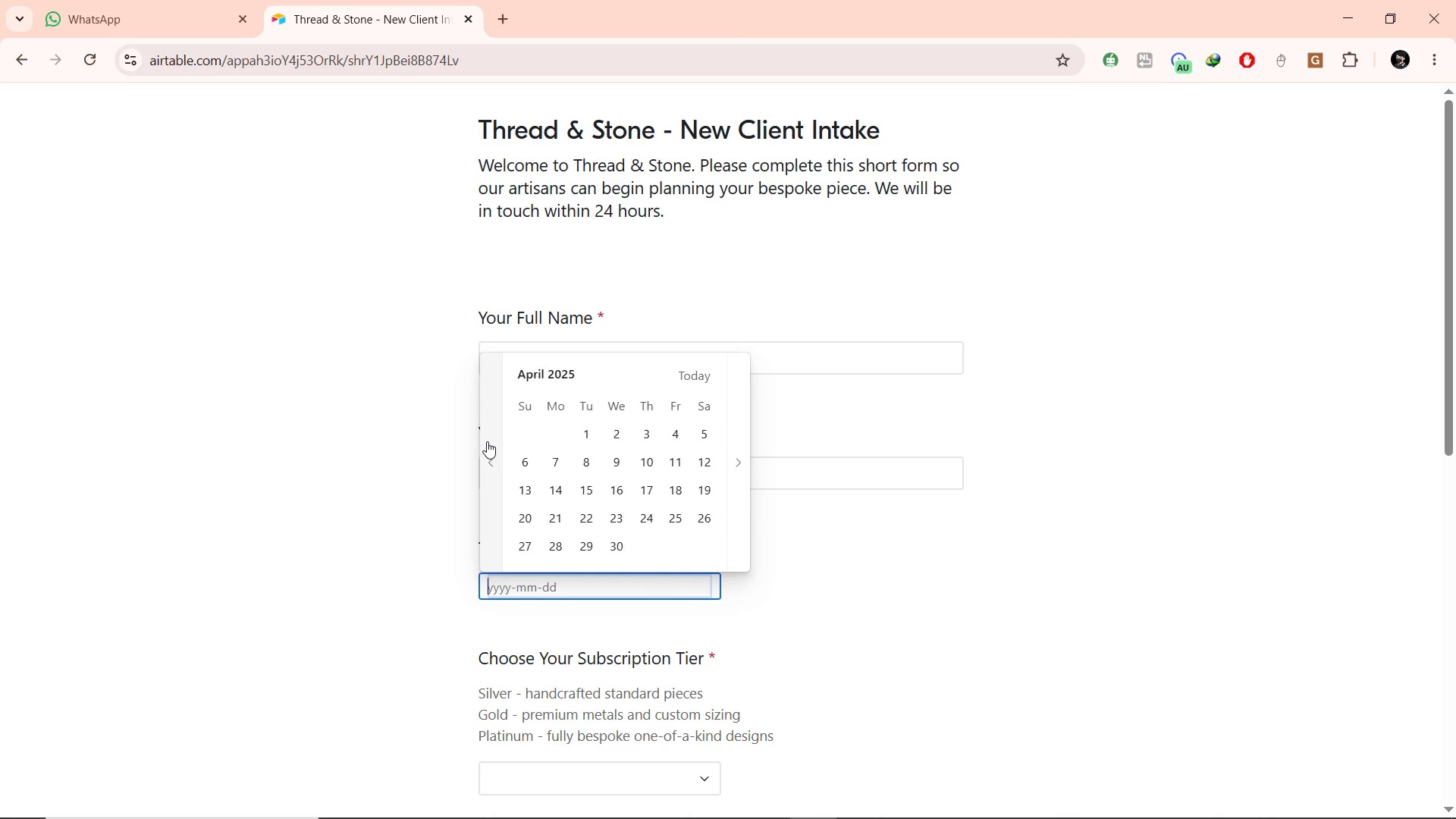 
triple_click([487, 441])
 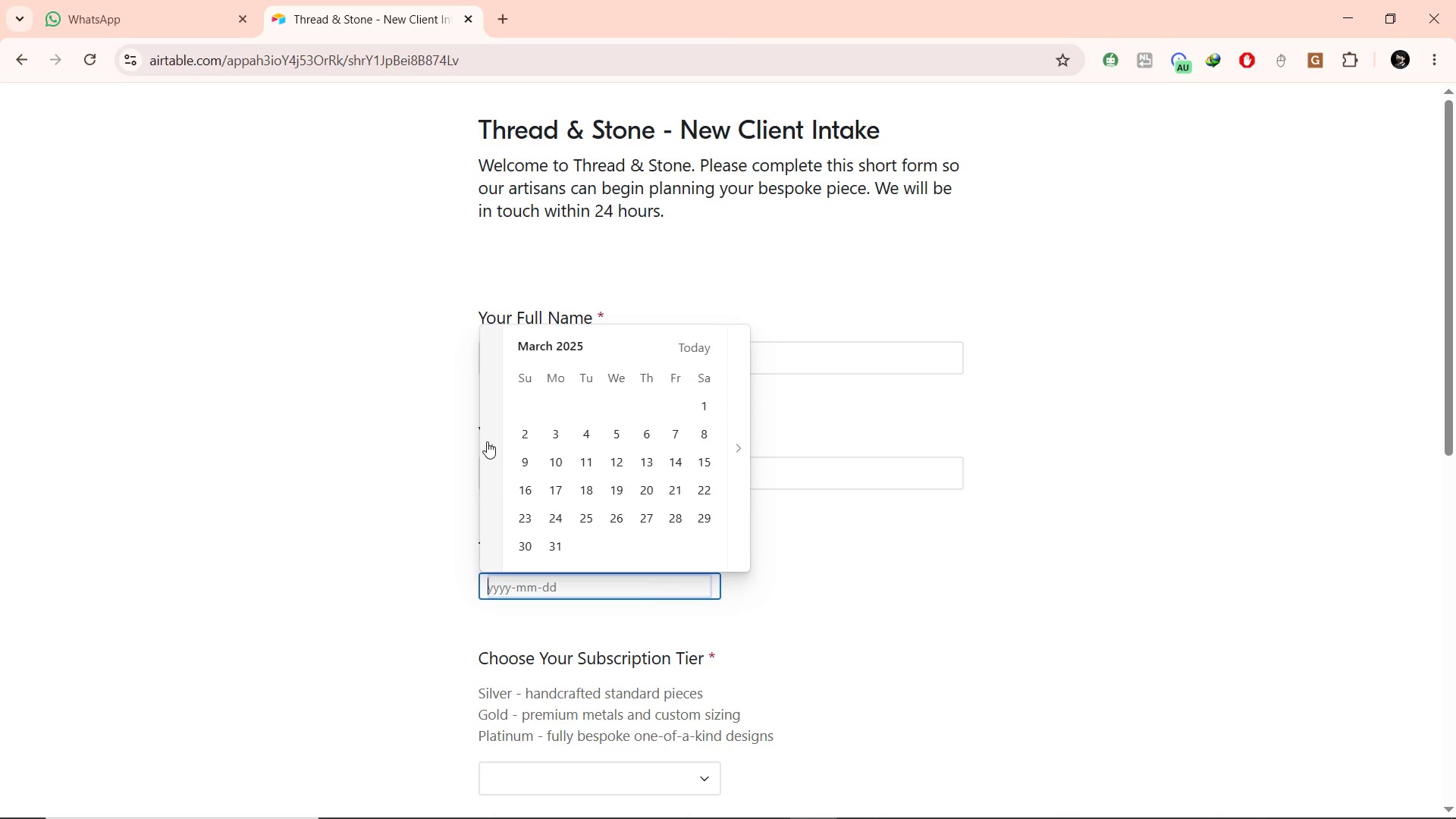 
triple_click([487, 441])
 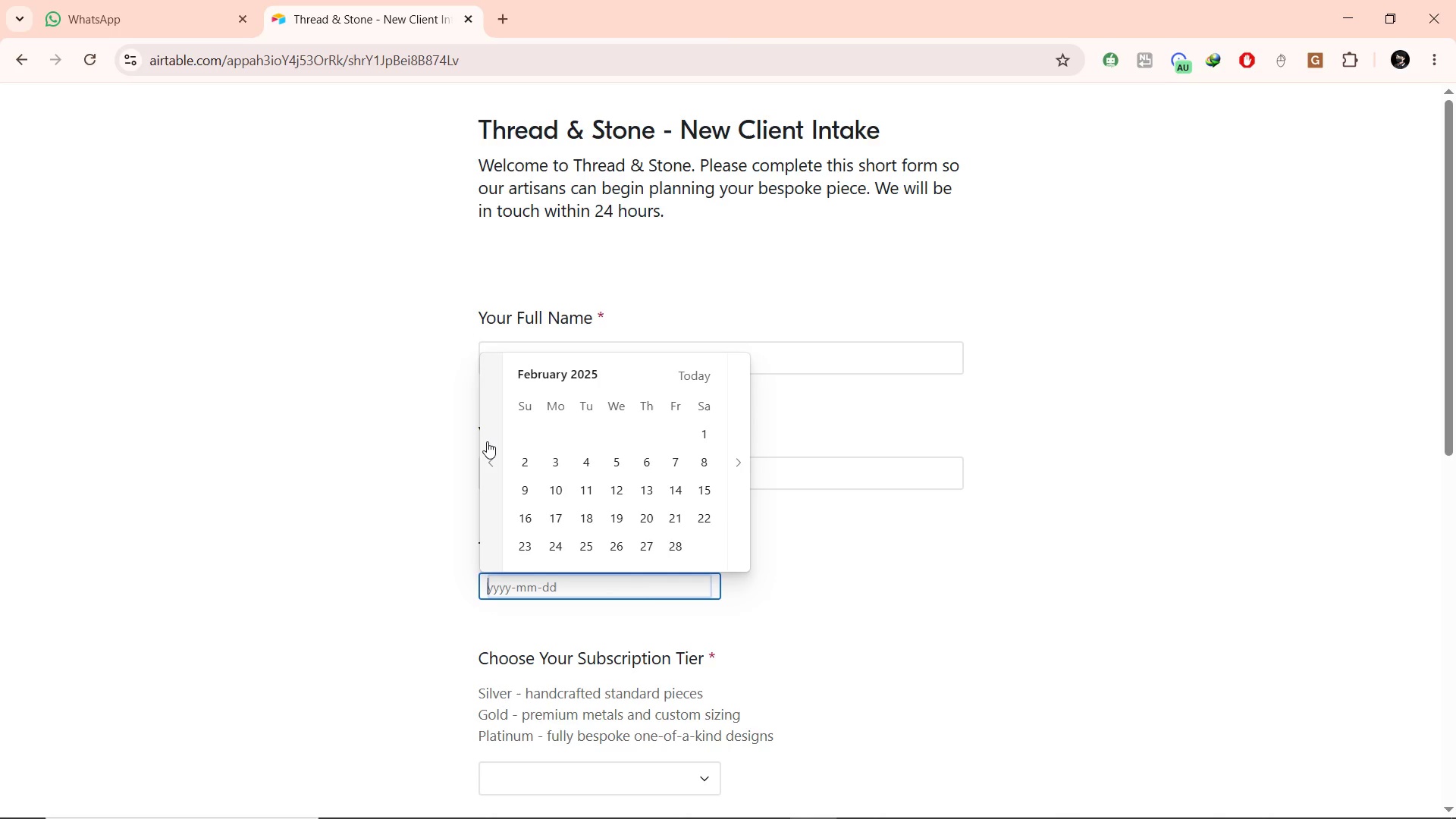 
triple_click([487, 441])
 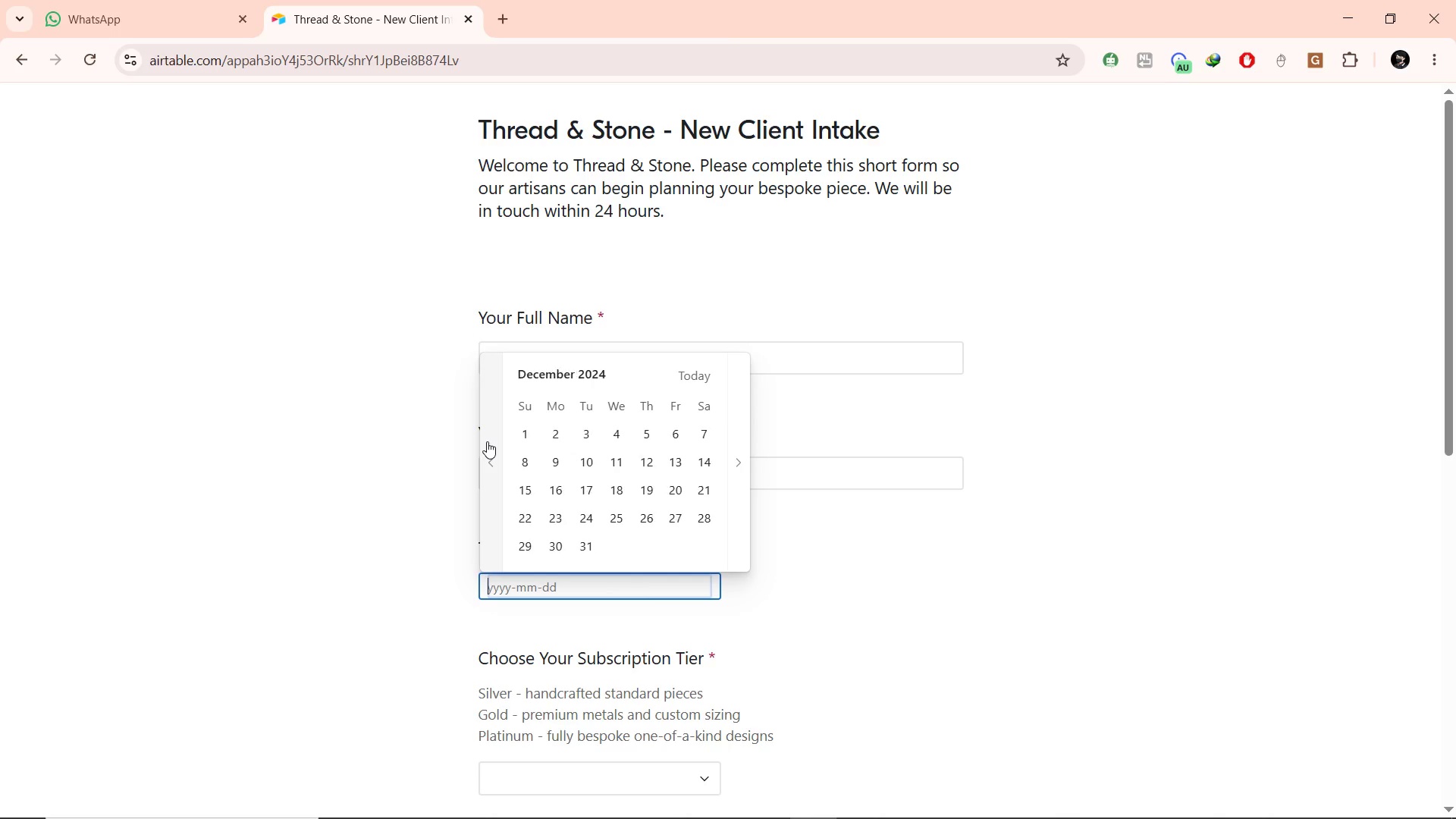 
triple_click([487, 441])
 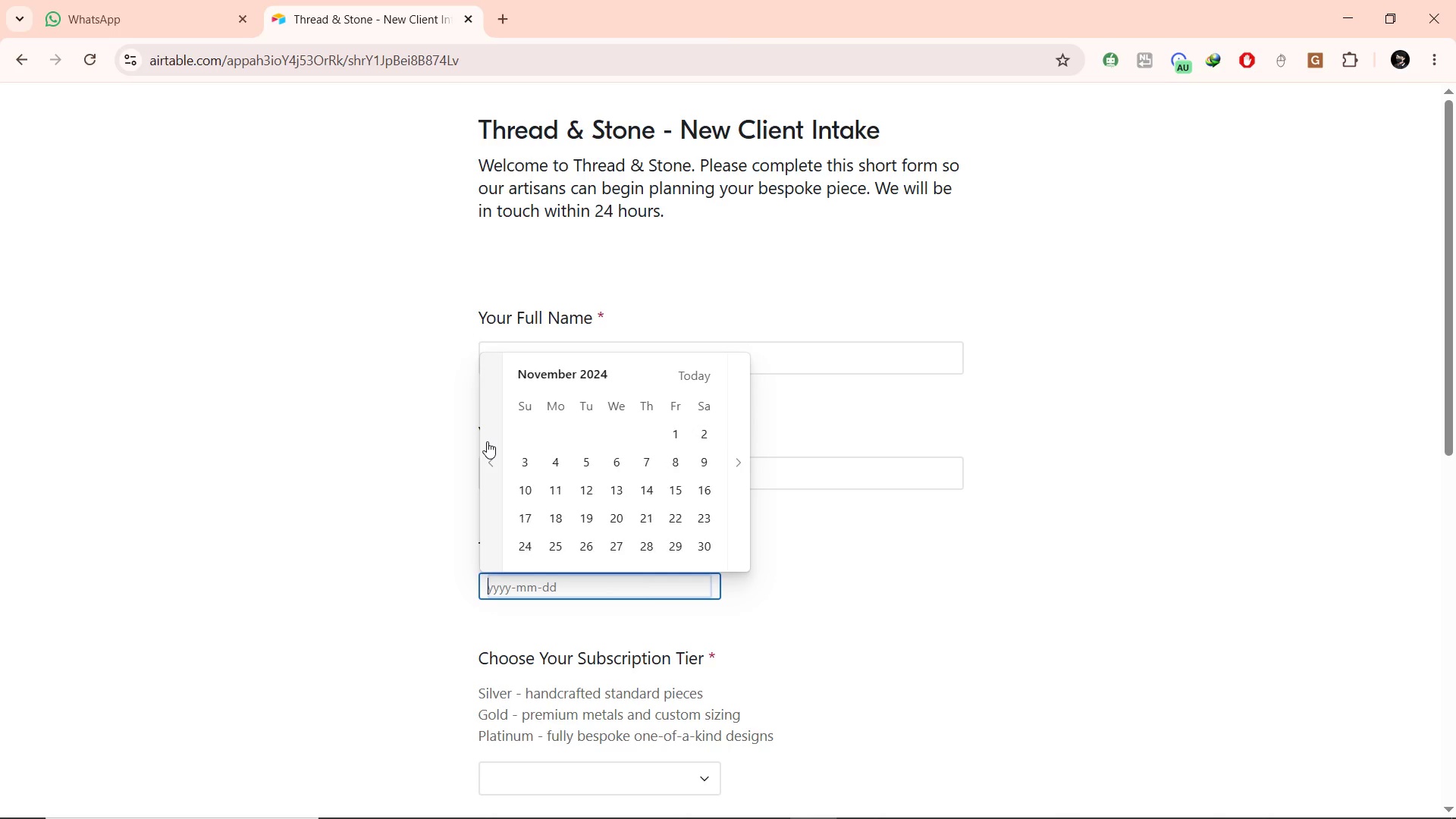 
triple_click([487, 441])
 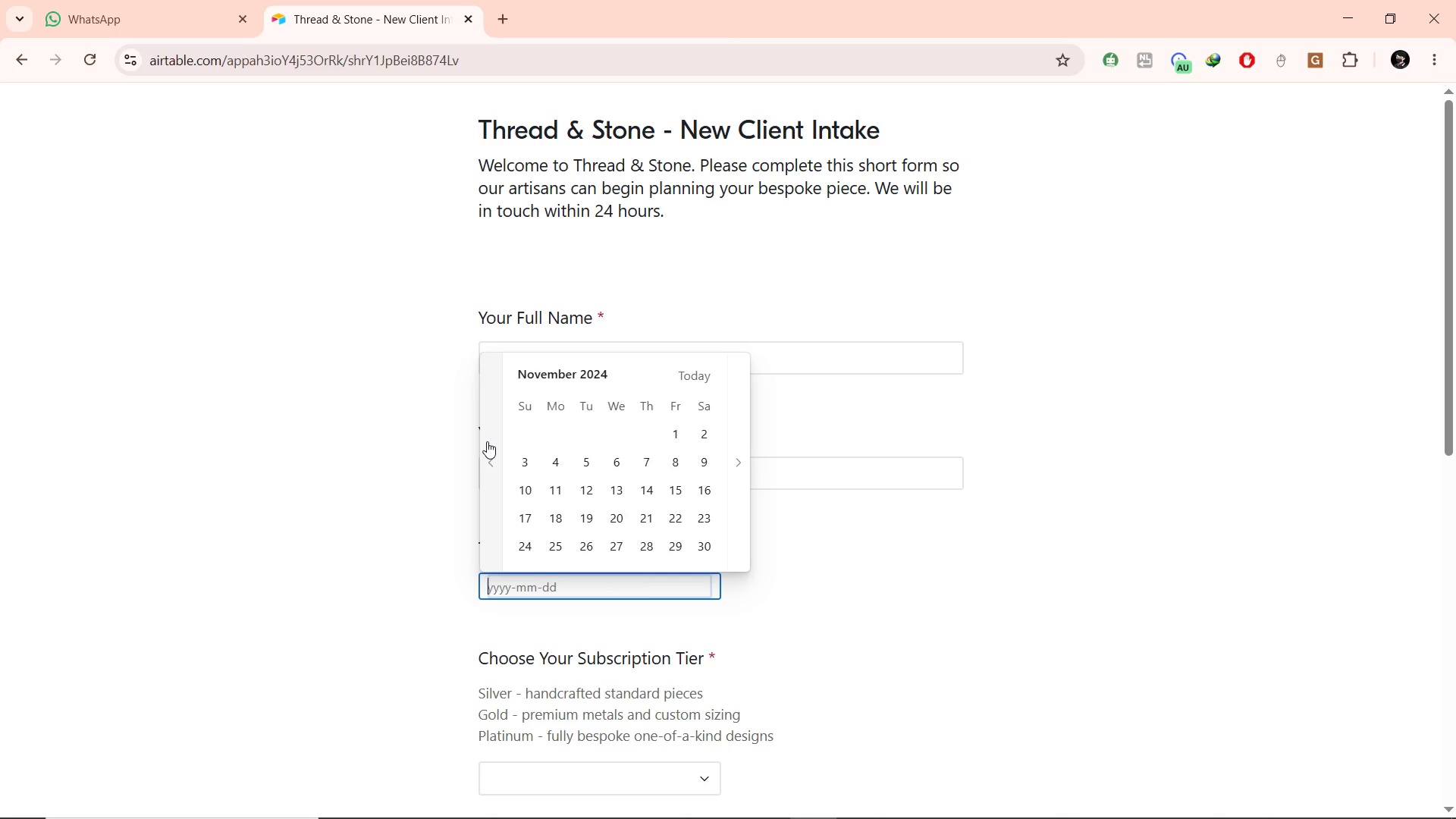 
triple_click([487, 441])
 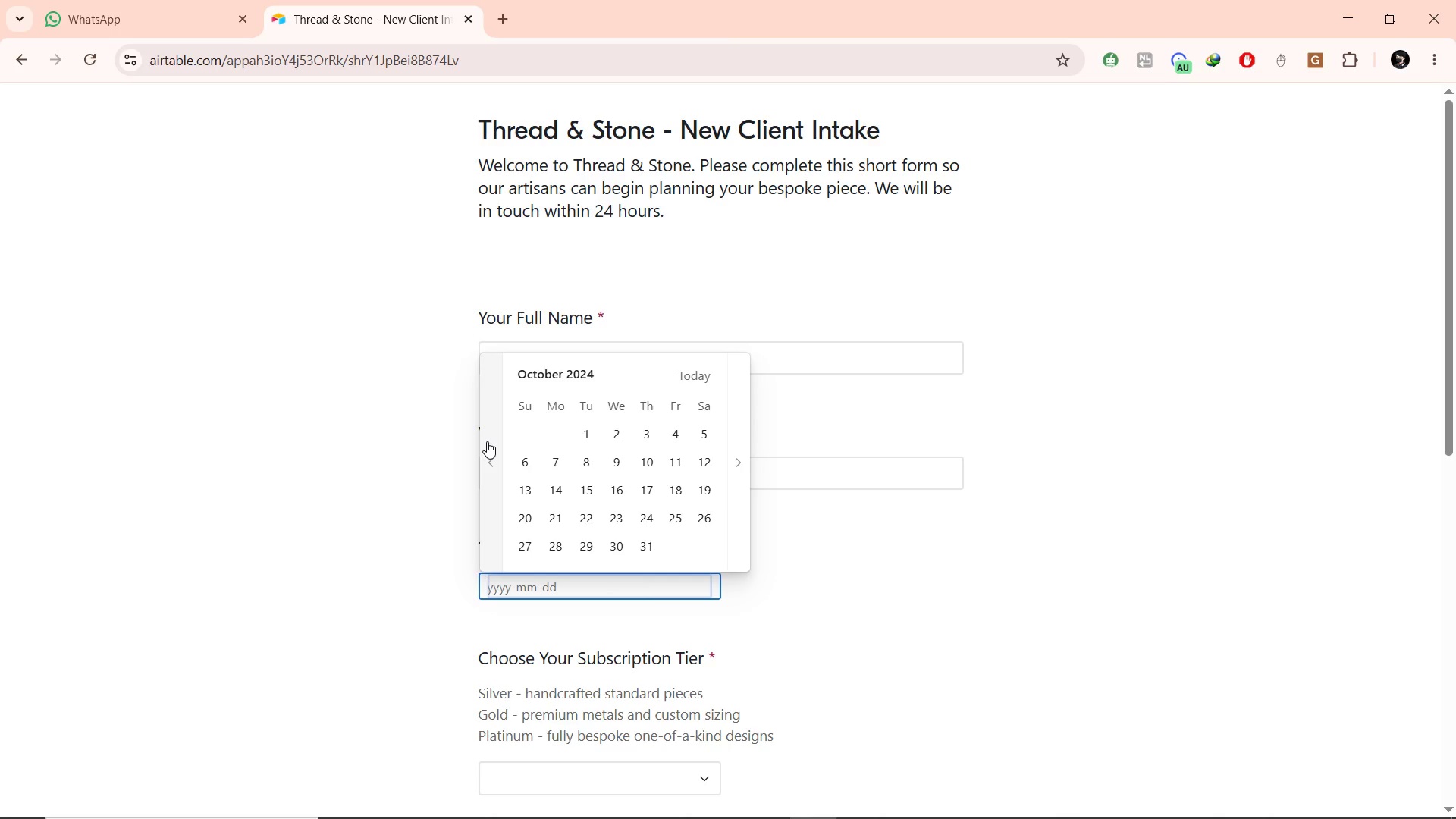 
triple_click([487, 441])
 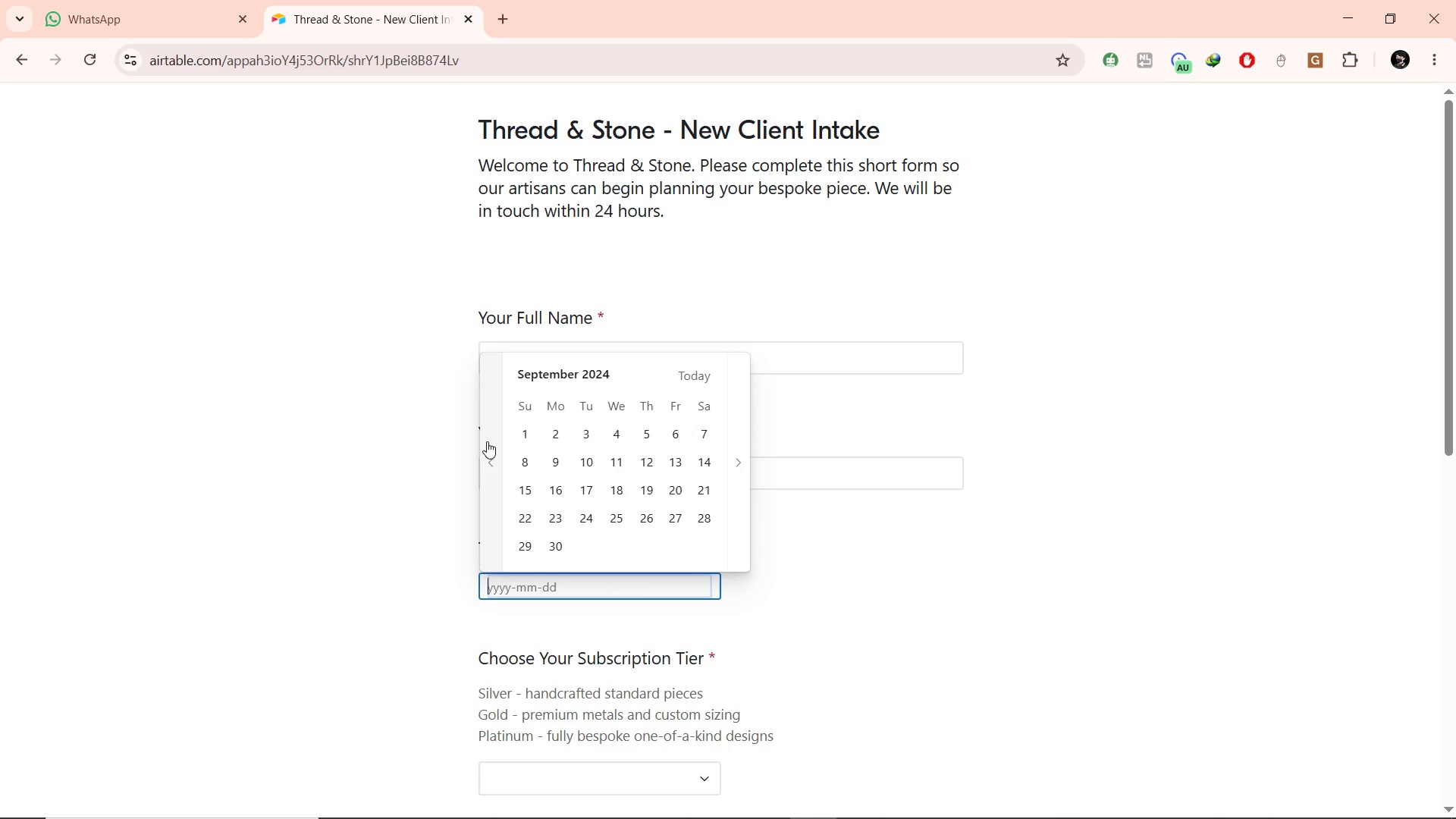 
triple_click([487, 441])
 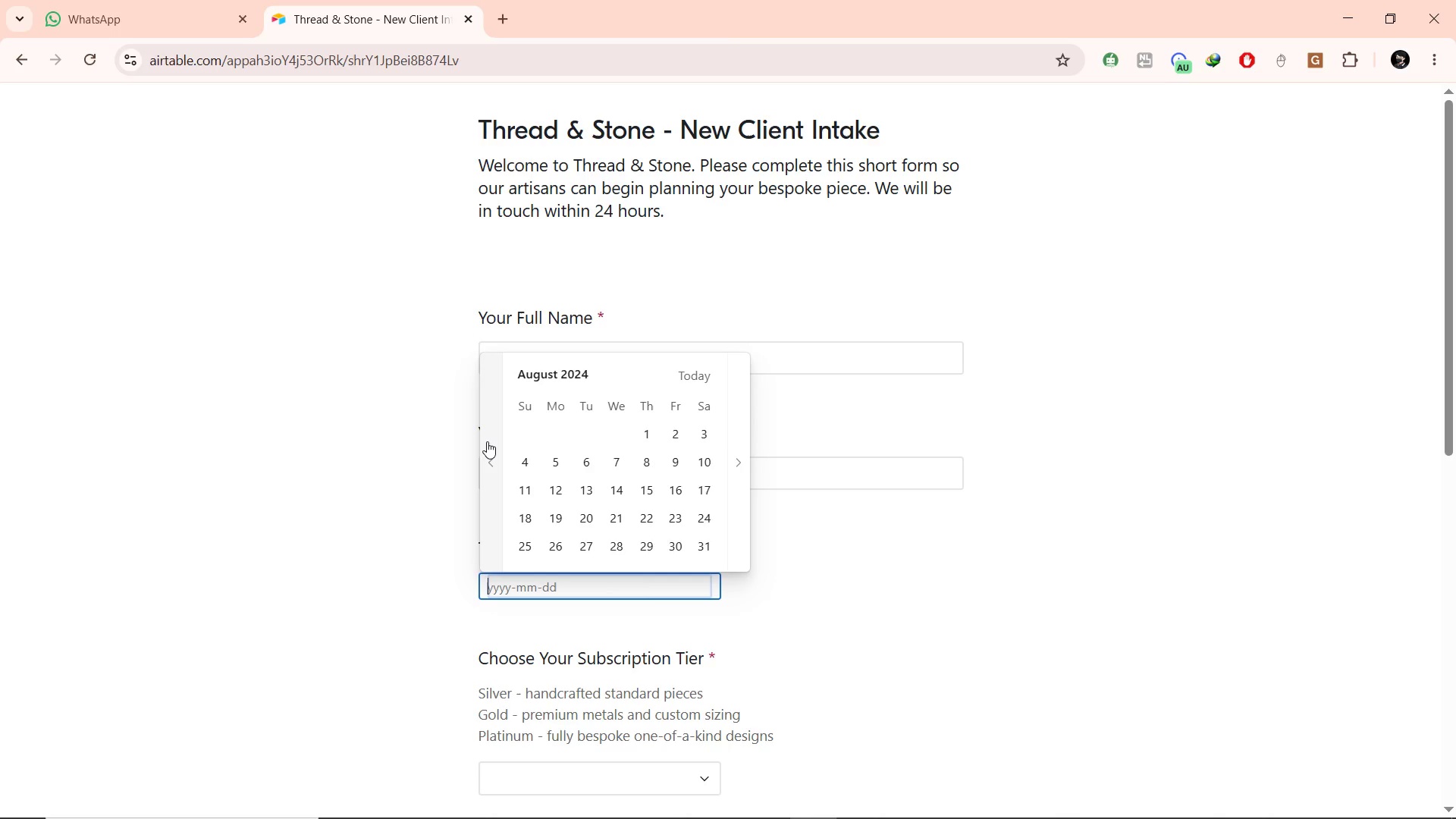 
triple_click([487, 441])
 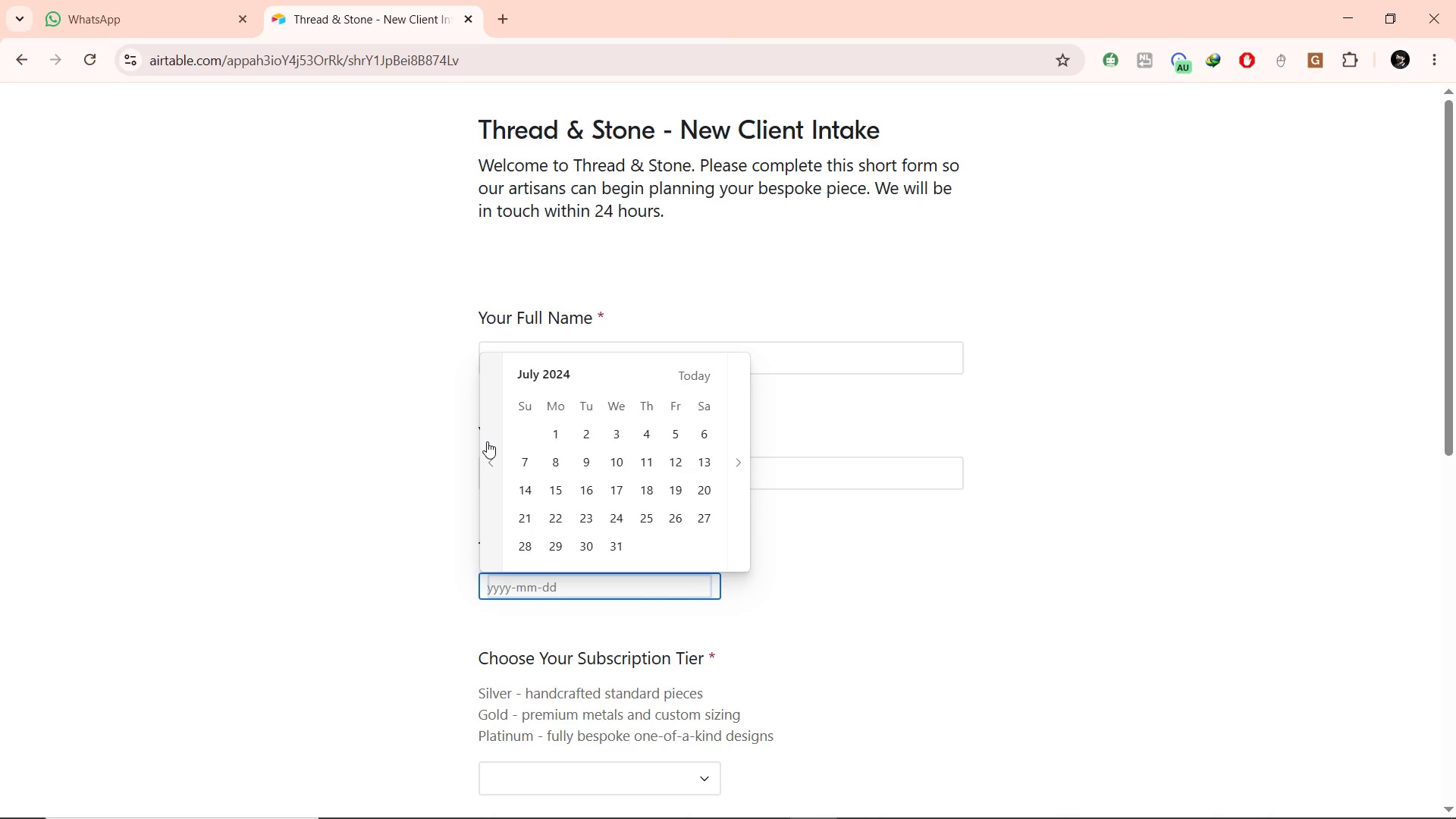 
triple_click([487, 441])
 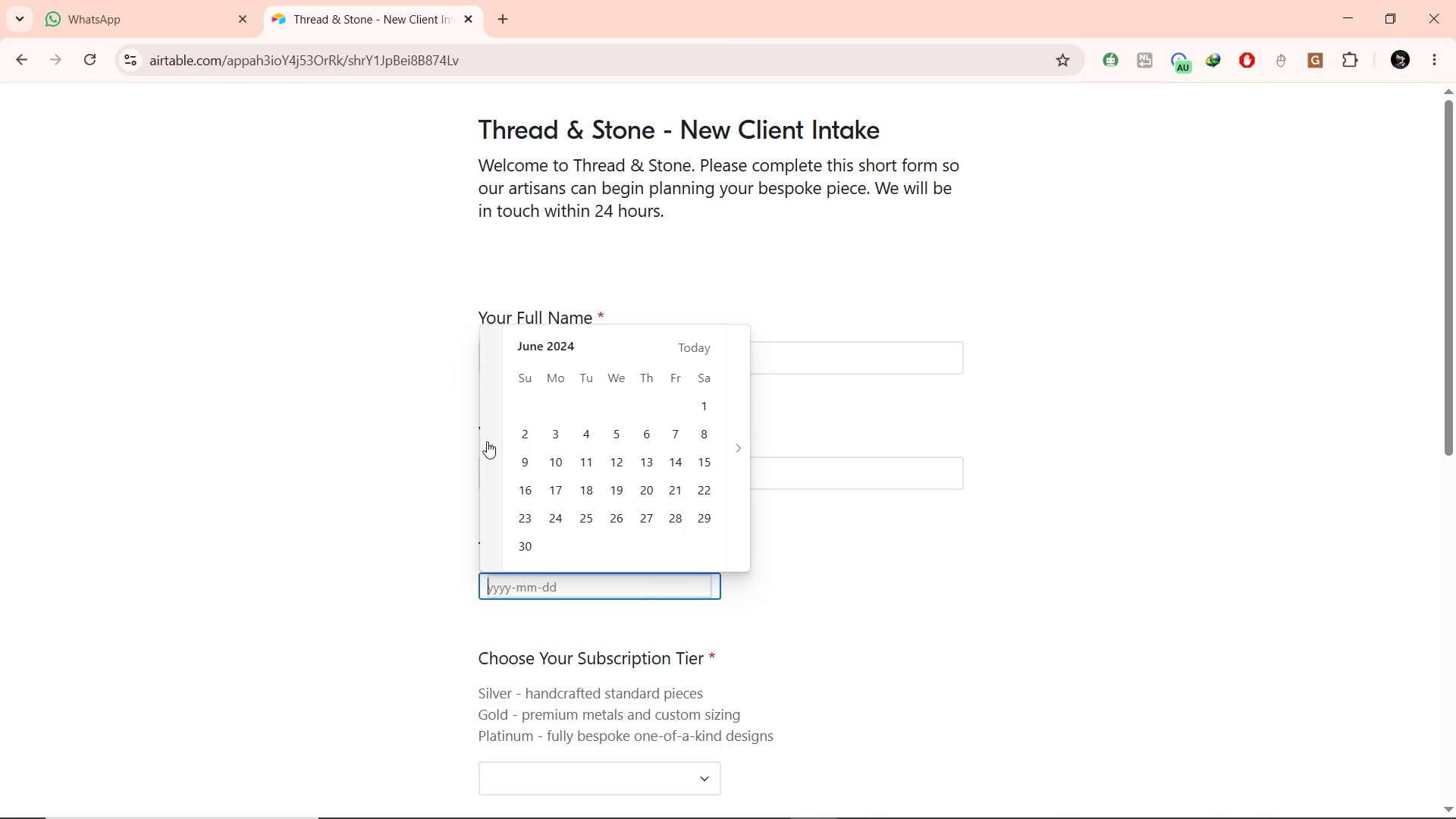 
left_click([487, 441])
 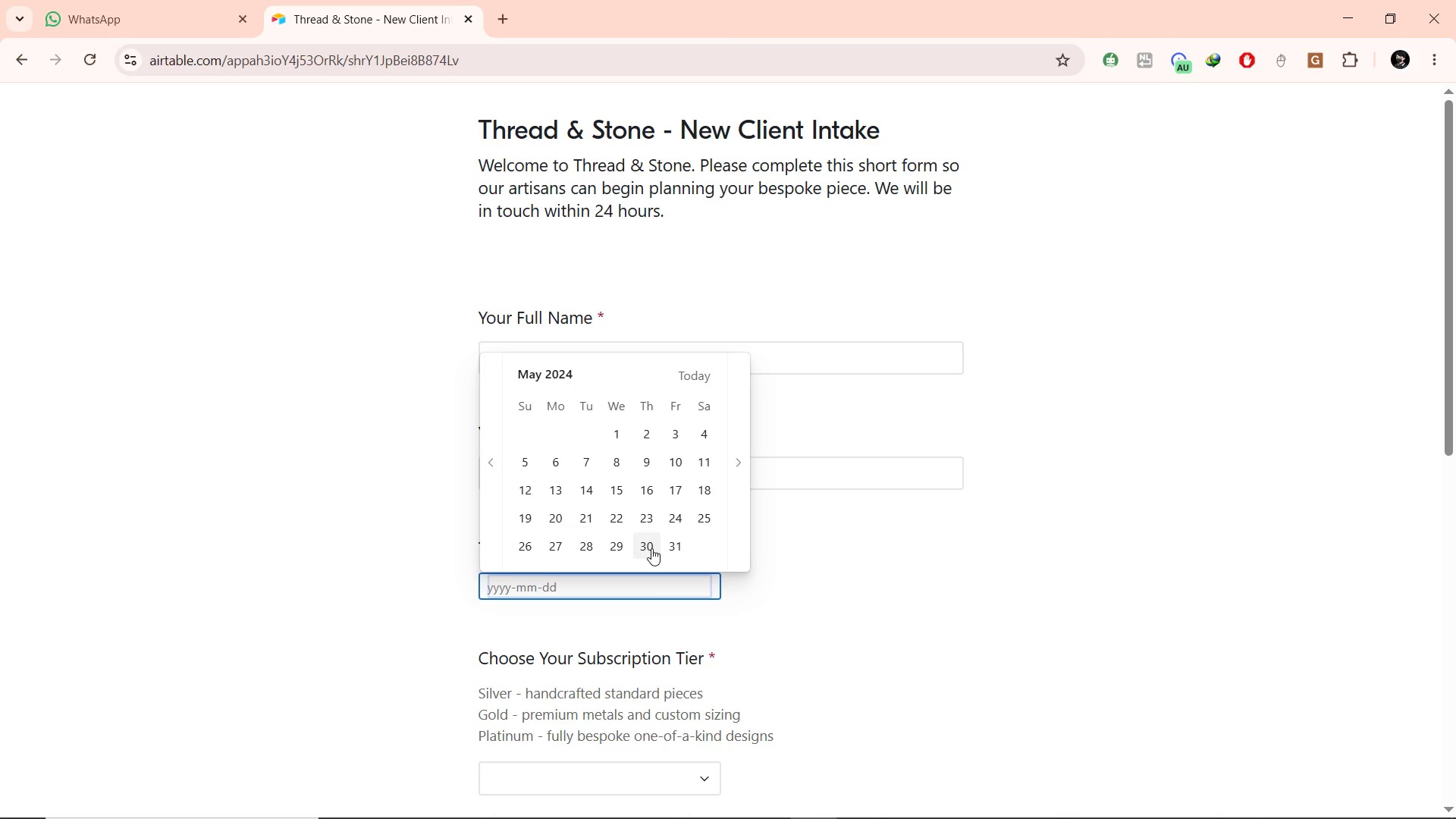 
left_click([651, 548])
 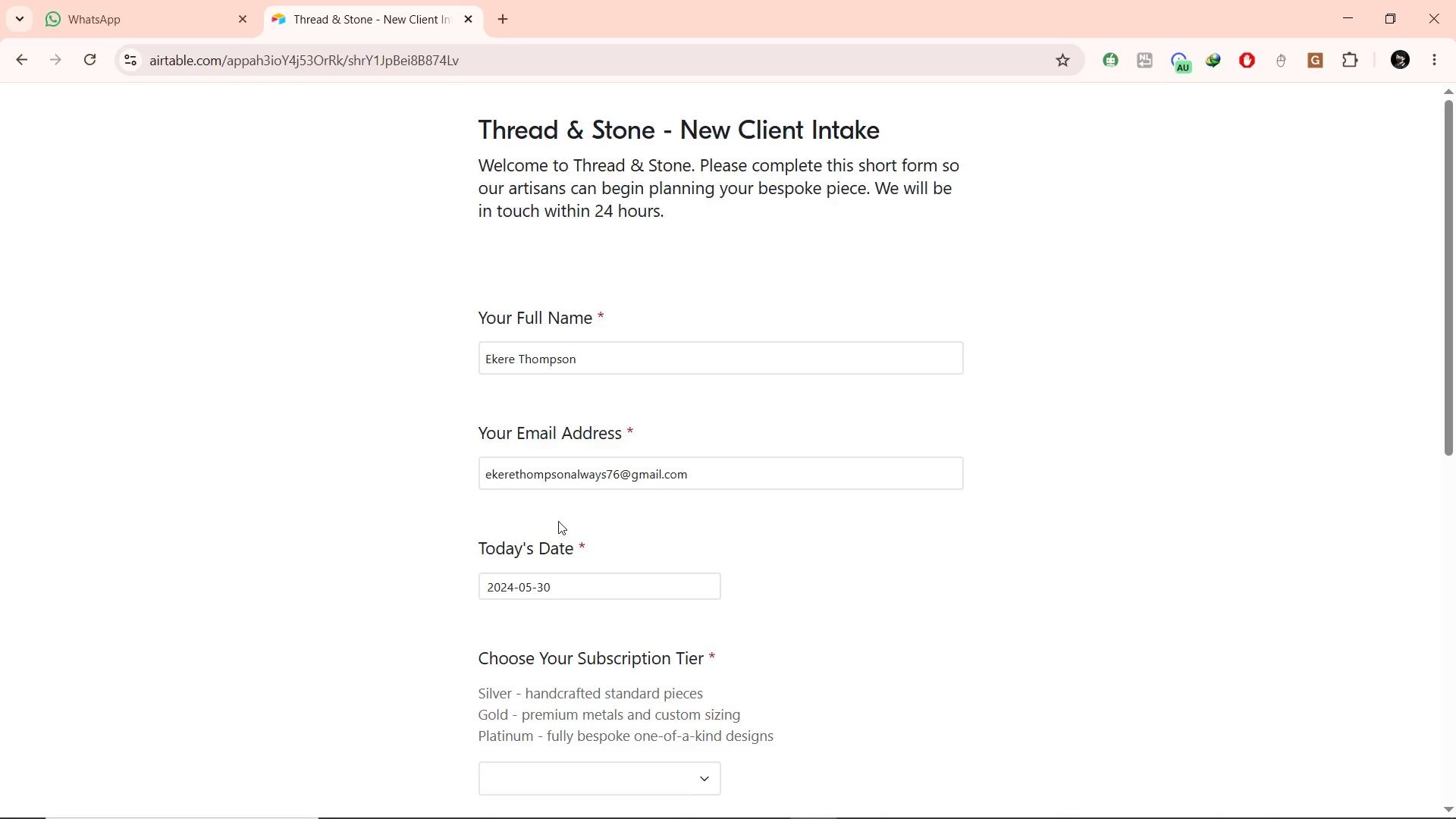 
scroll: coordinate [558, 521], scroll_direction: down, amount: 3.0
 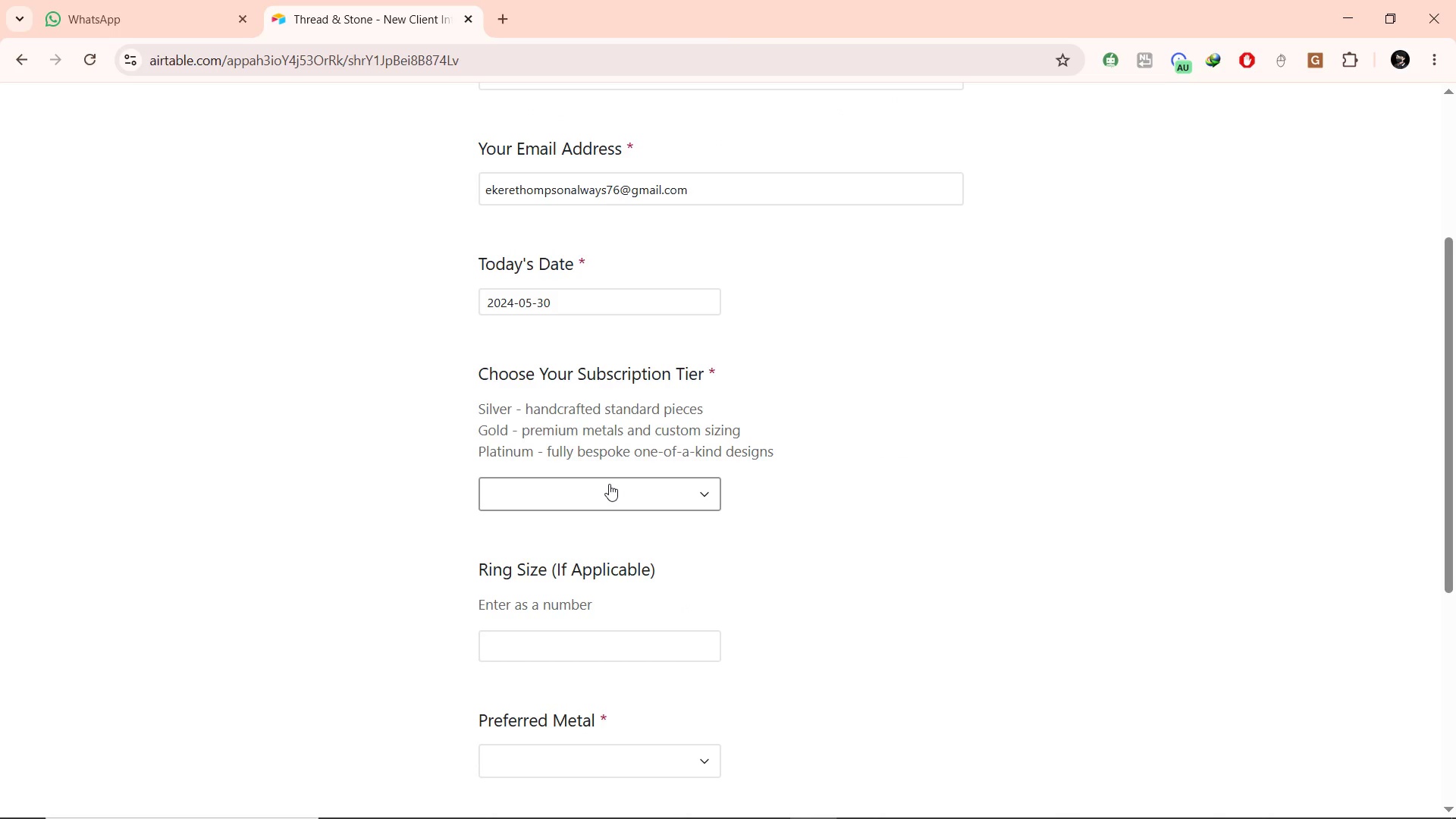 
left_click([609, 484])
 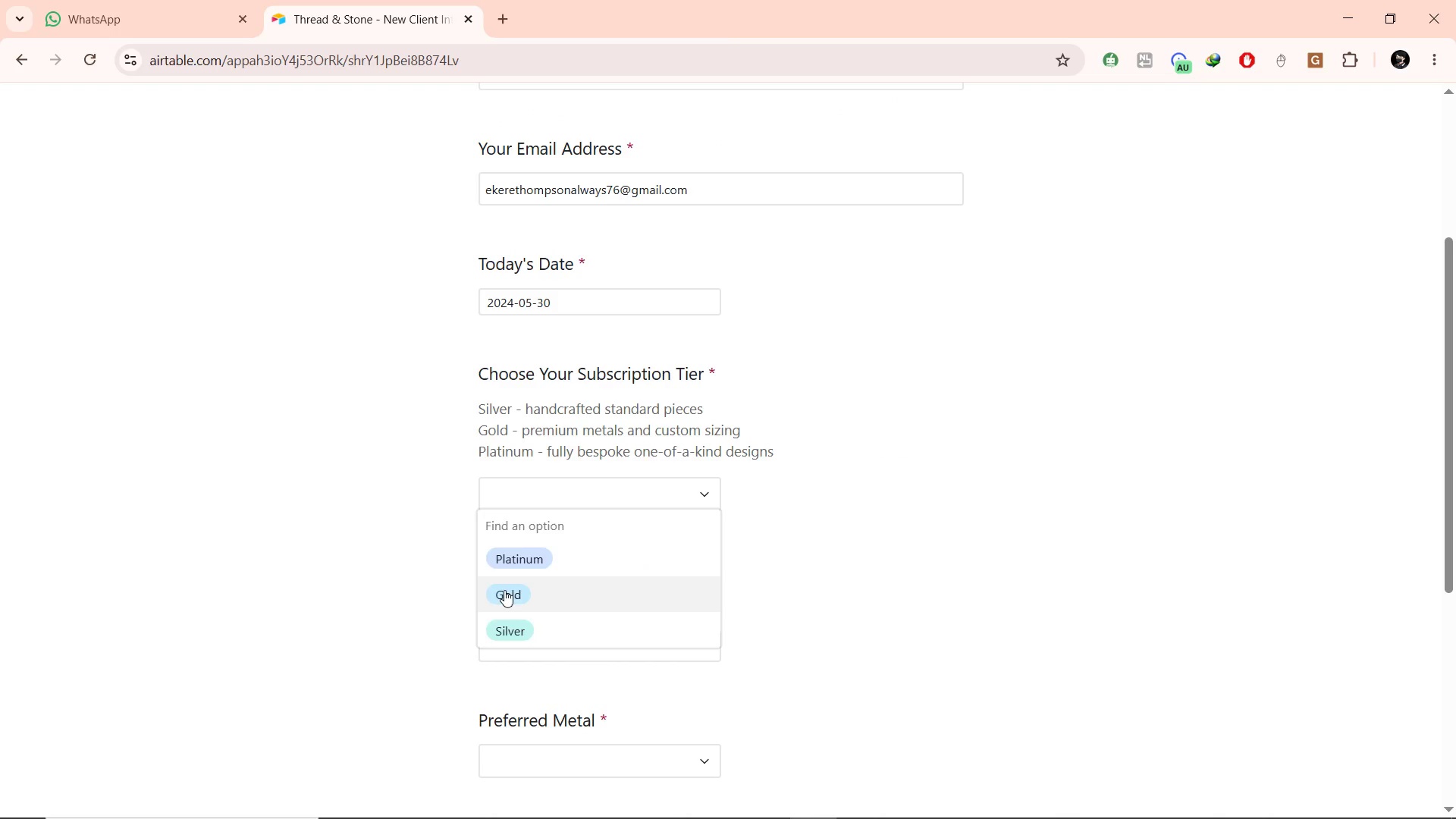 
left_click([504, 590])
 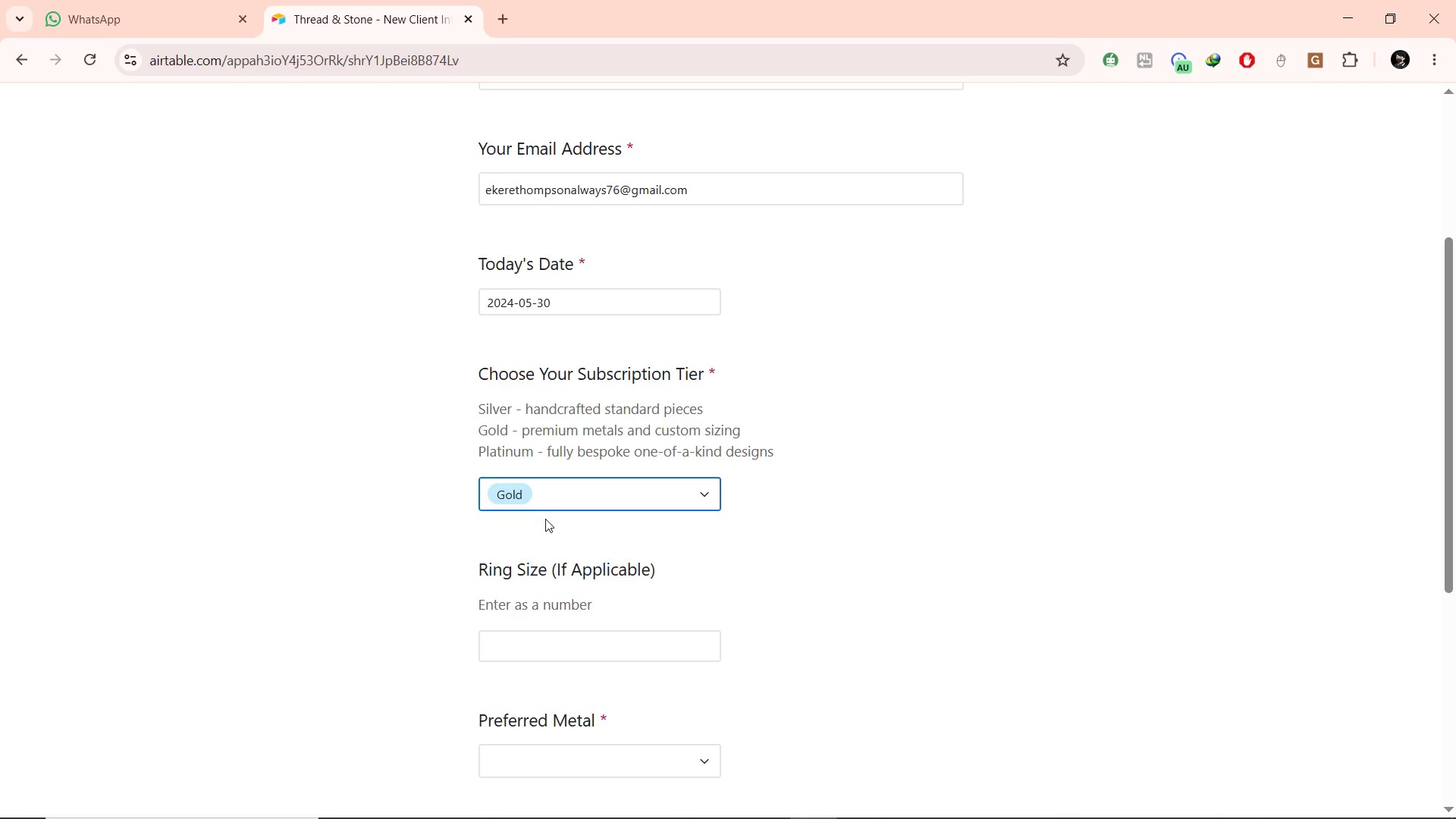 
scroll: coordinate [545, 519], scroll_direction: down, amount: 3.0
 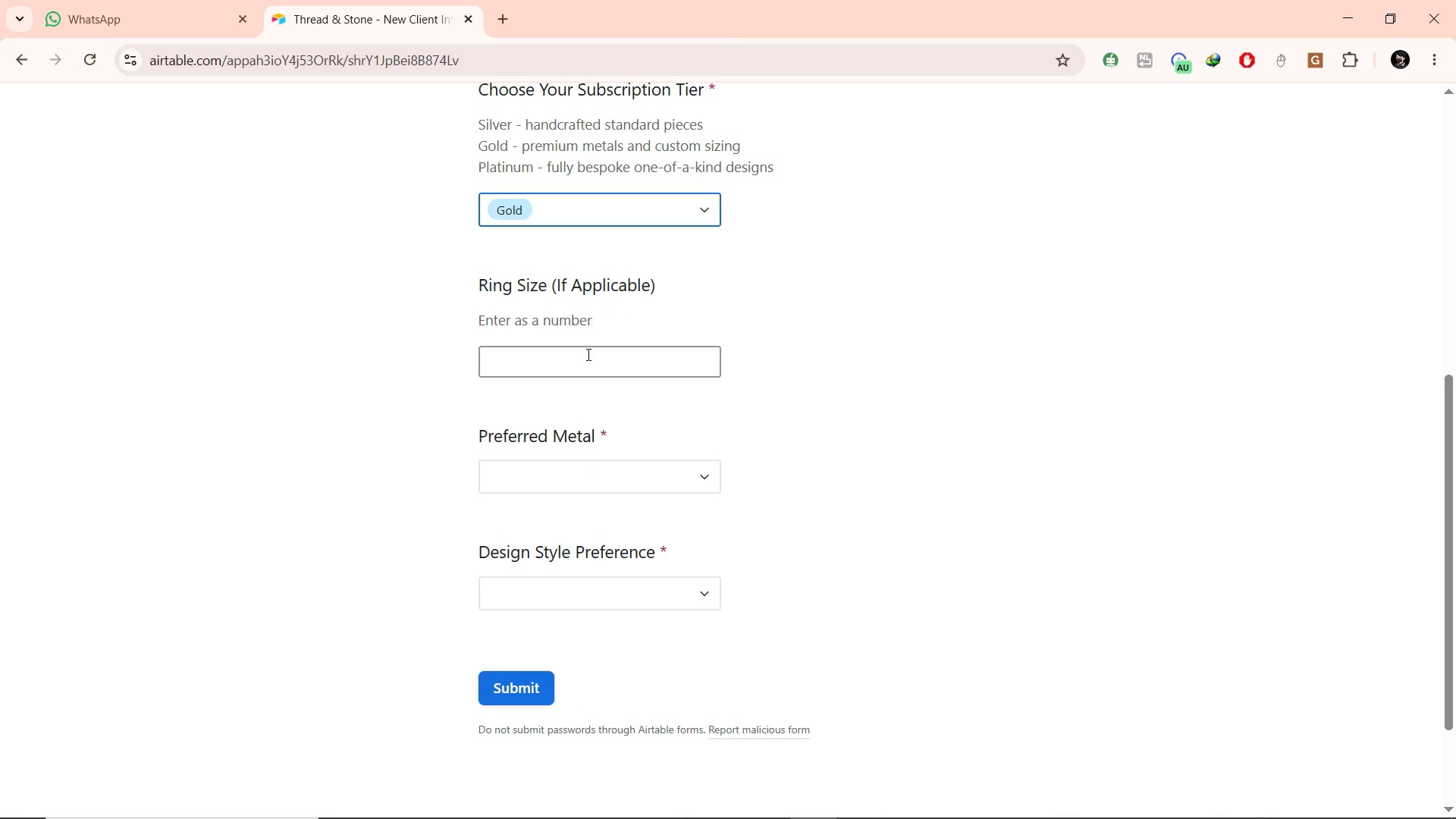 
left_click([587, 354])
 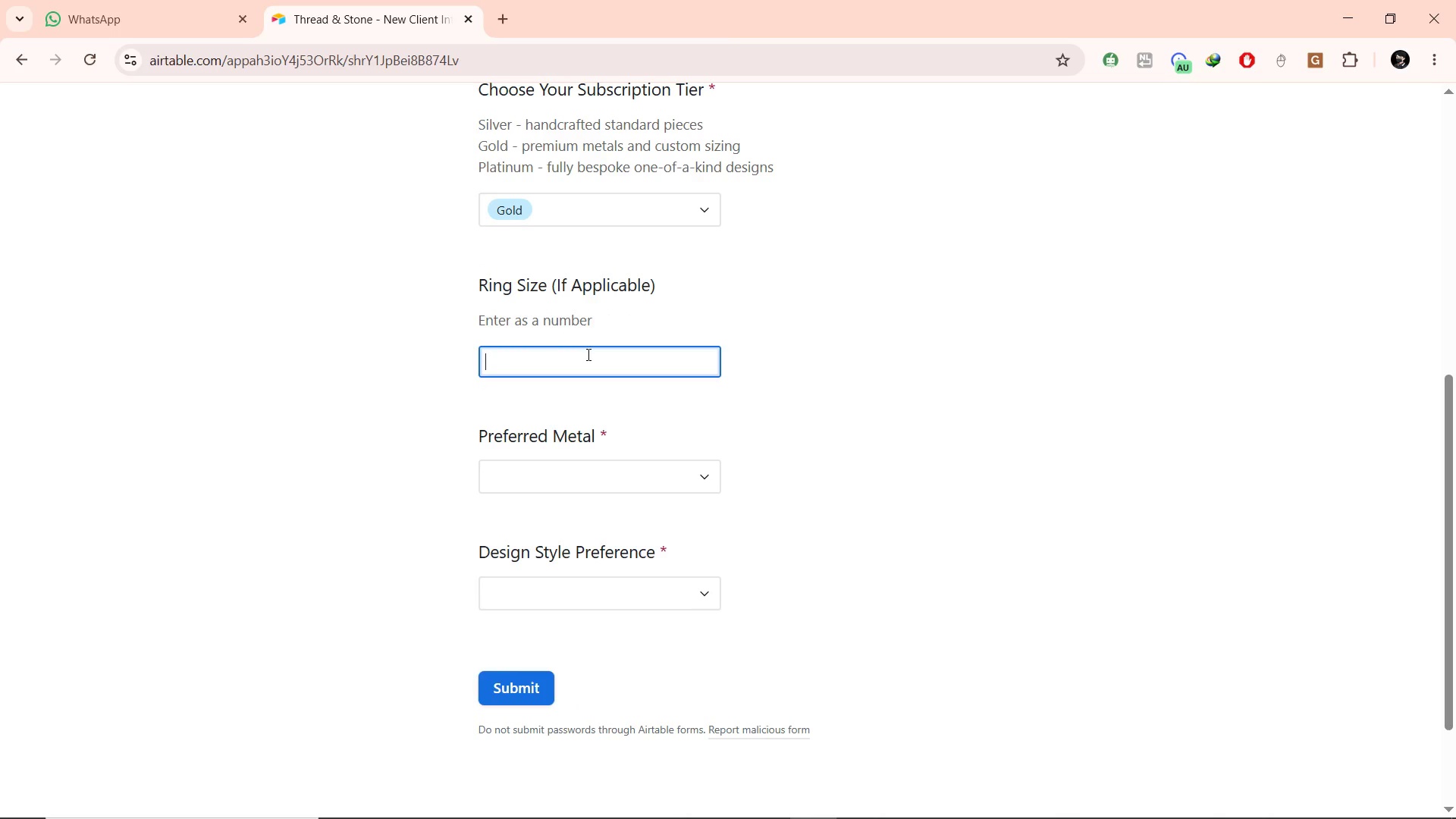 
key(8)
 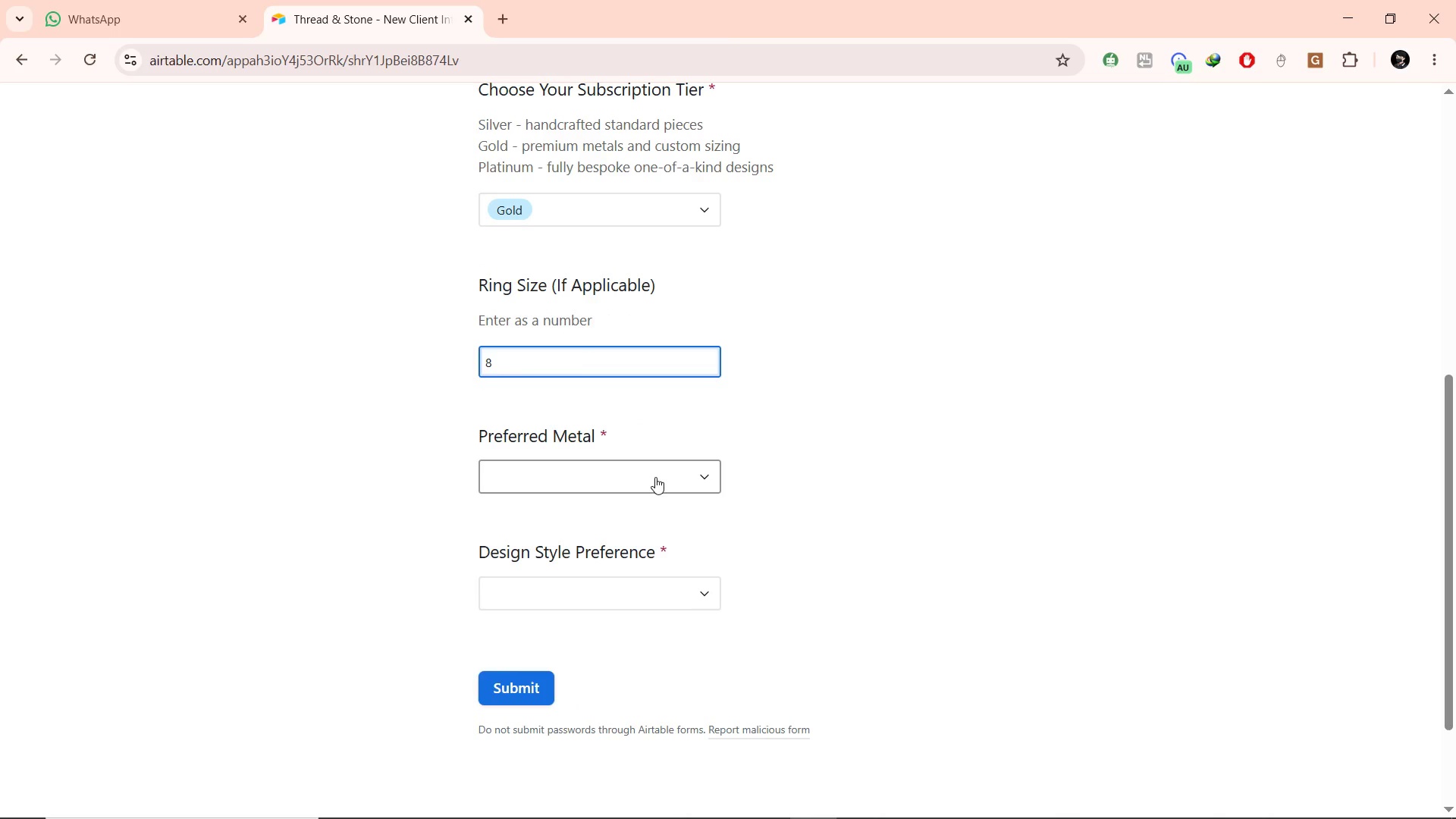 
left_click([655, 477])
 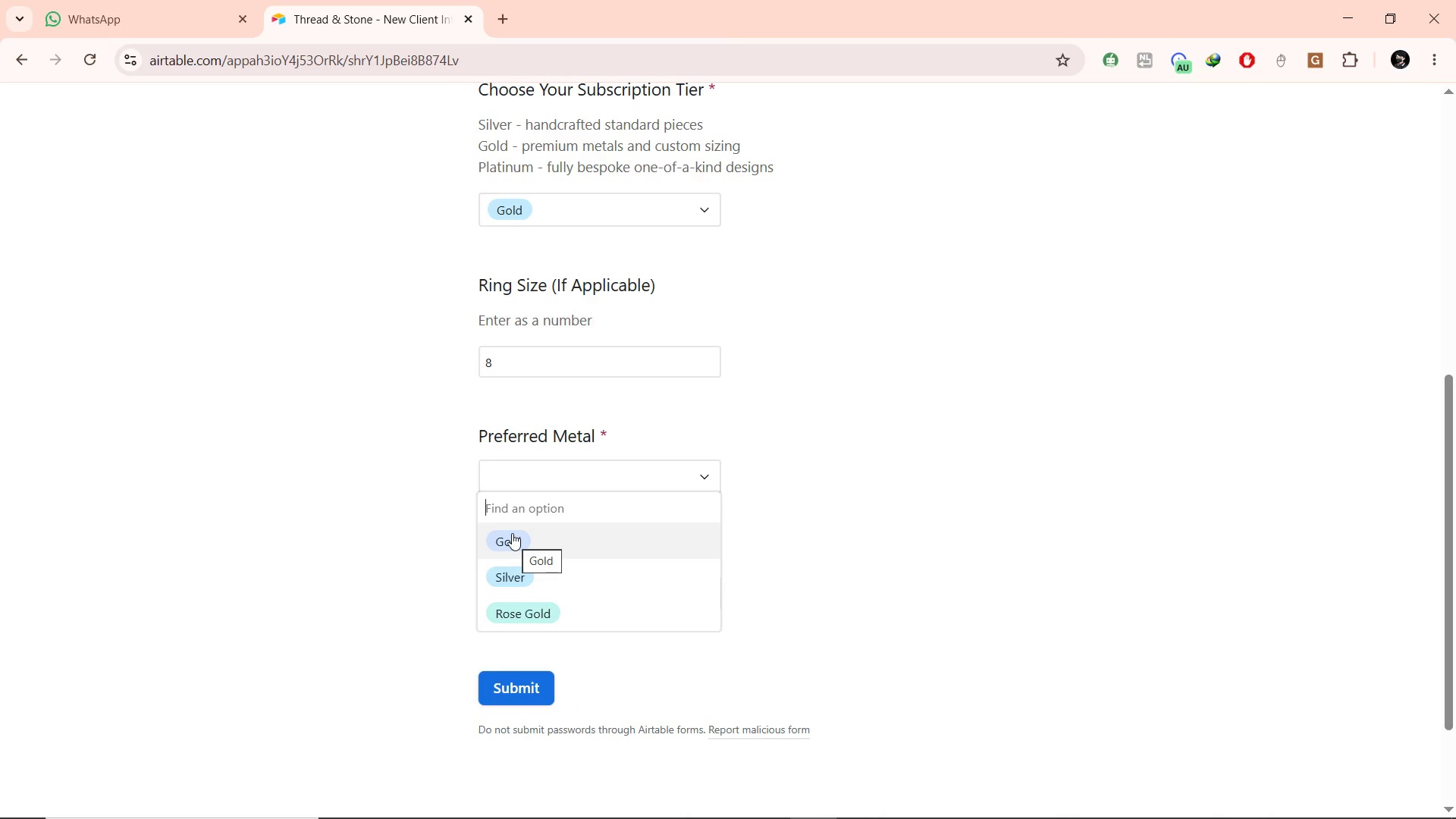 
left_click([528, 607])
 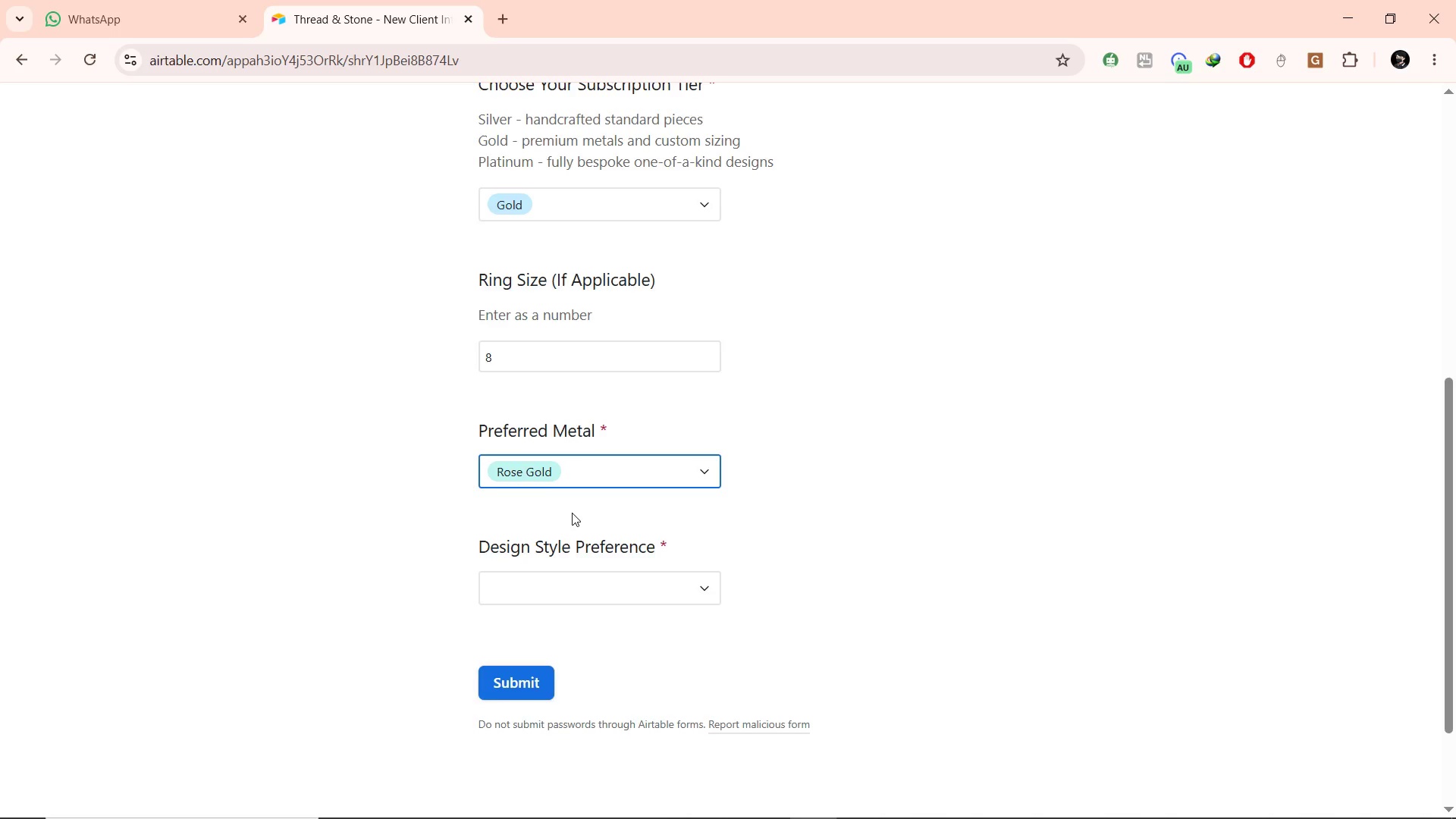 
left_click([687, 492])
 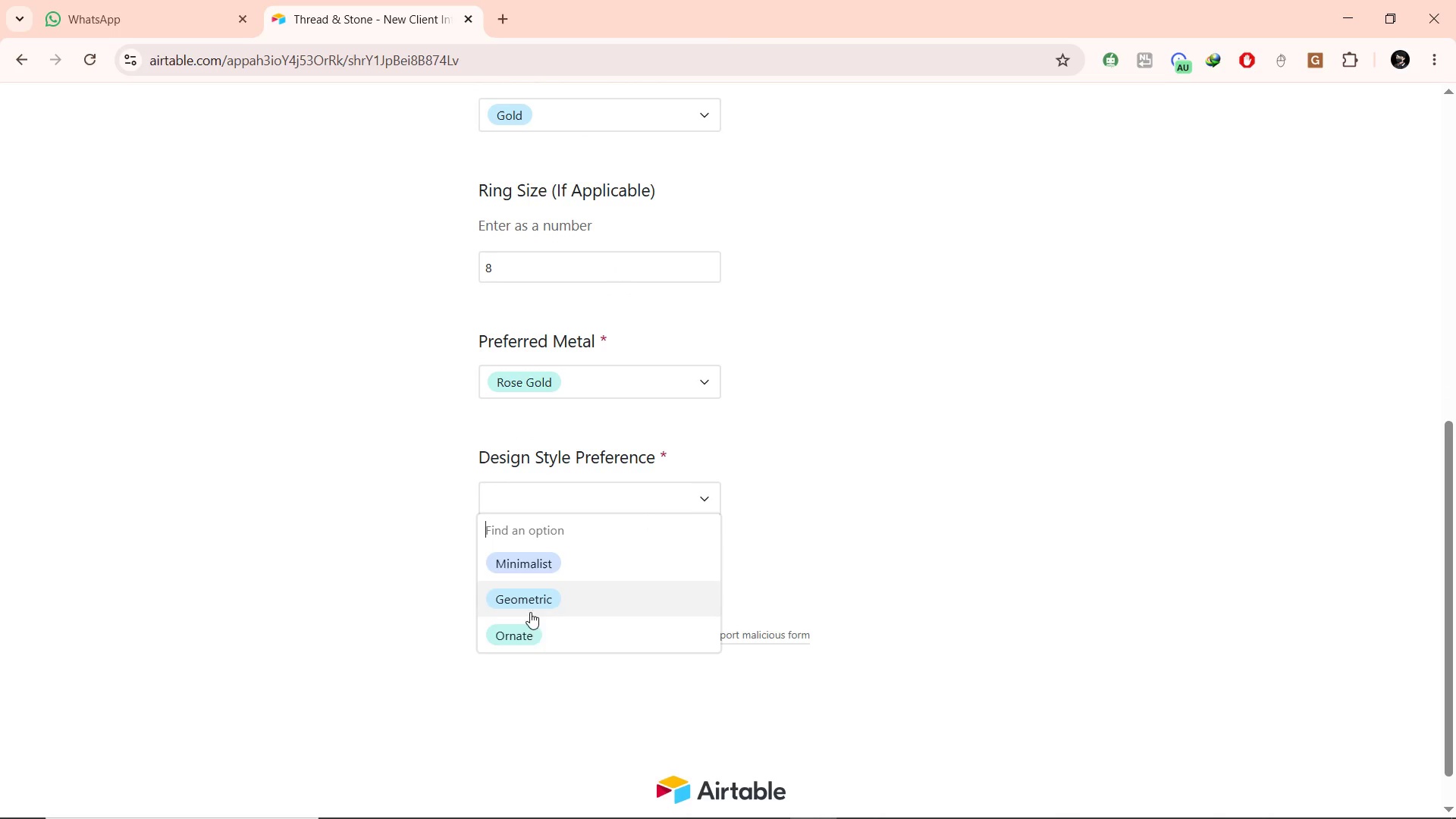 
scroll: coordinate [571, 512], scroll_direction: down, amount: 1.0
 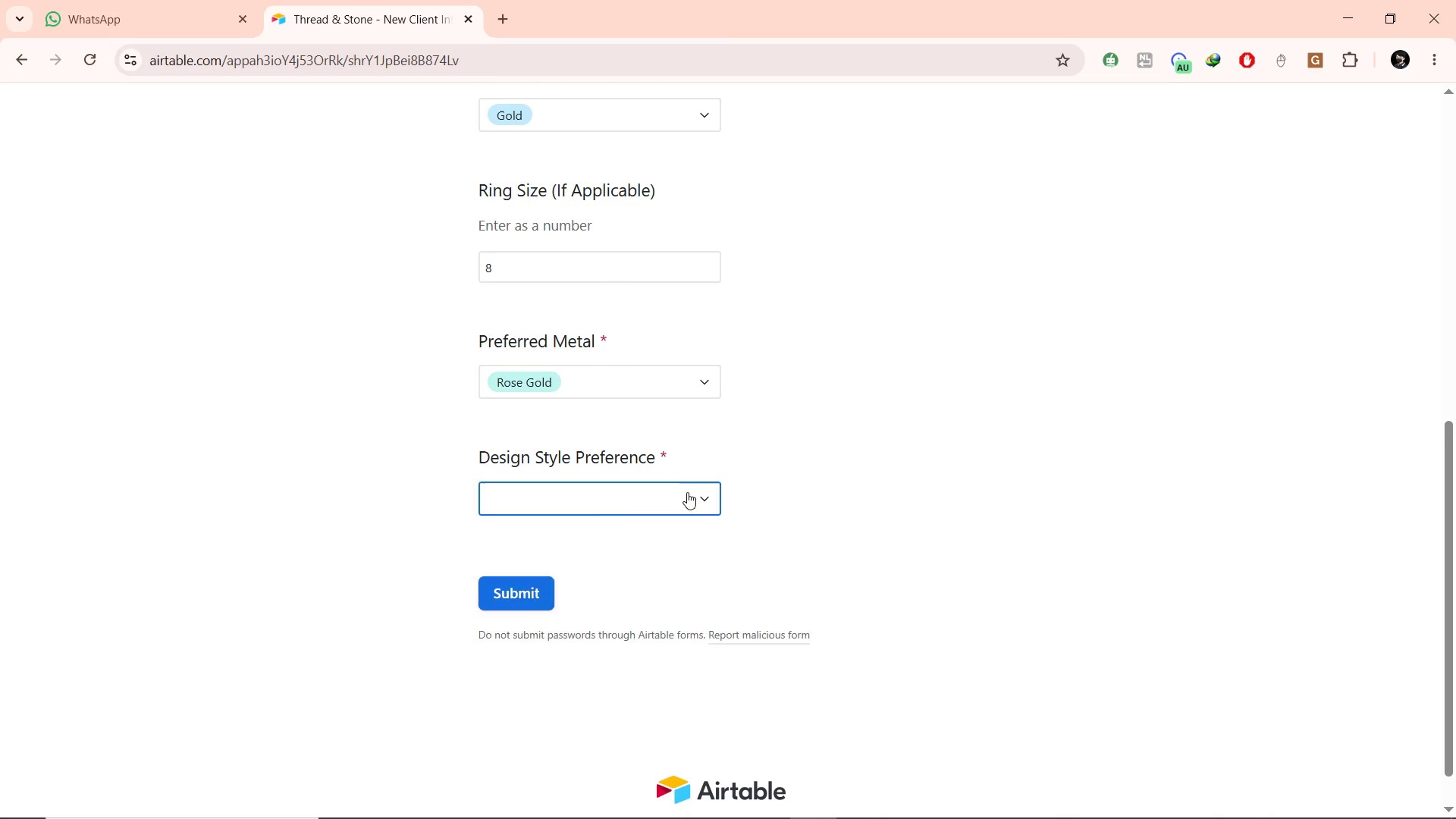 
left_click([526, 641])
 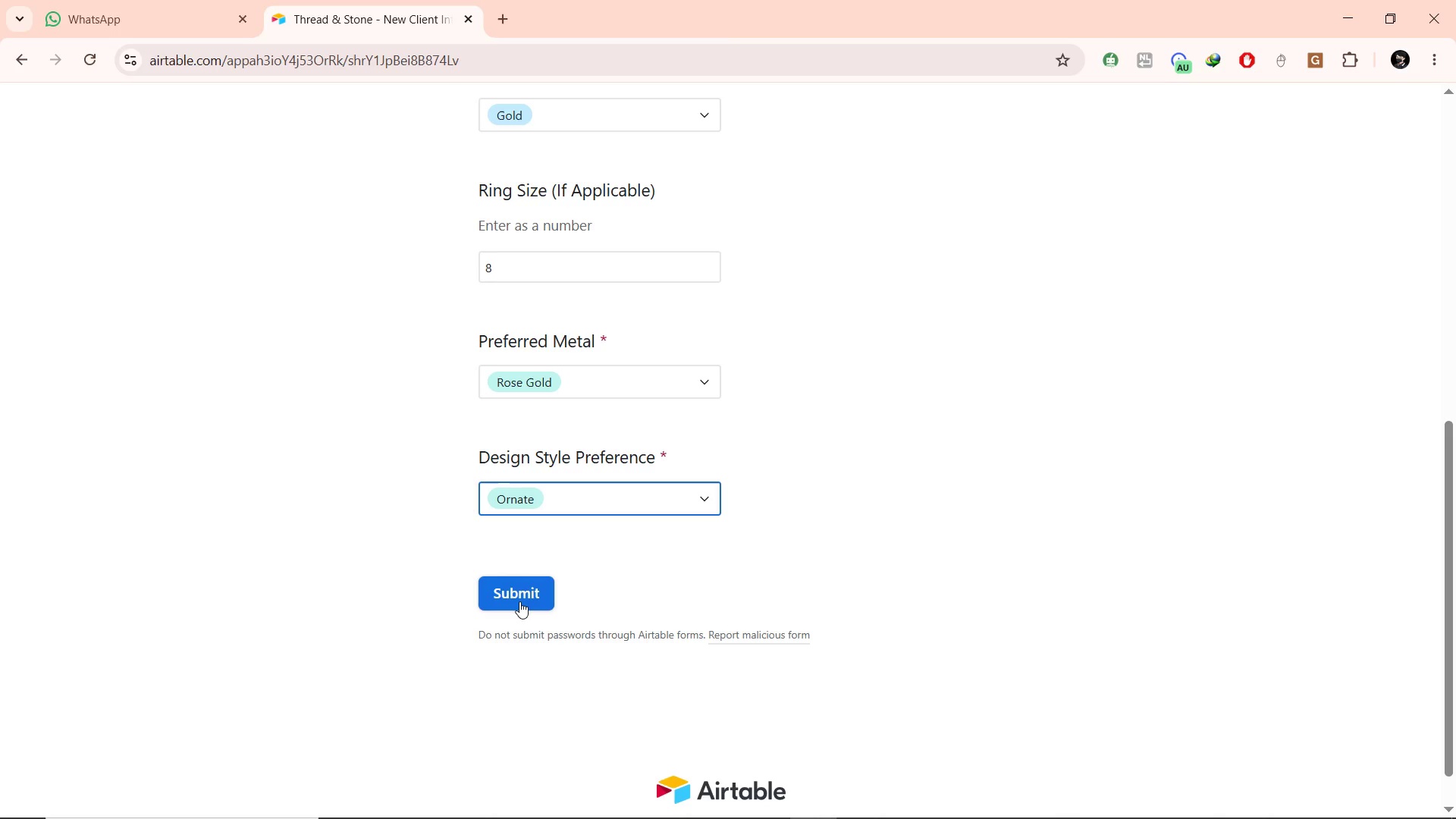 
left_click([519, 601])
 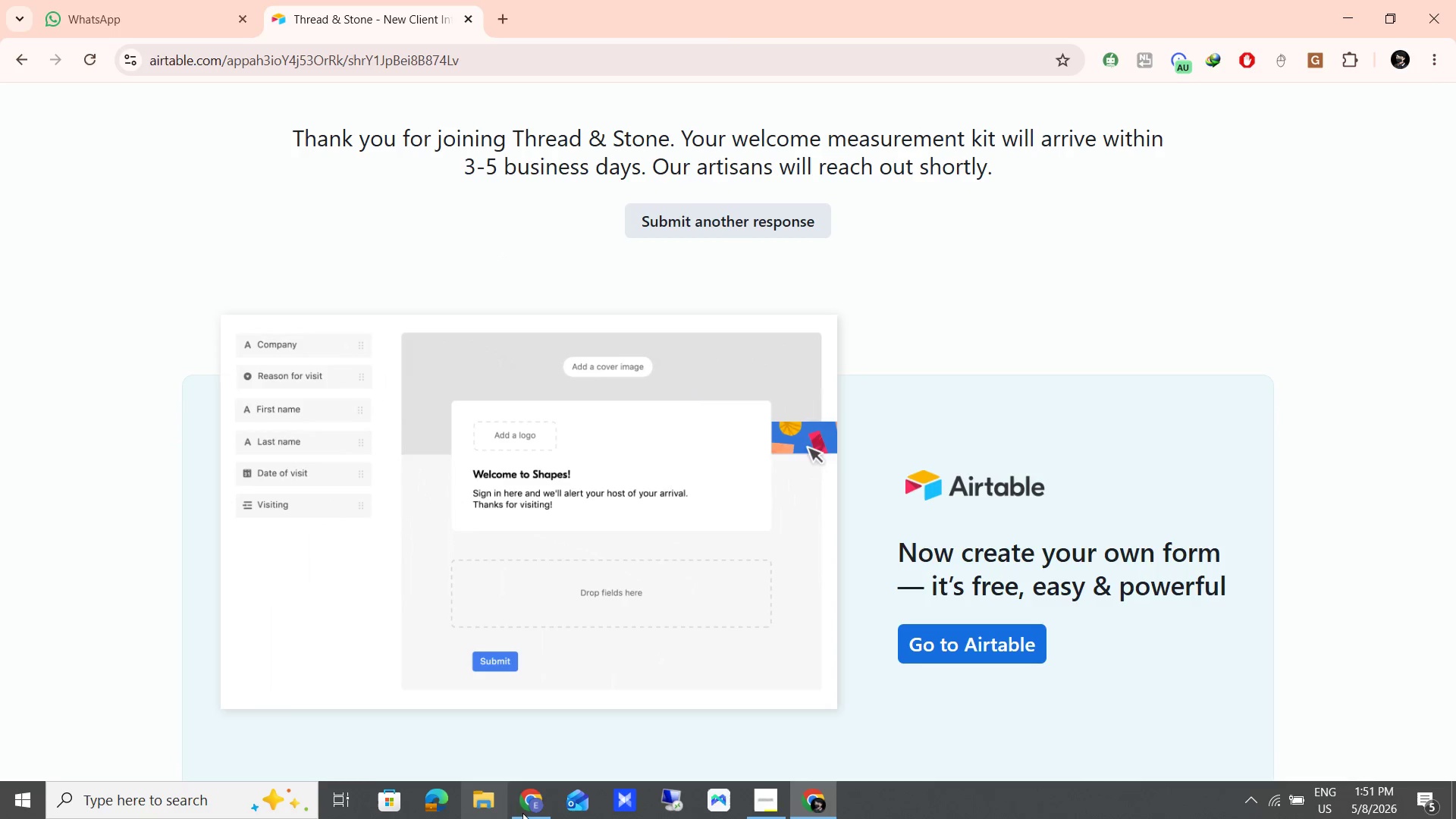 
wait(7.28)
 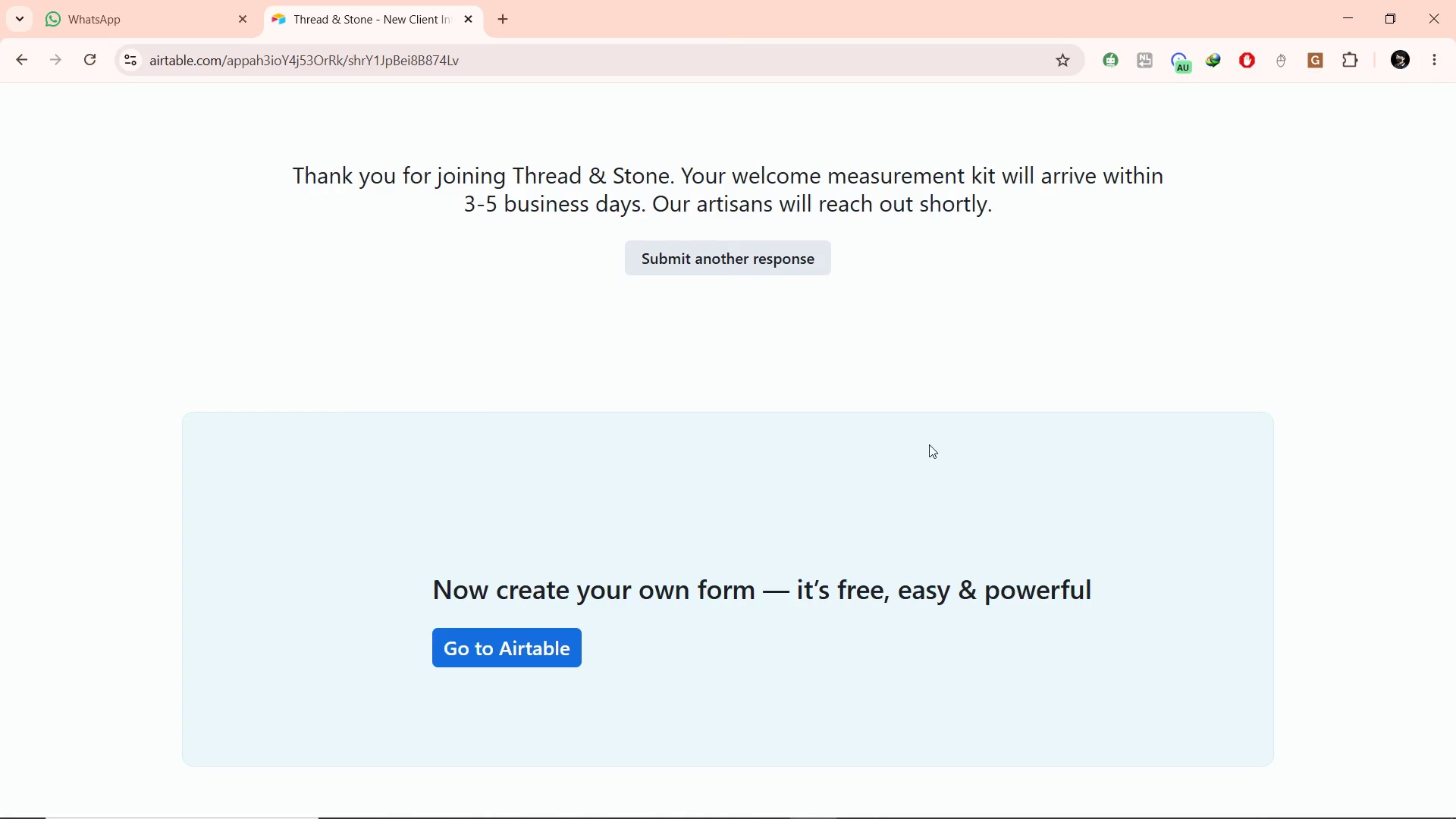 
left_click([541, 807])
 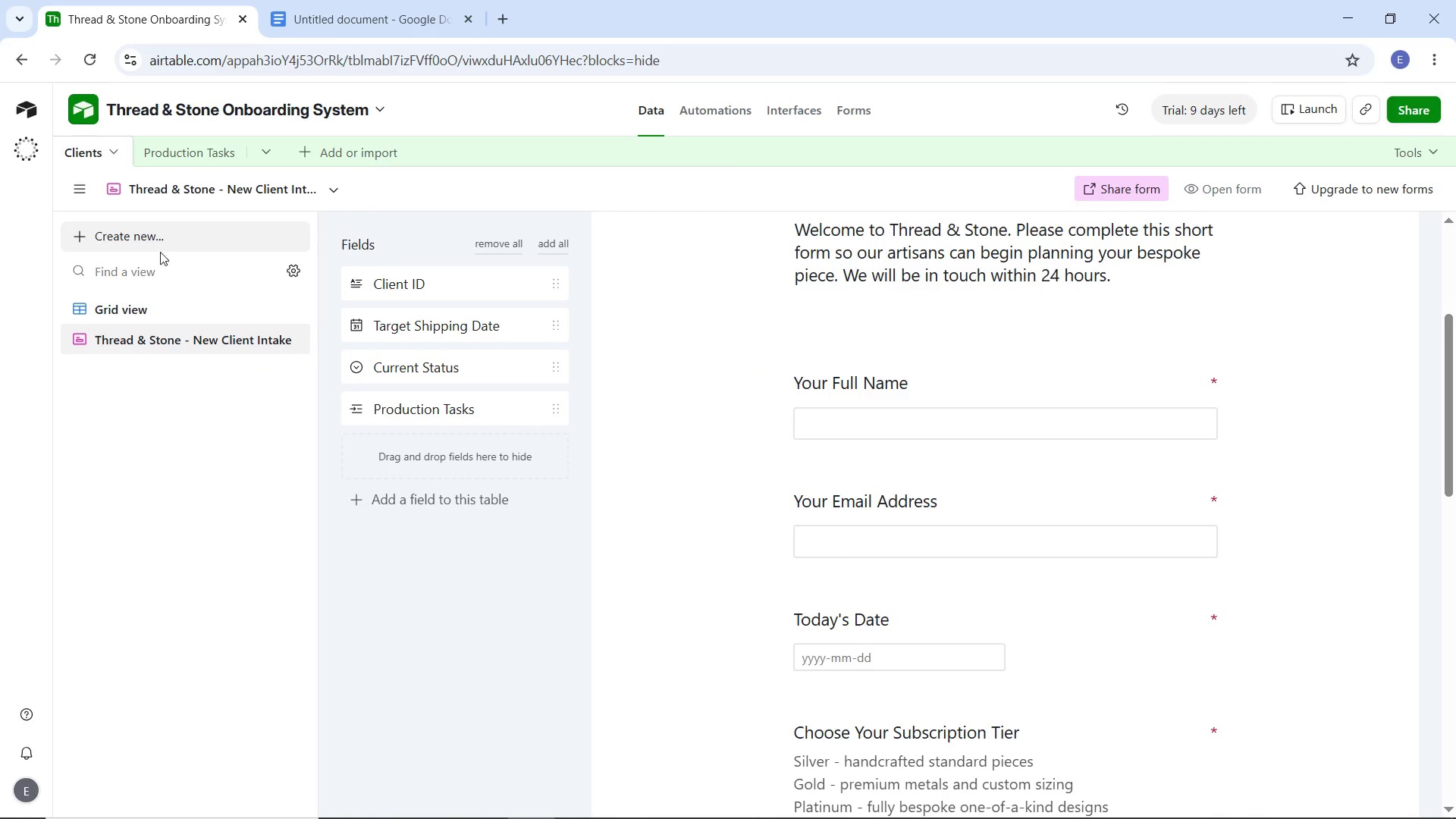 
left_click([158, 302])
 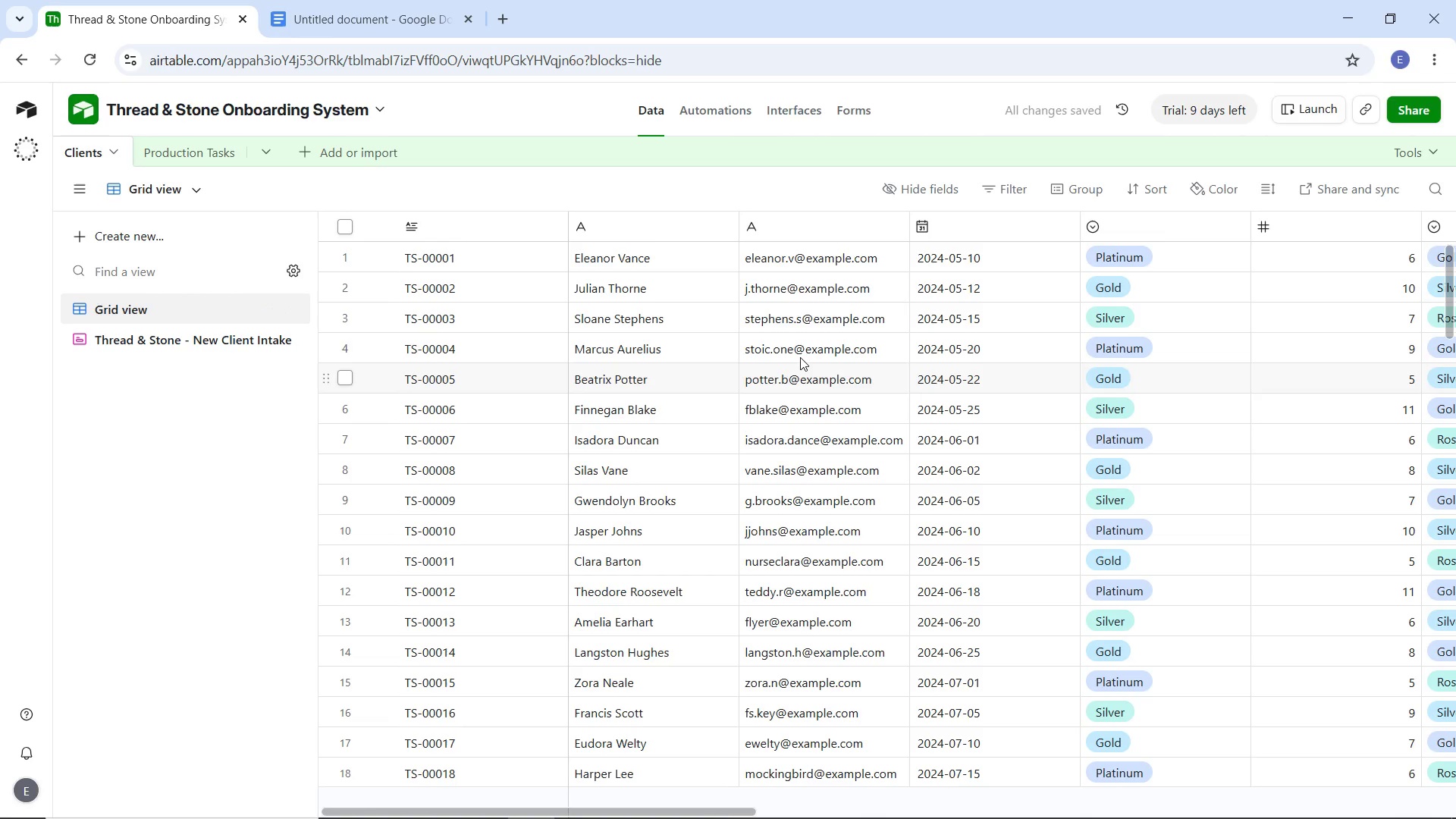 
scroll: coordinate [643, 411], scroll_direction: down, amount: 13.0
 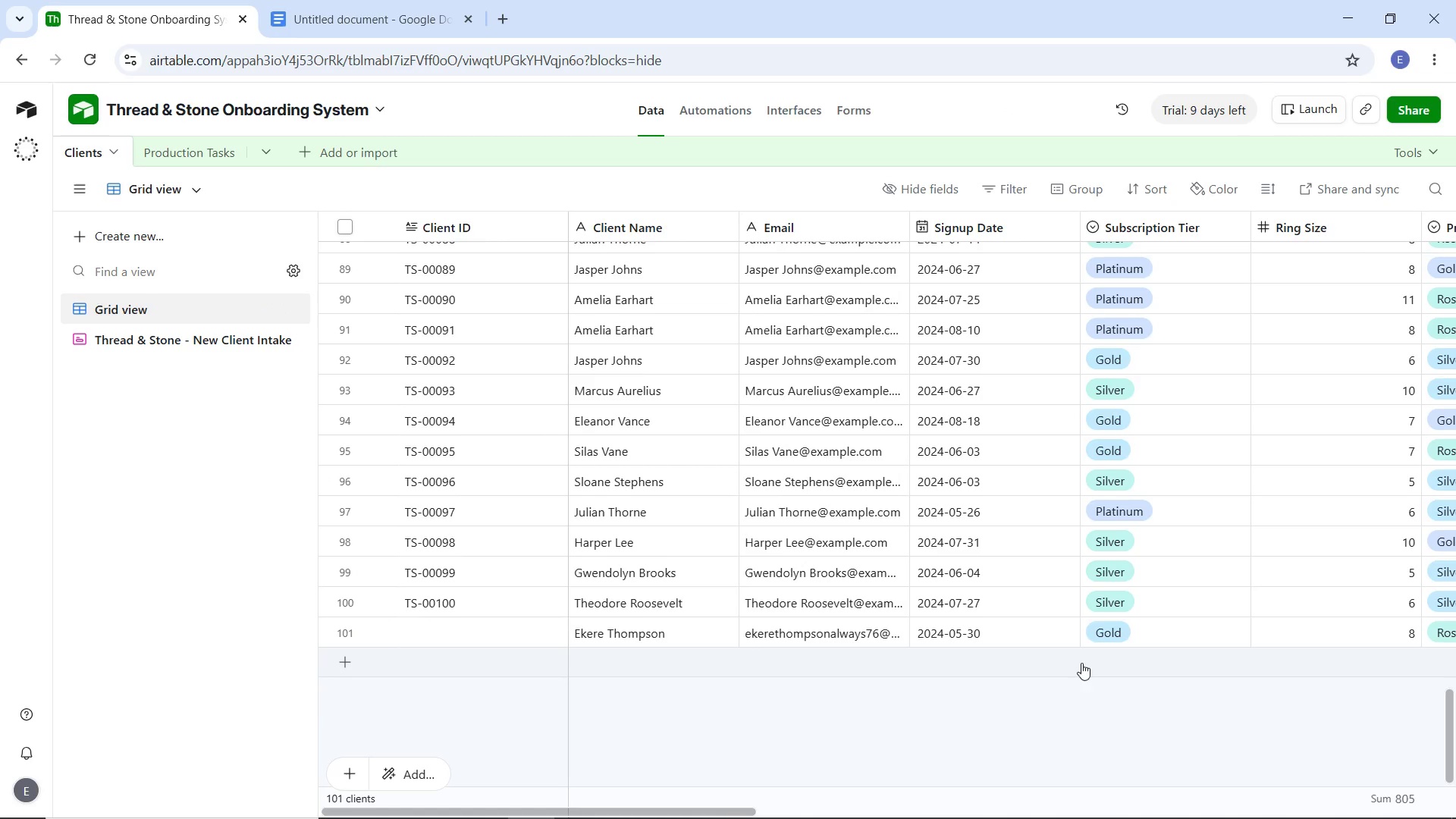 
left_click_drag(start_coordinate=[713, 806], to_coordinate=[1145, 787])
 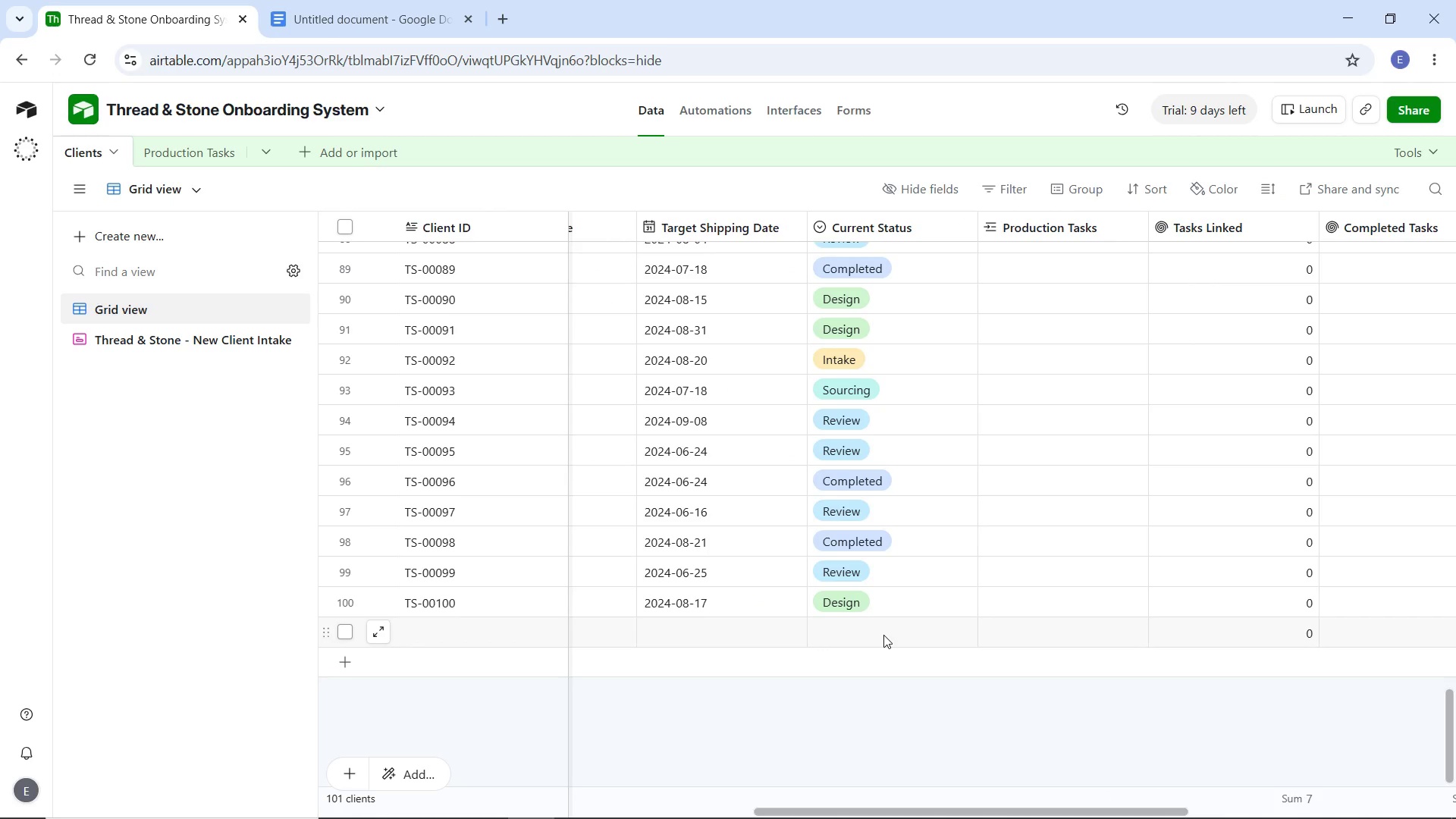 
left_click([883, 634])
 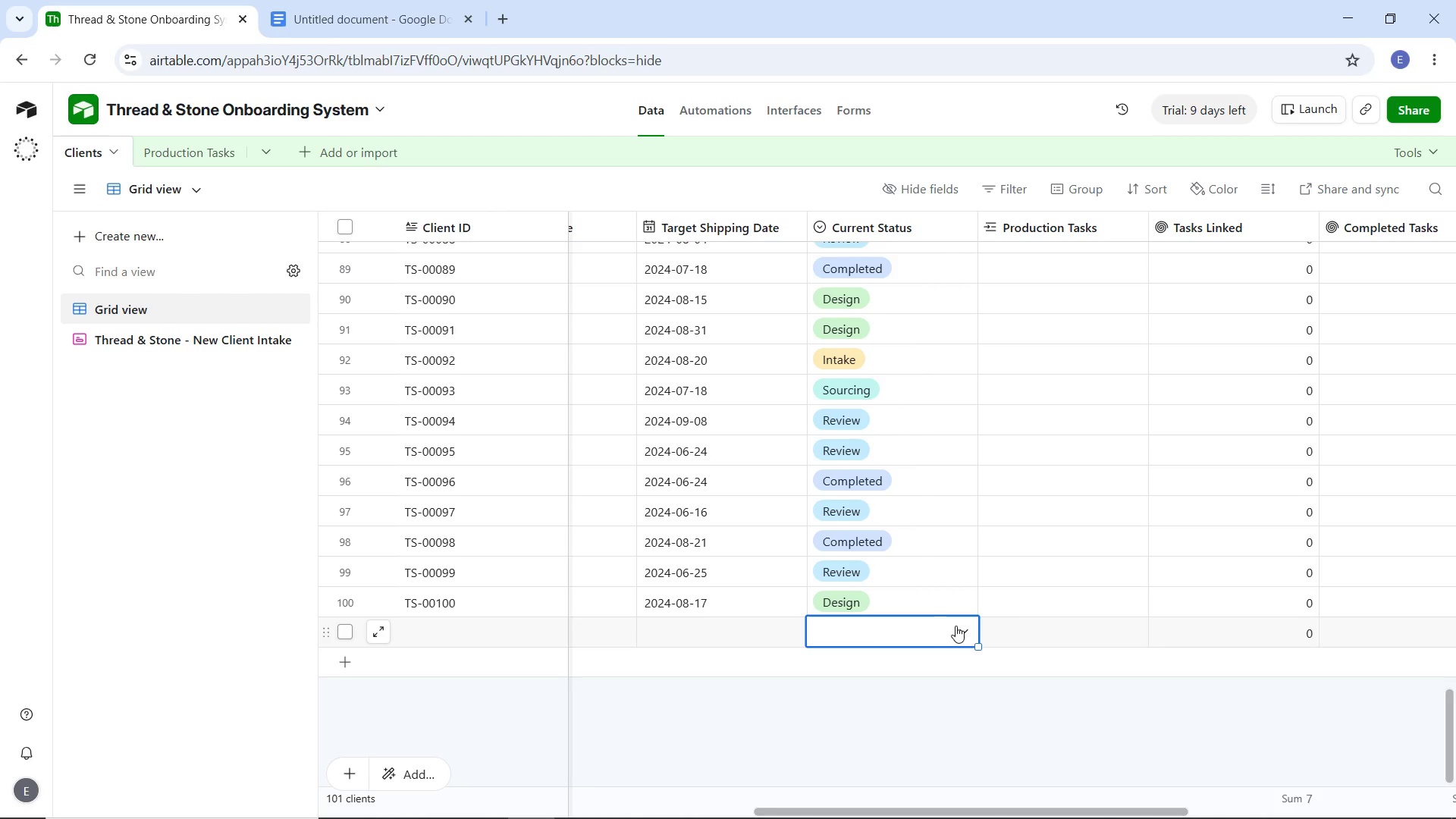 
left_click([959, 626])
 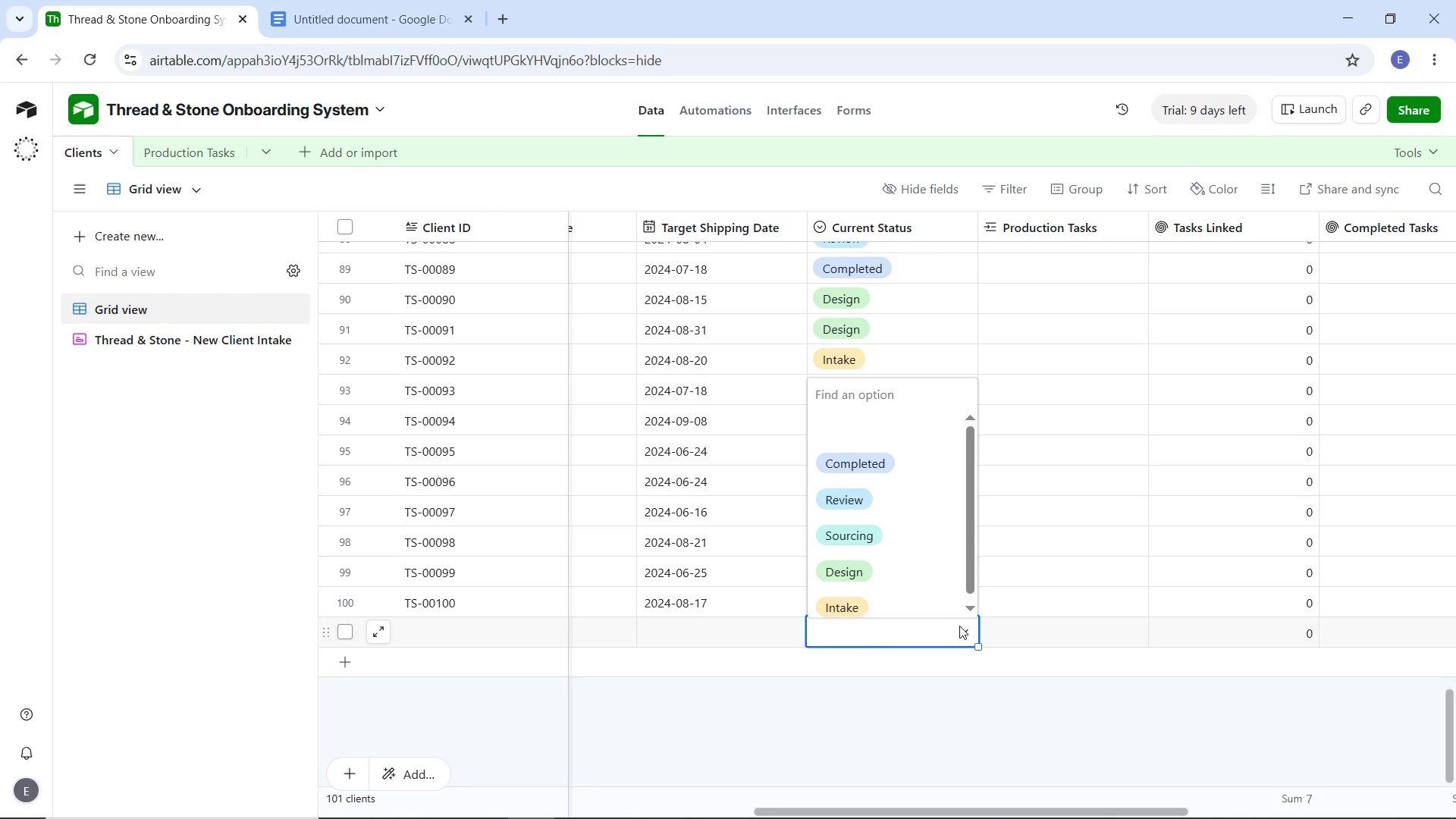 
left_click([959, 626])
 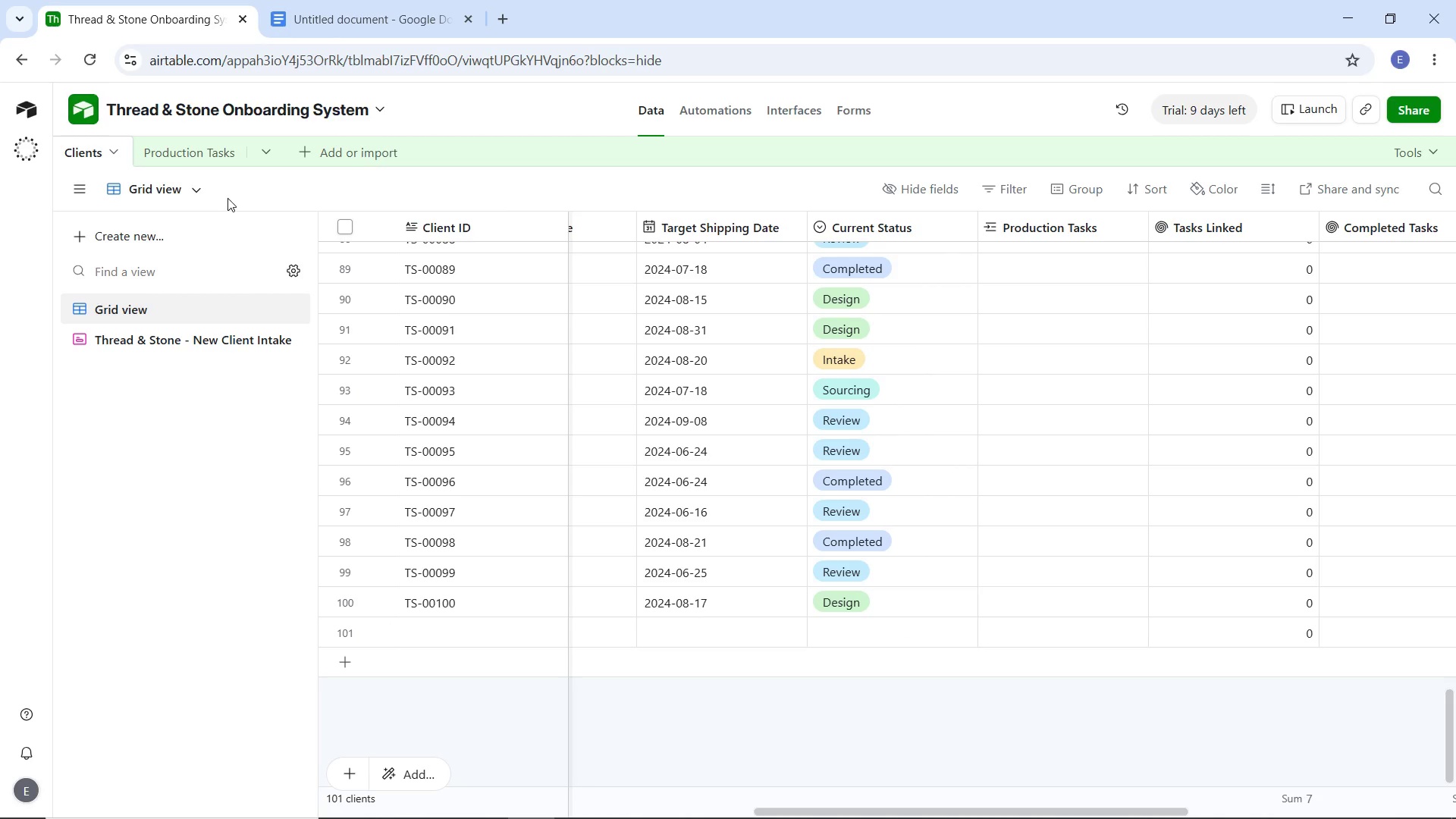 
left_click([166, 335])
 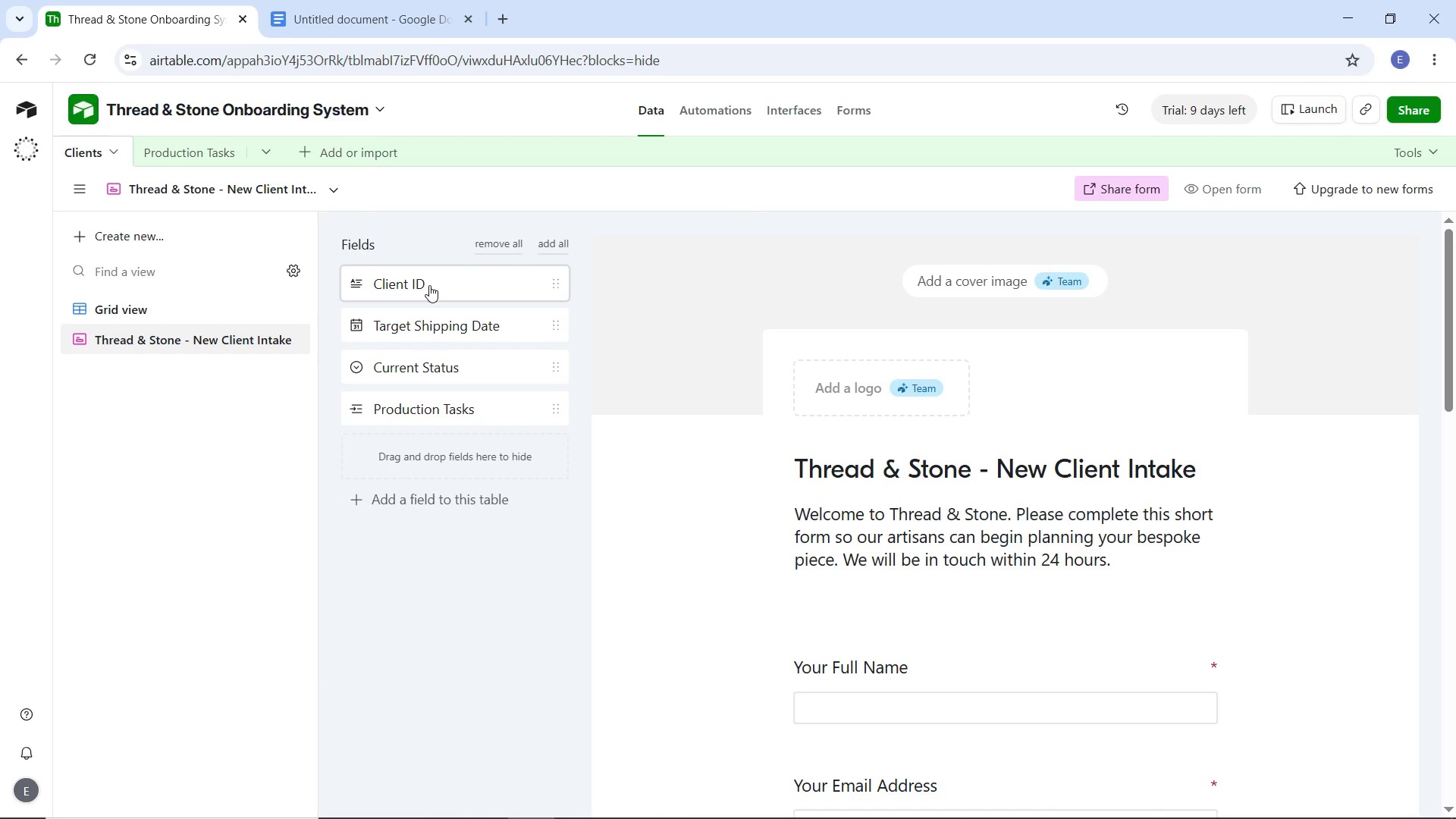 
right_click([429, 285])
 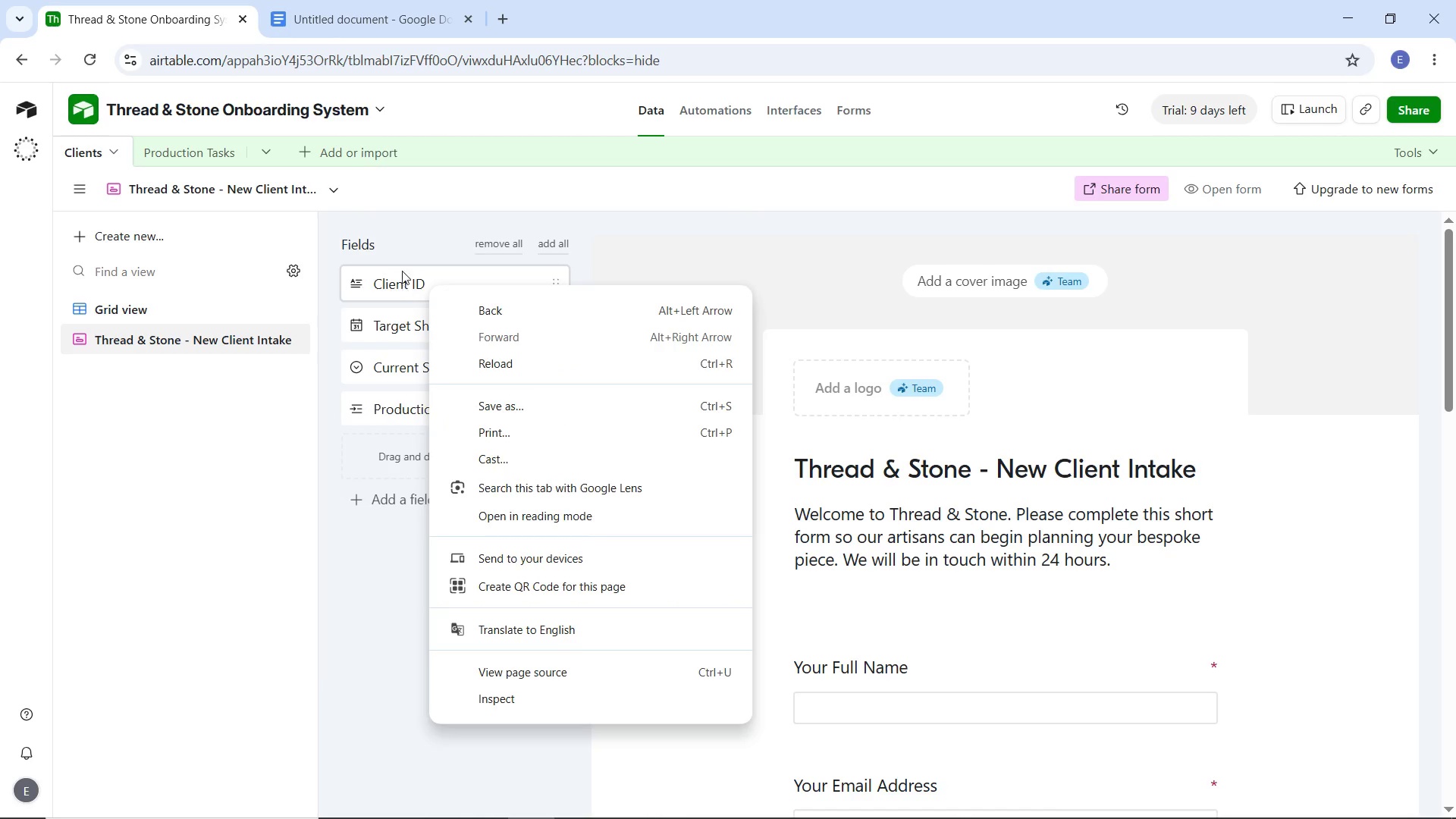 
left_click([402, 269])
 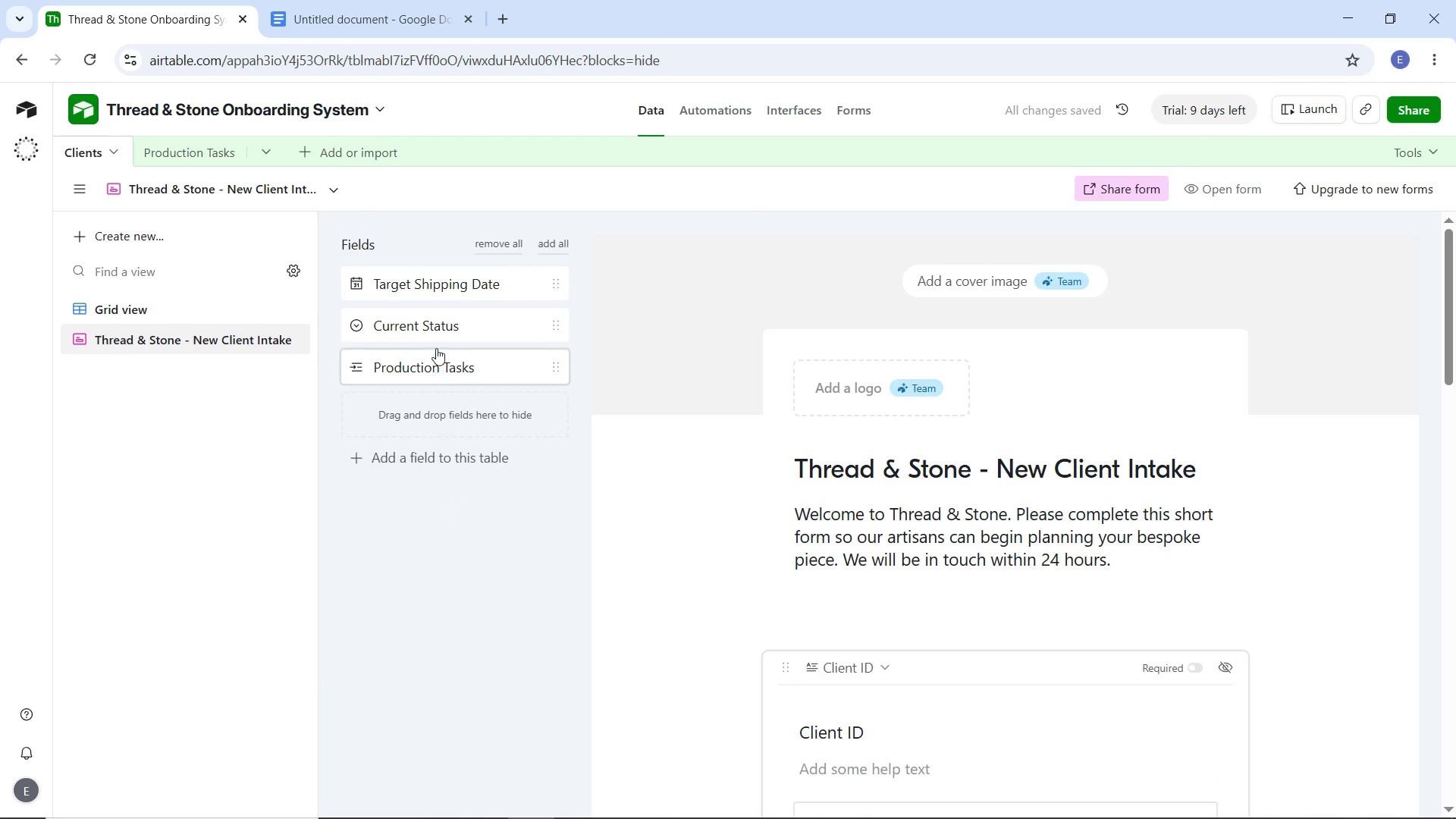 
left_click([438, 331])
 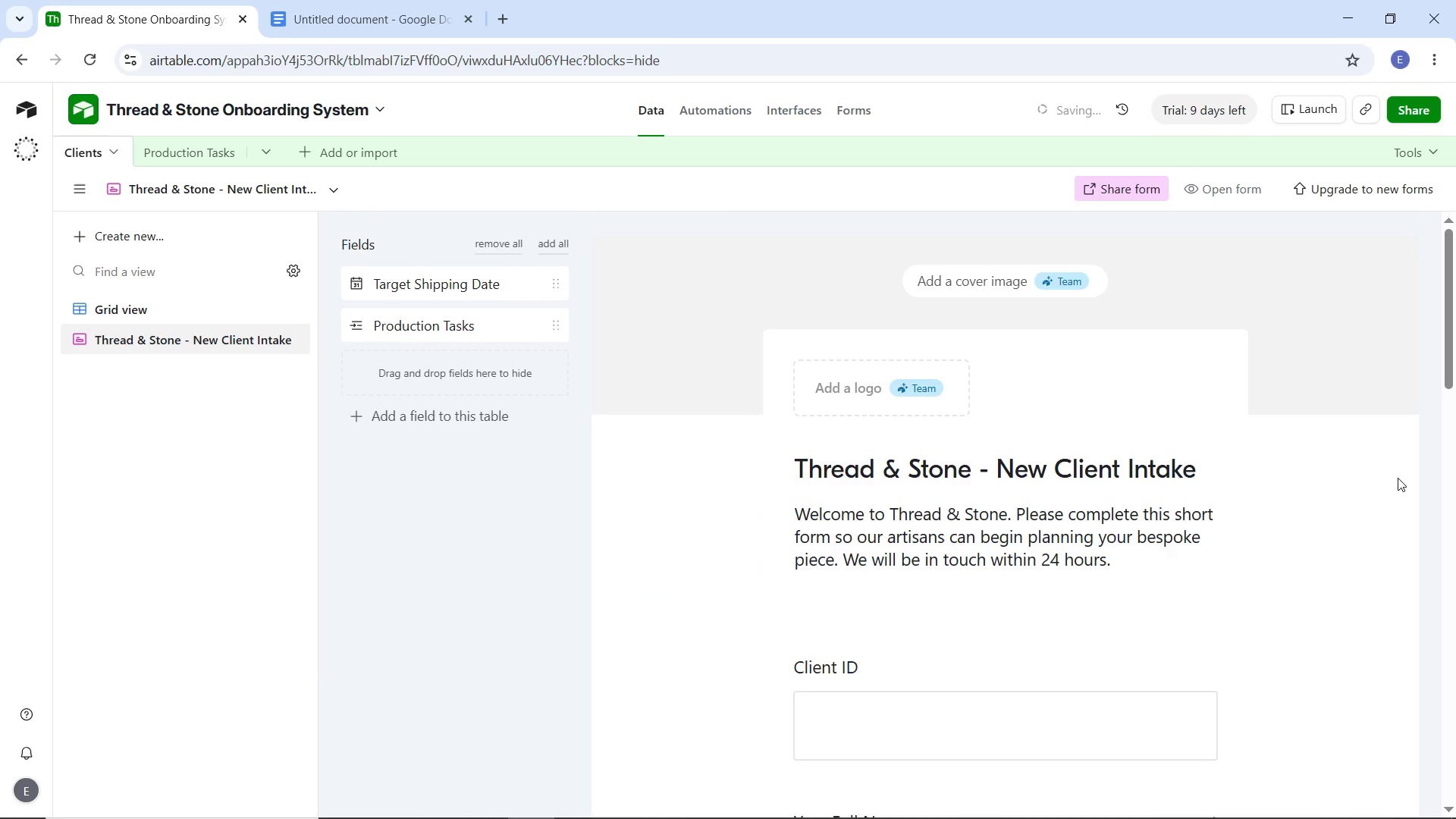 
scroll: coordinate [1398, 478], scroll_direction: down, amount: 6.0
 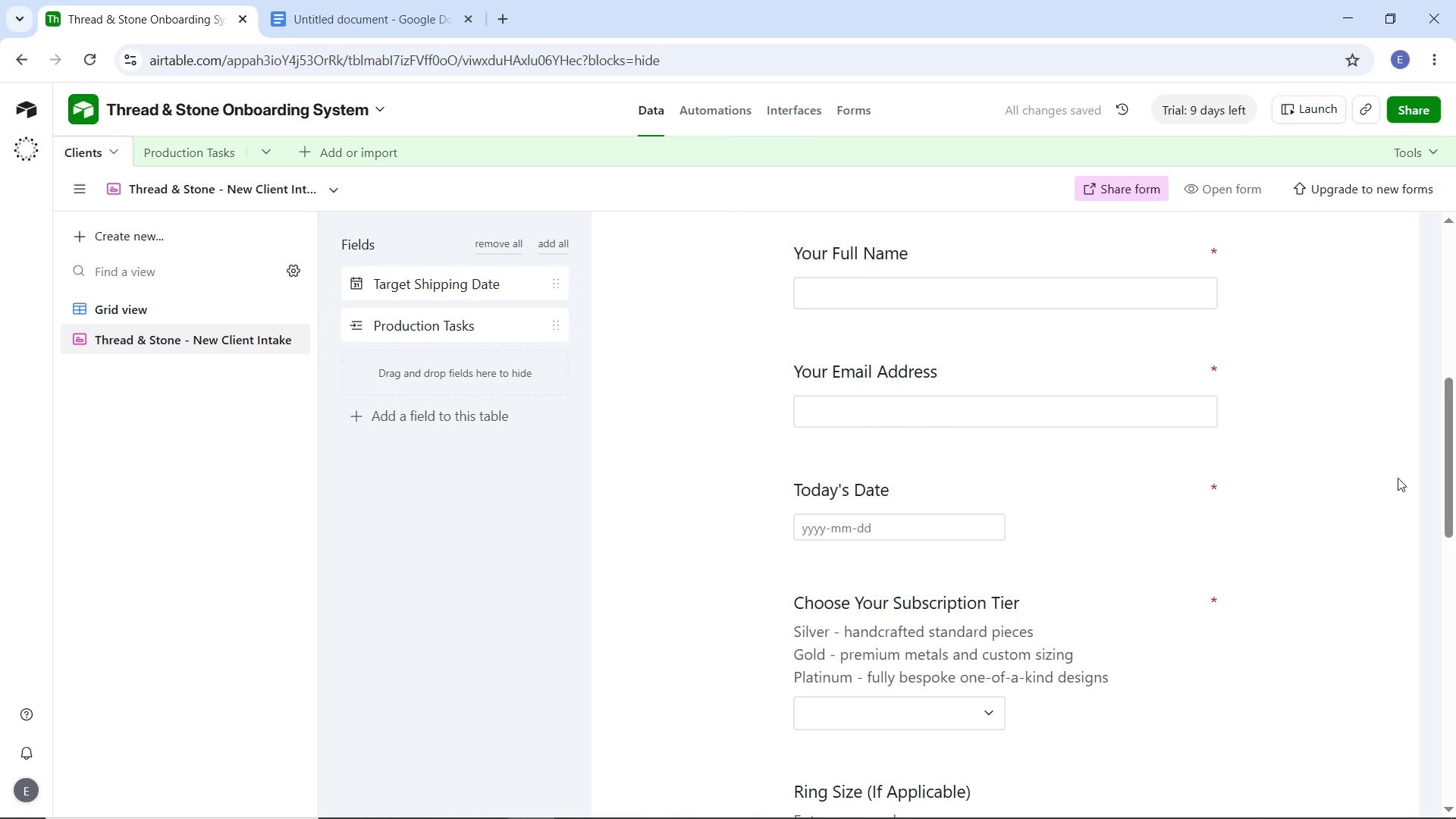 
scroll: coordinate [1398, 478], scroll_direction: up, amount: 3.0
 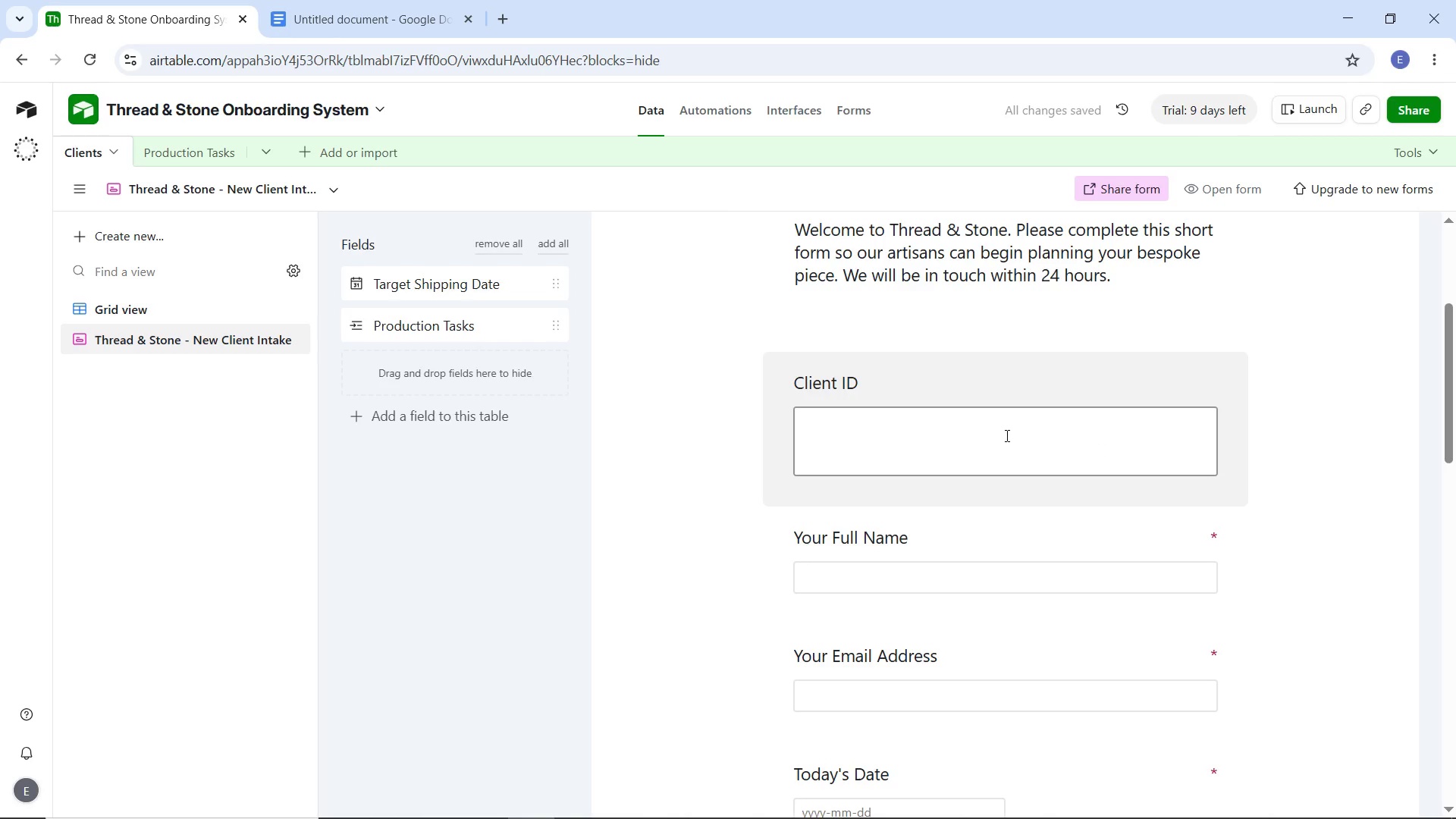 
left_click([1006, 435])
 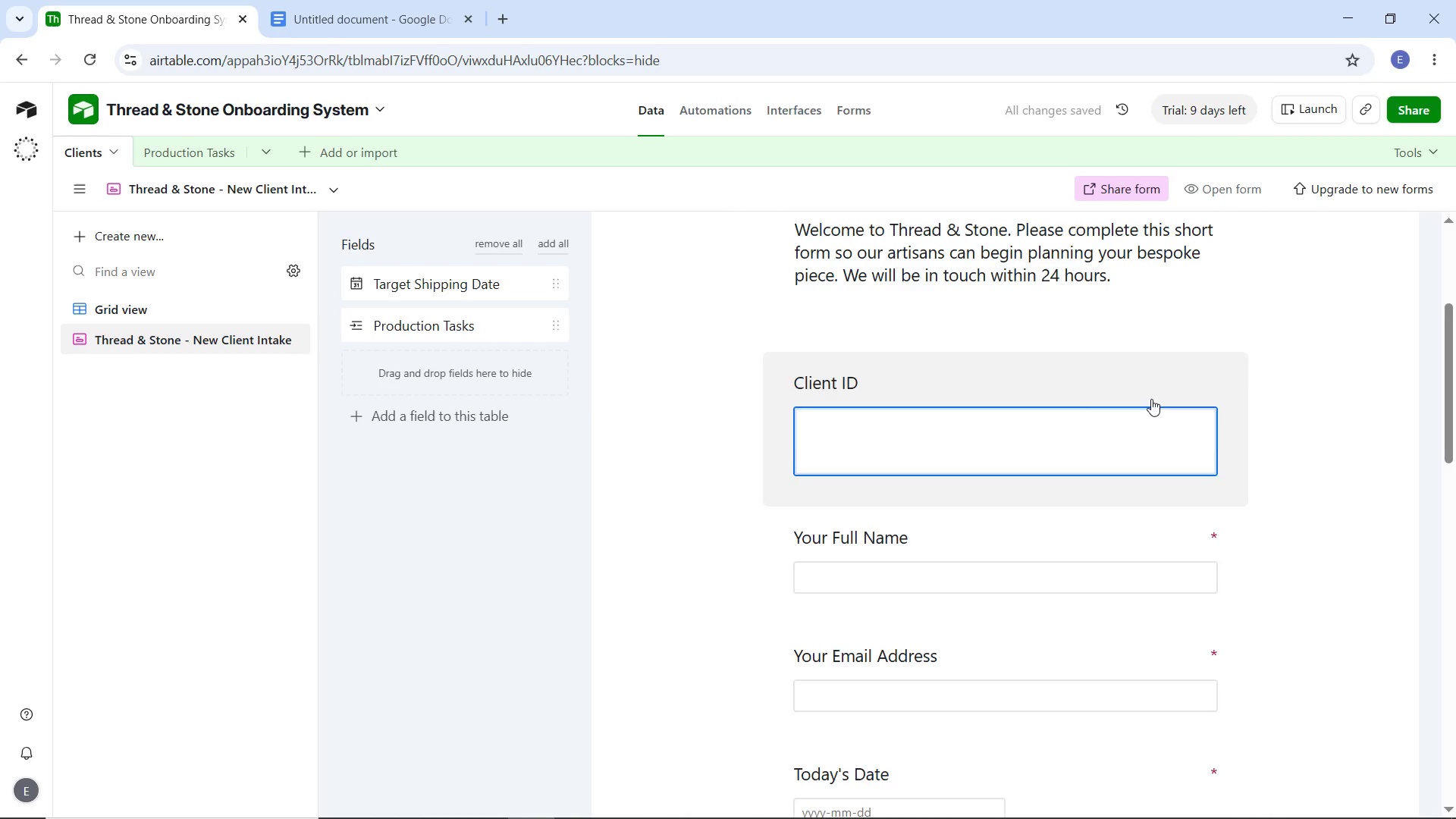 
left_click([1151, 399])
 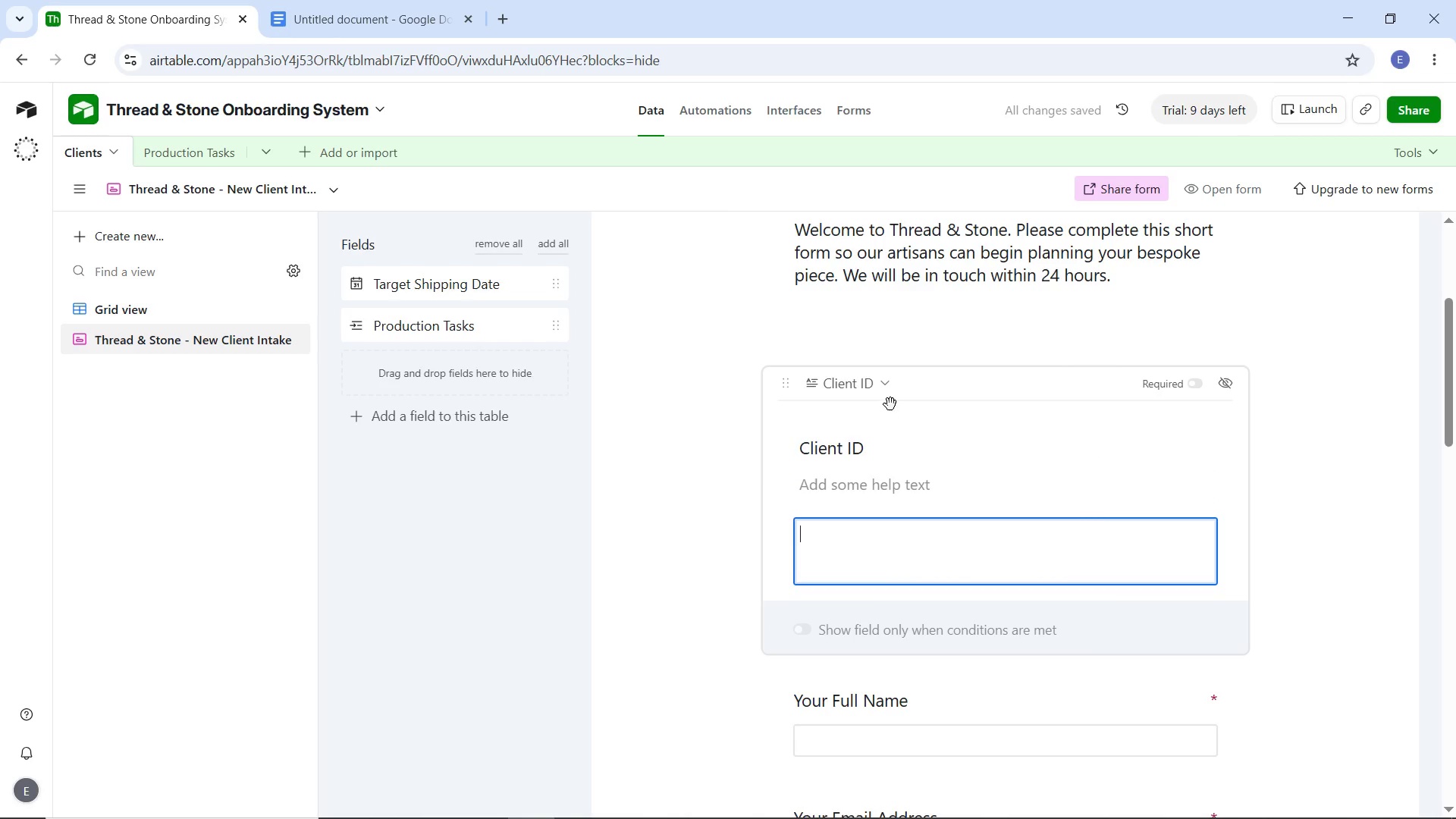 
left_click([886, 384])
 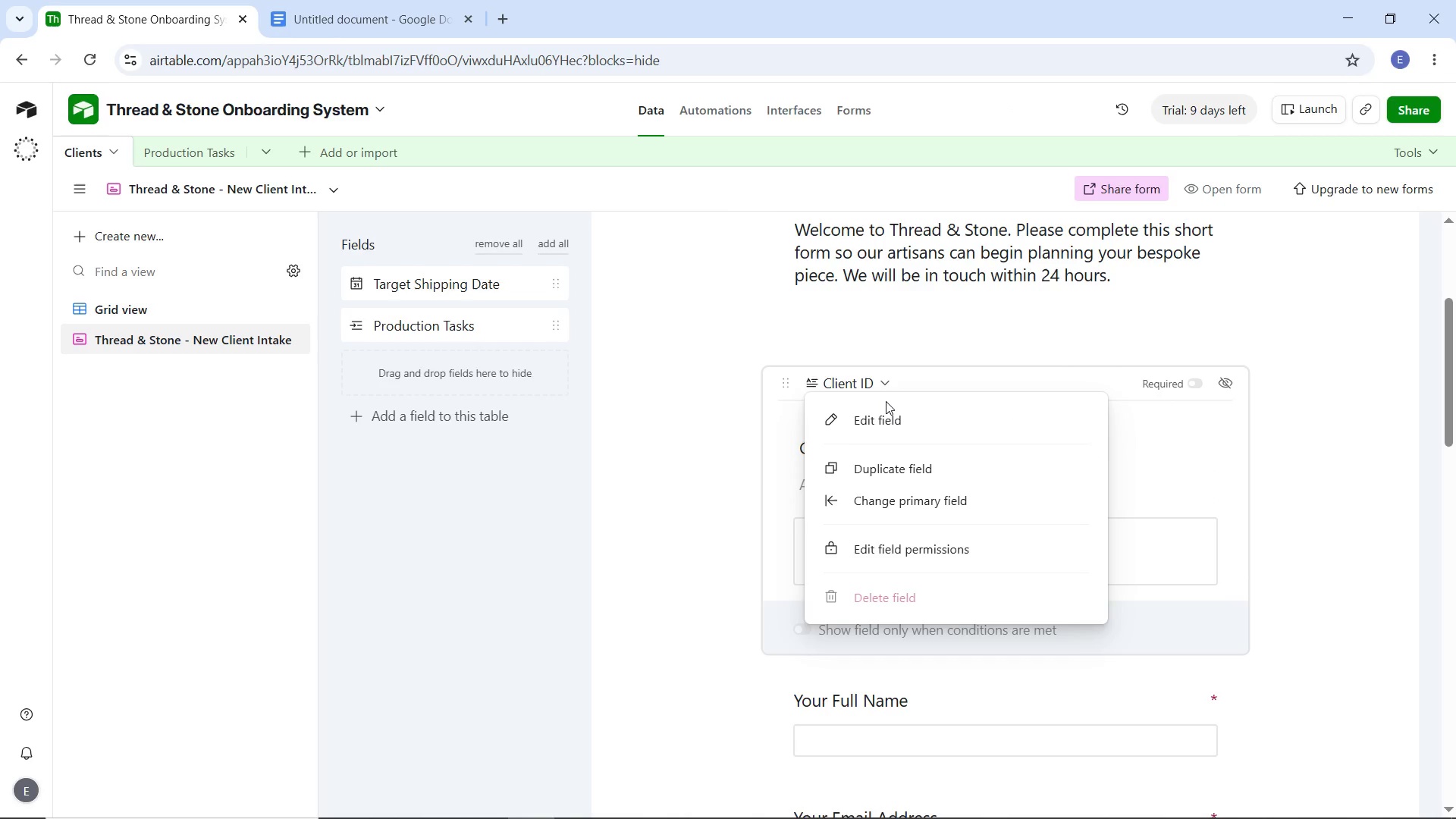 
left_click([886, 406])
 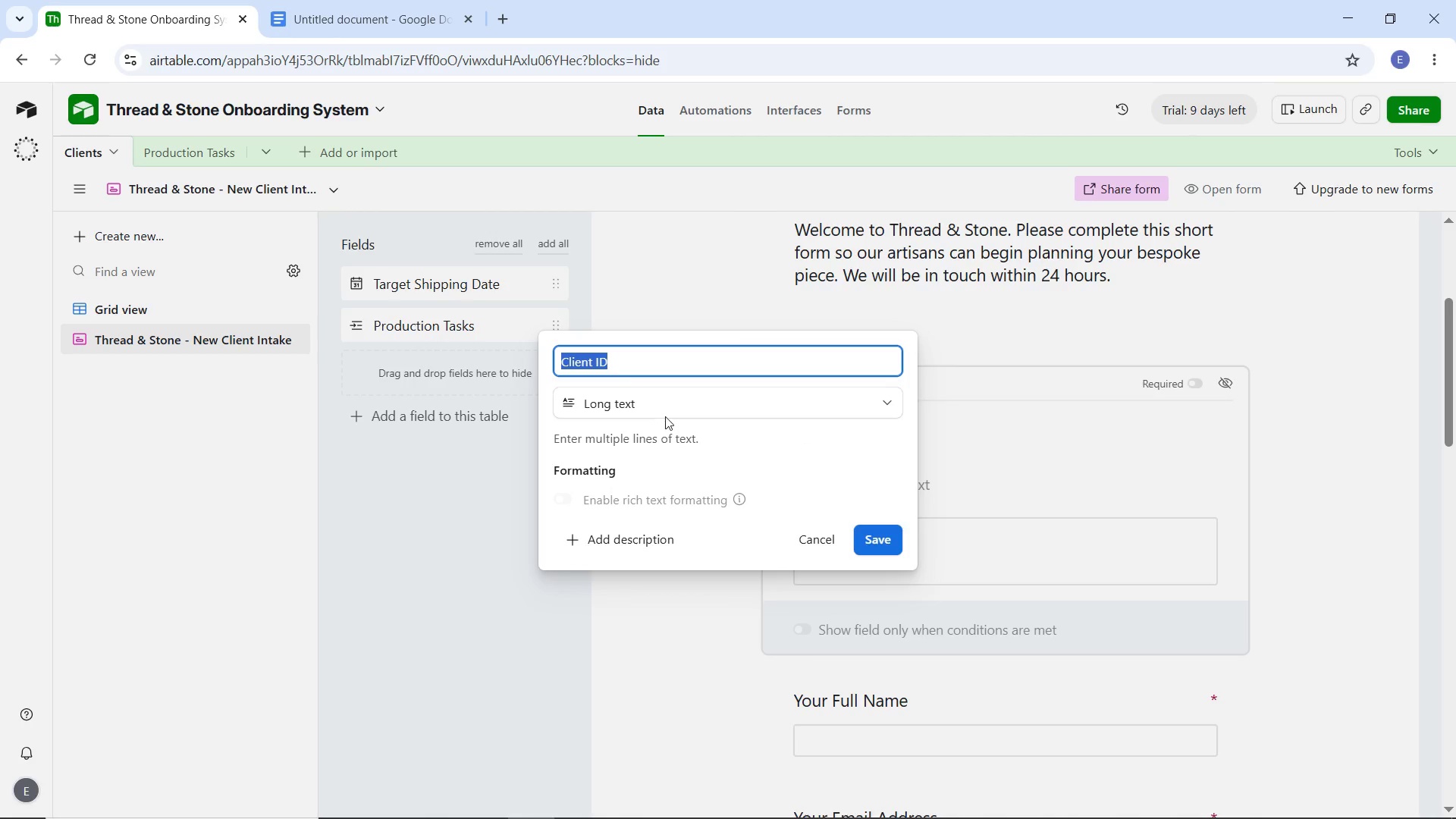 
left_click([664, 408])
 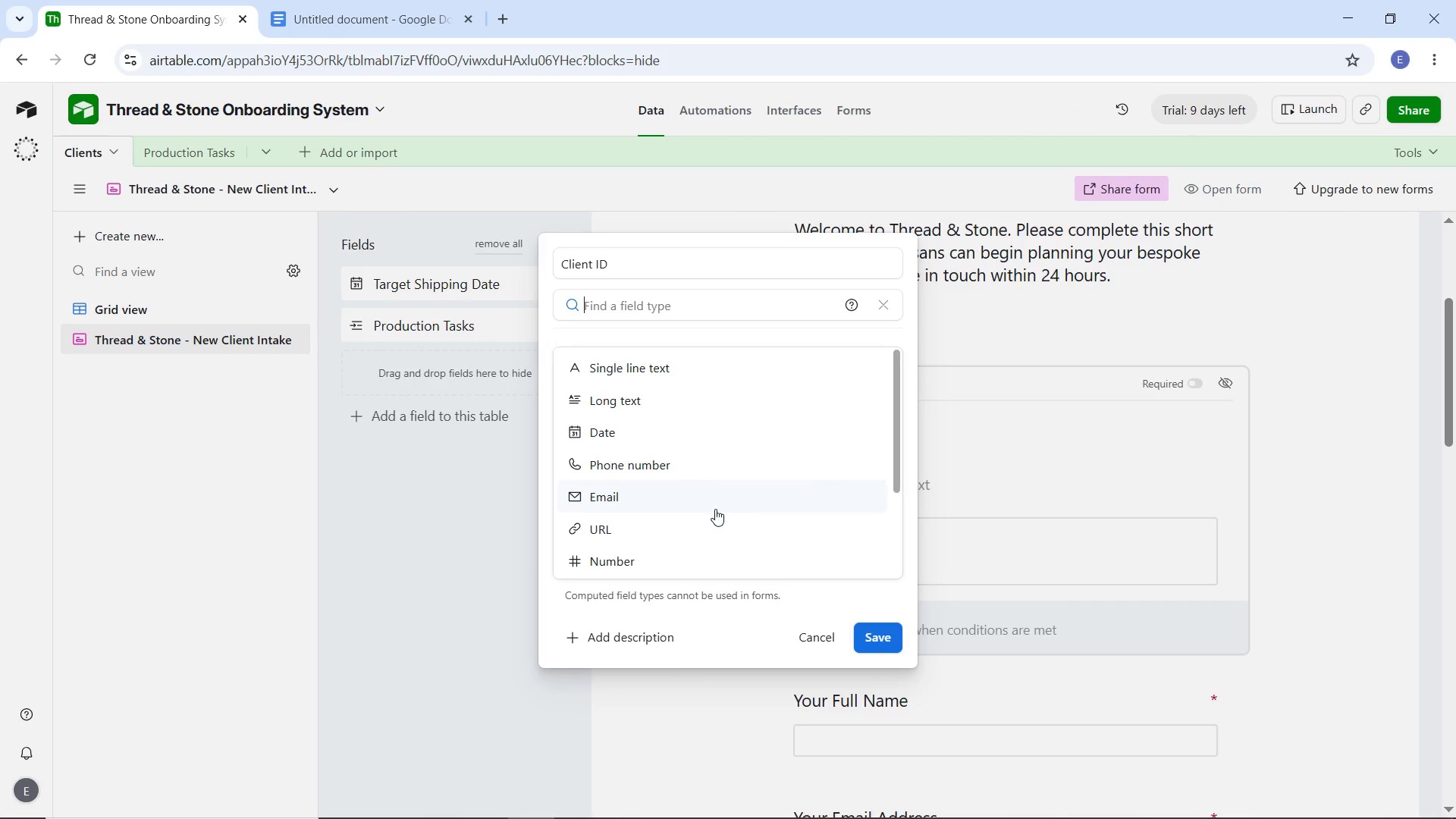 
left_click([1389, 530])
 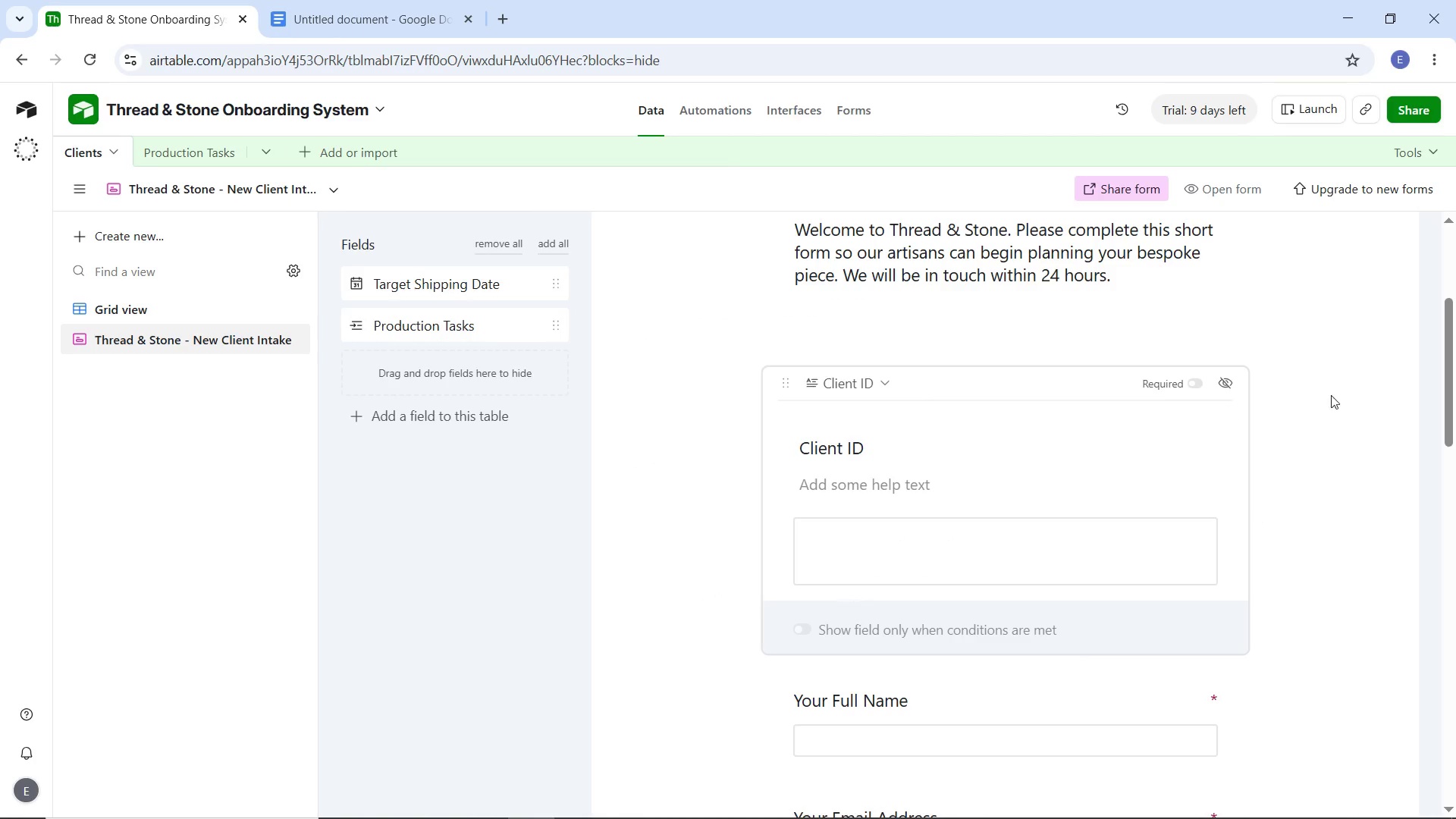 
left_click([1332, 394])
 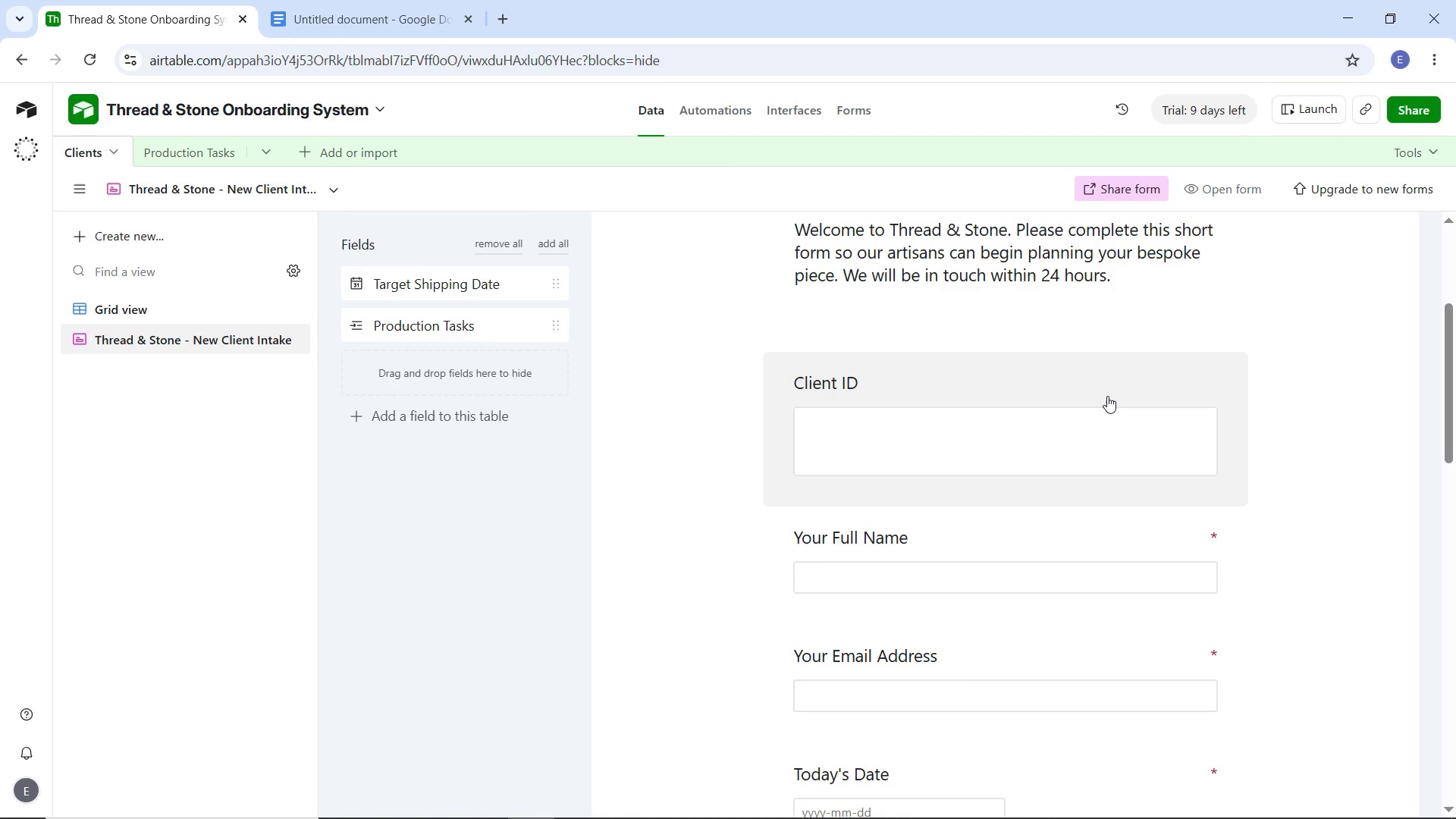 
left_click([1107, 396])
 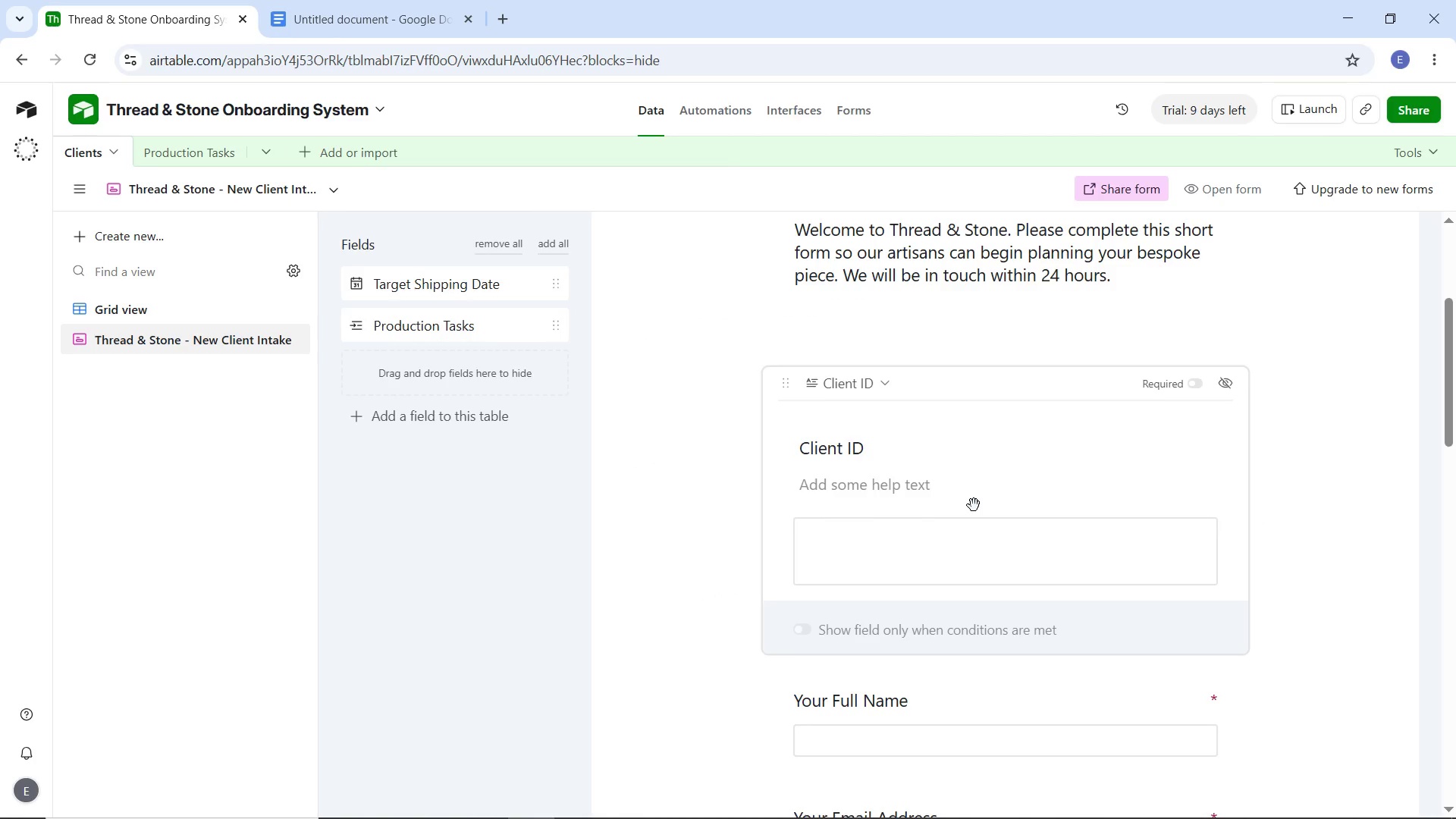 
wait(15.28)
 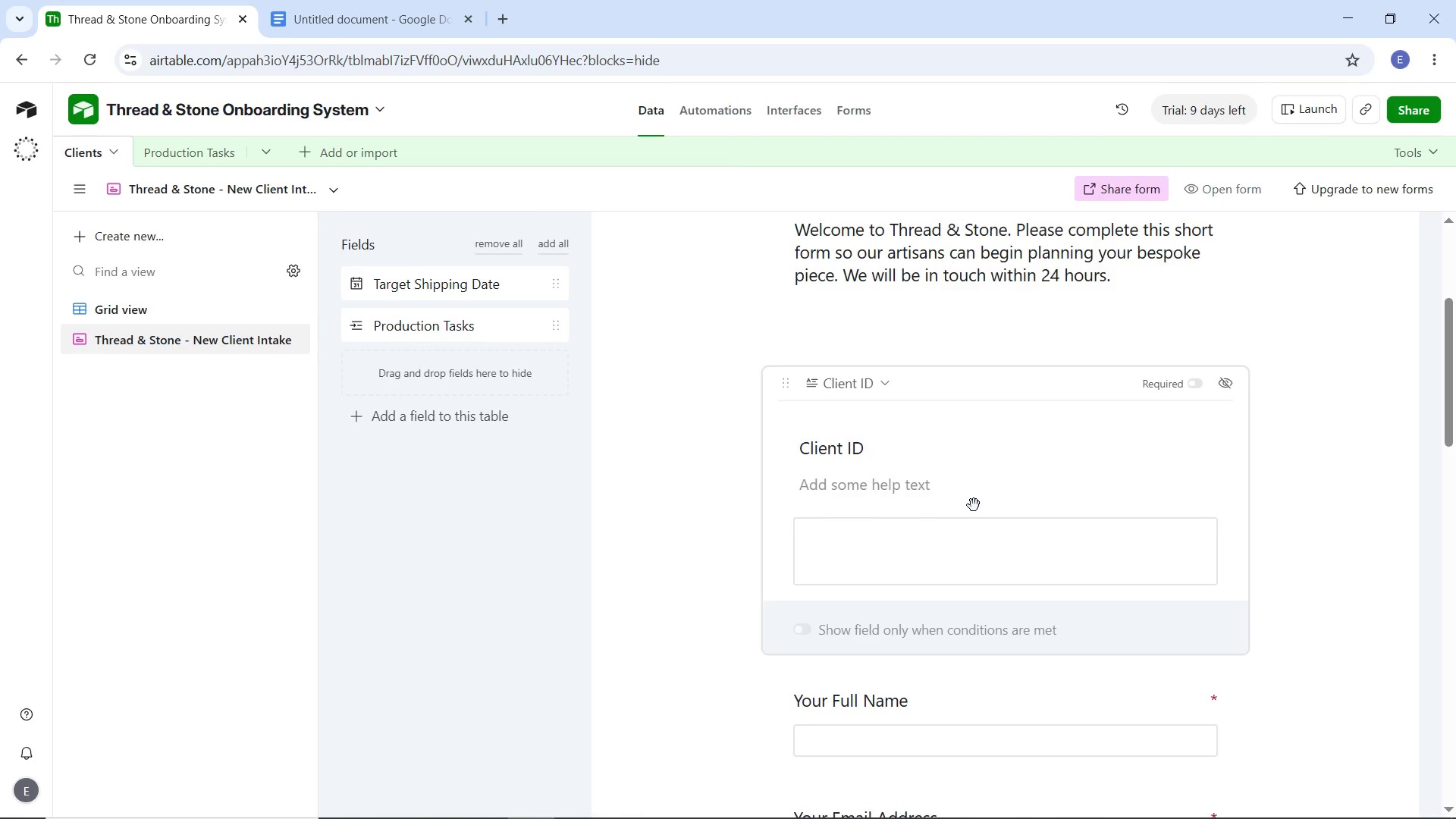 
left_click([1226, 384])
 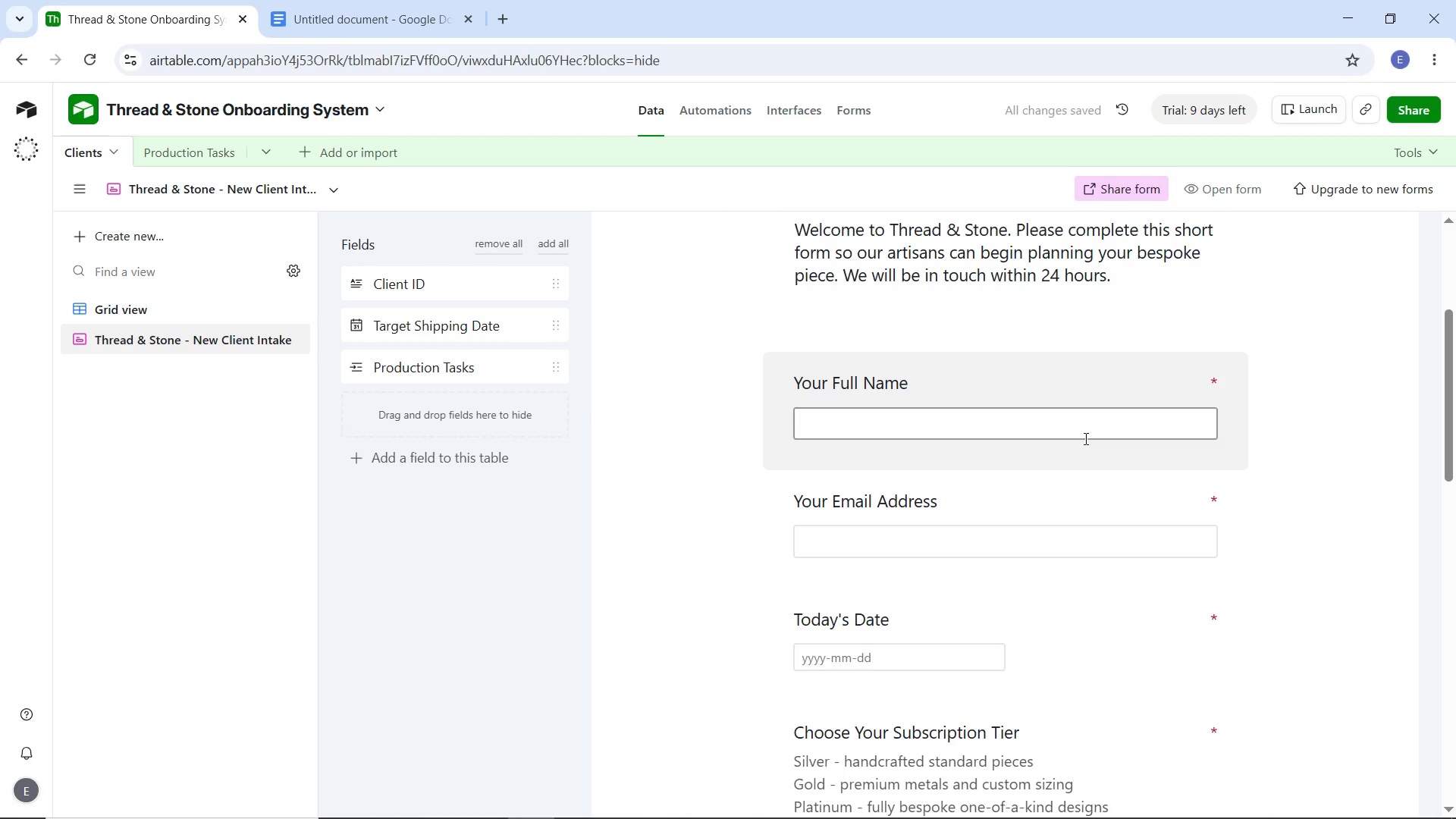 
wait(5.69)
 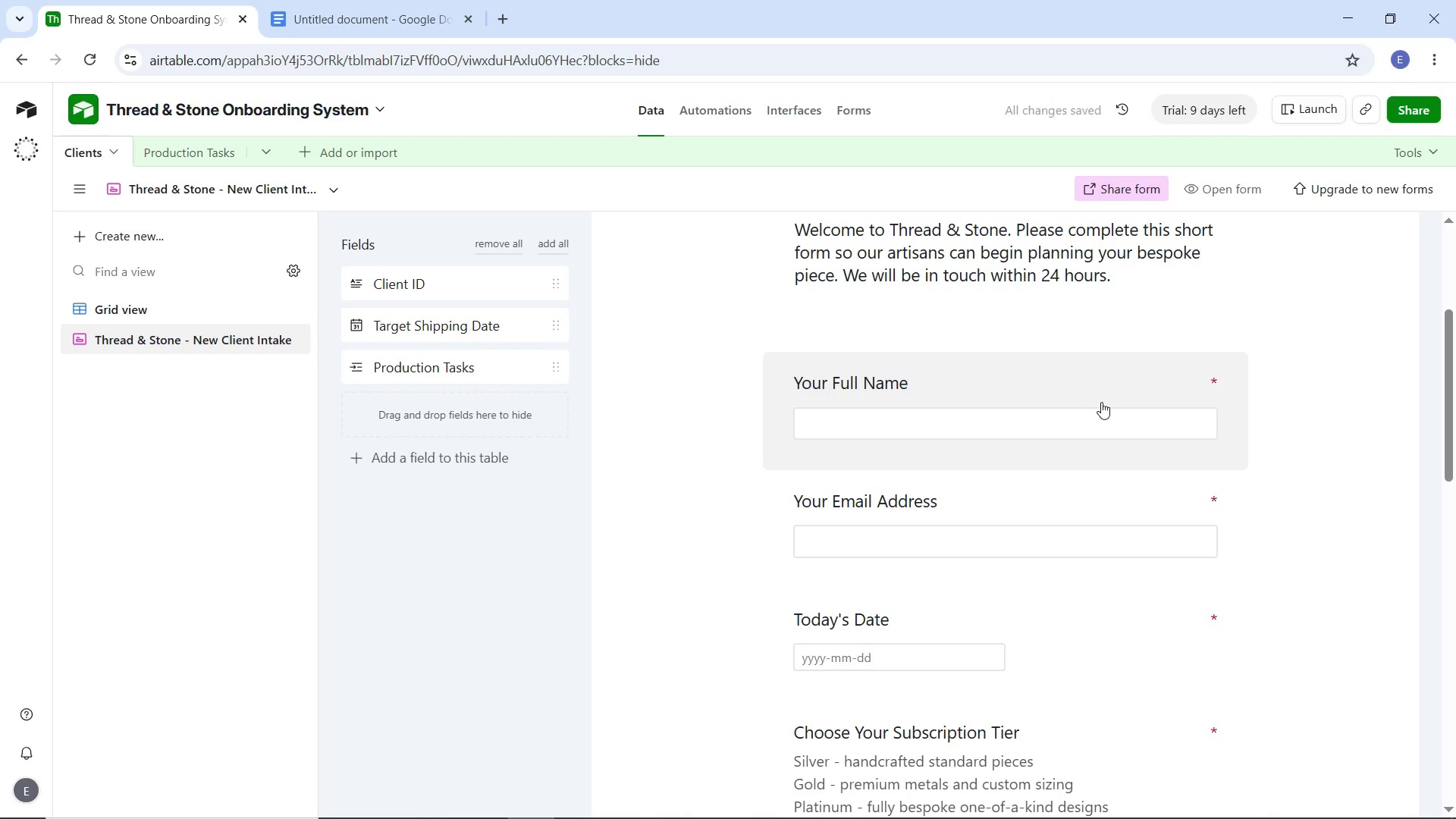 
scroll: coordinate [816, 516], scroll_direction: down, amount: 8.0
 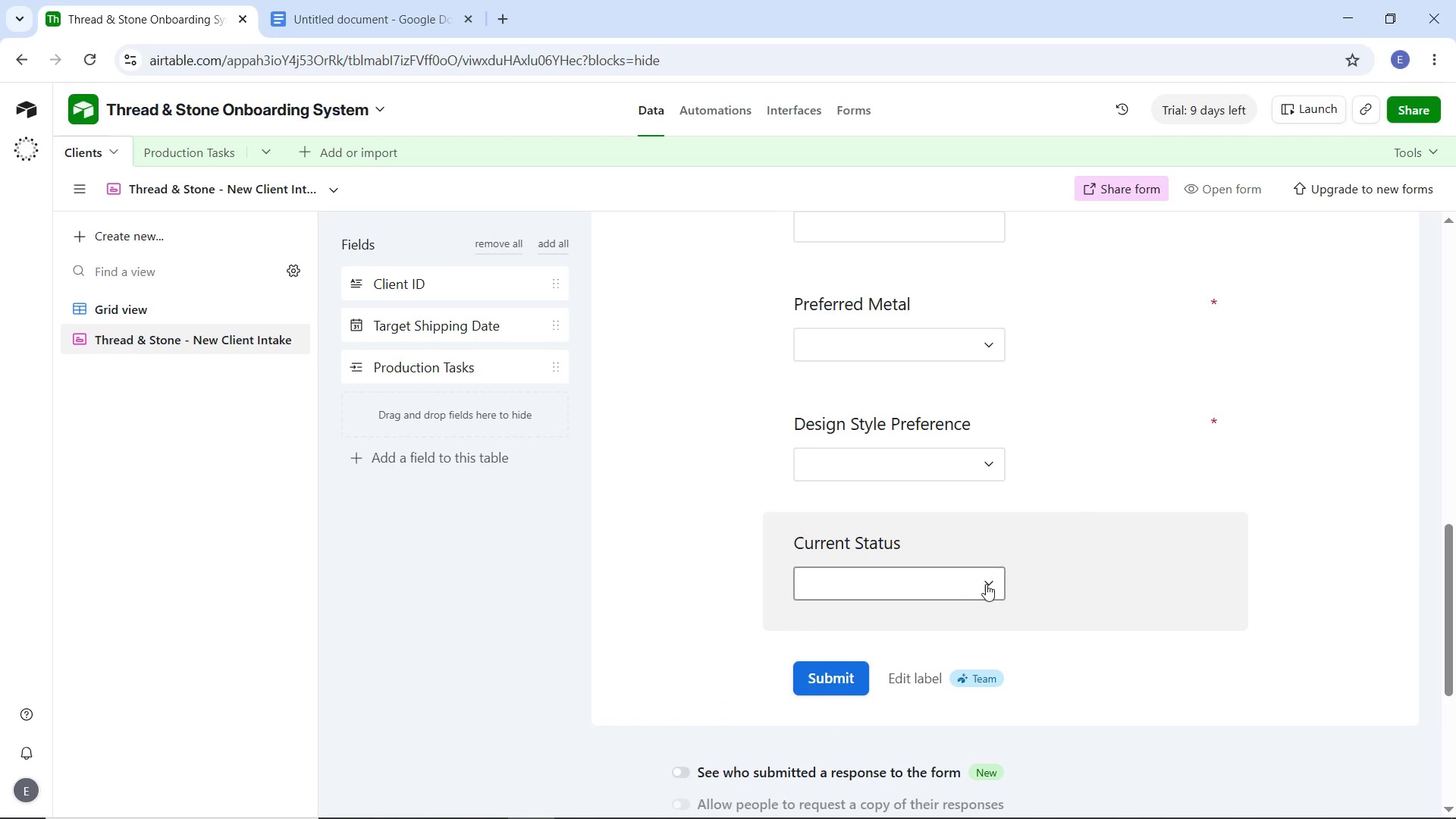 
left_click([986, 584])
 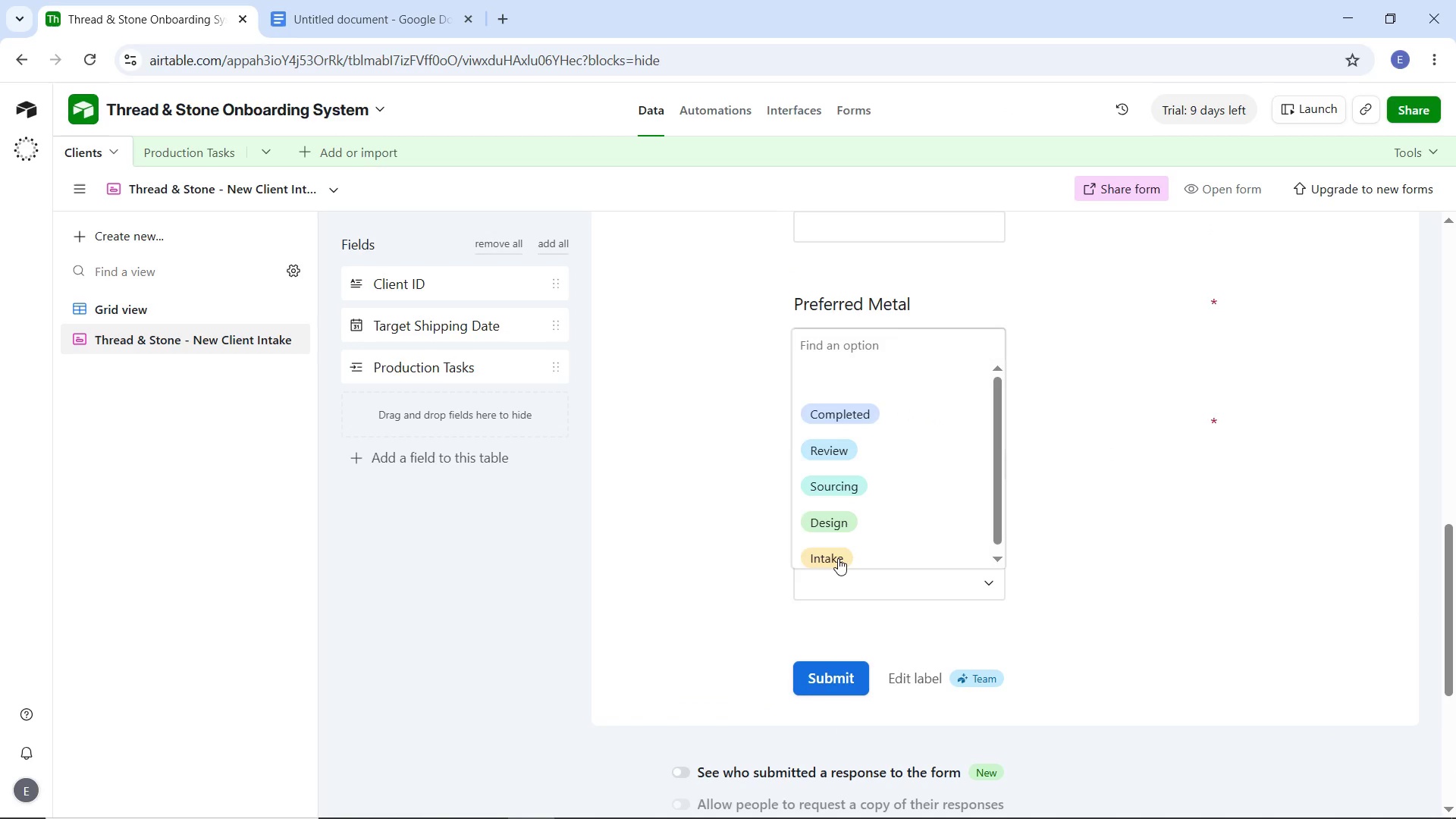 
left_click([838, 557])
 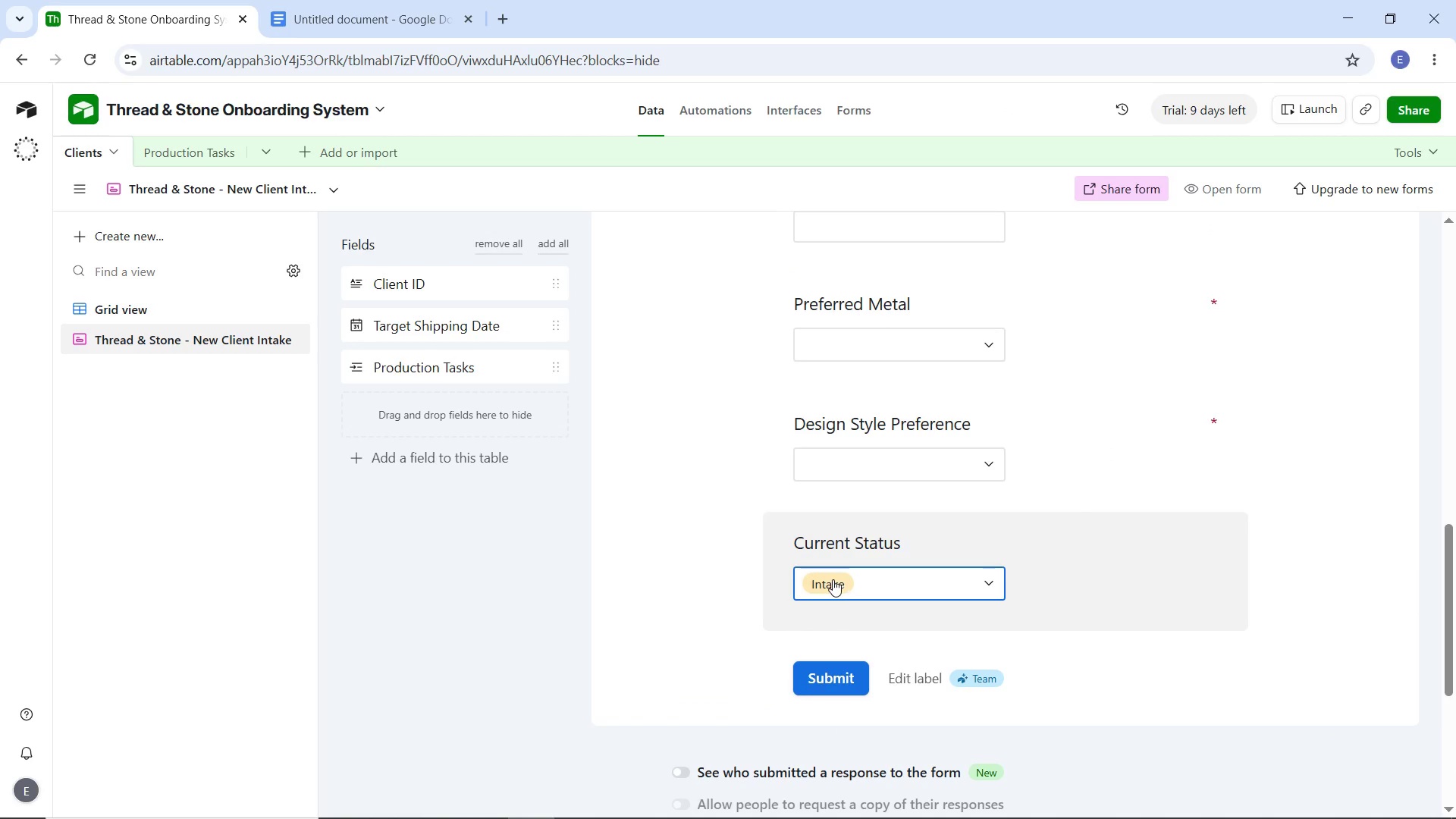 
right_click([833, 579])
 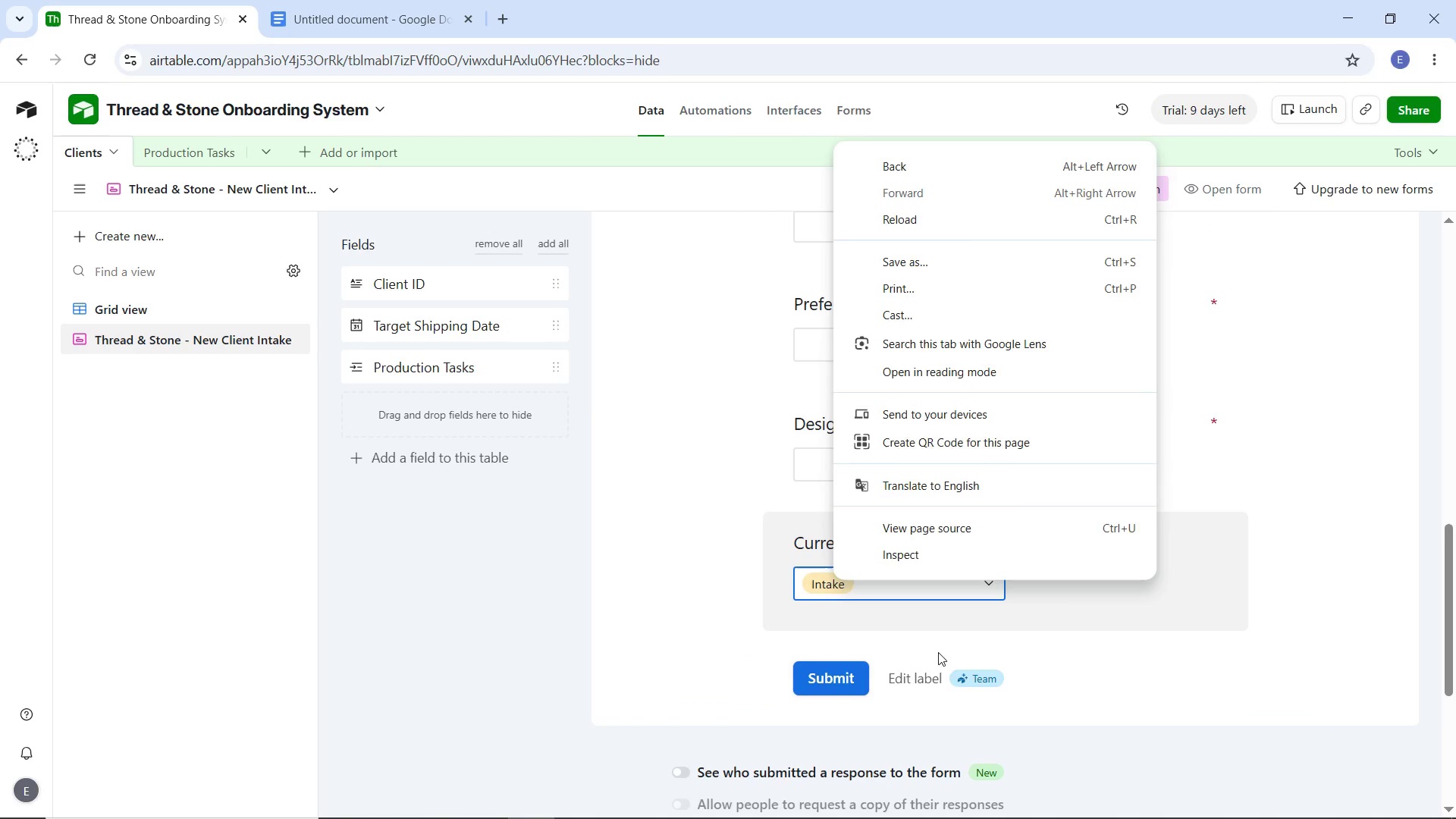 
left_click([956, 657])
 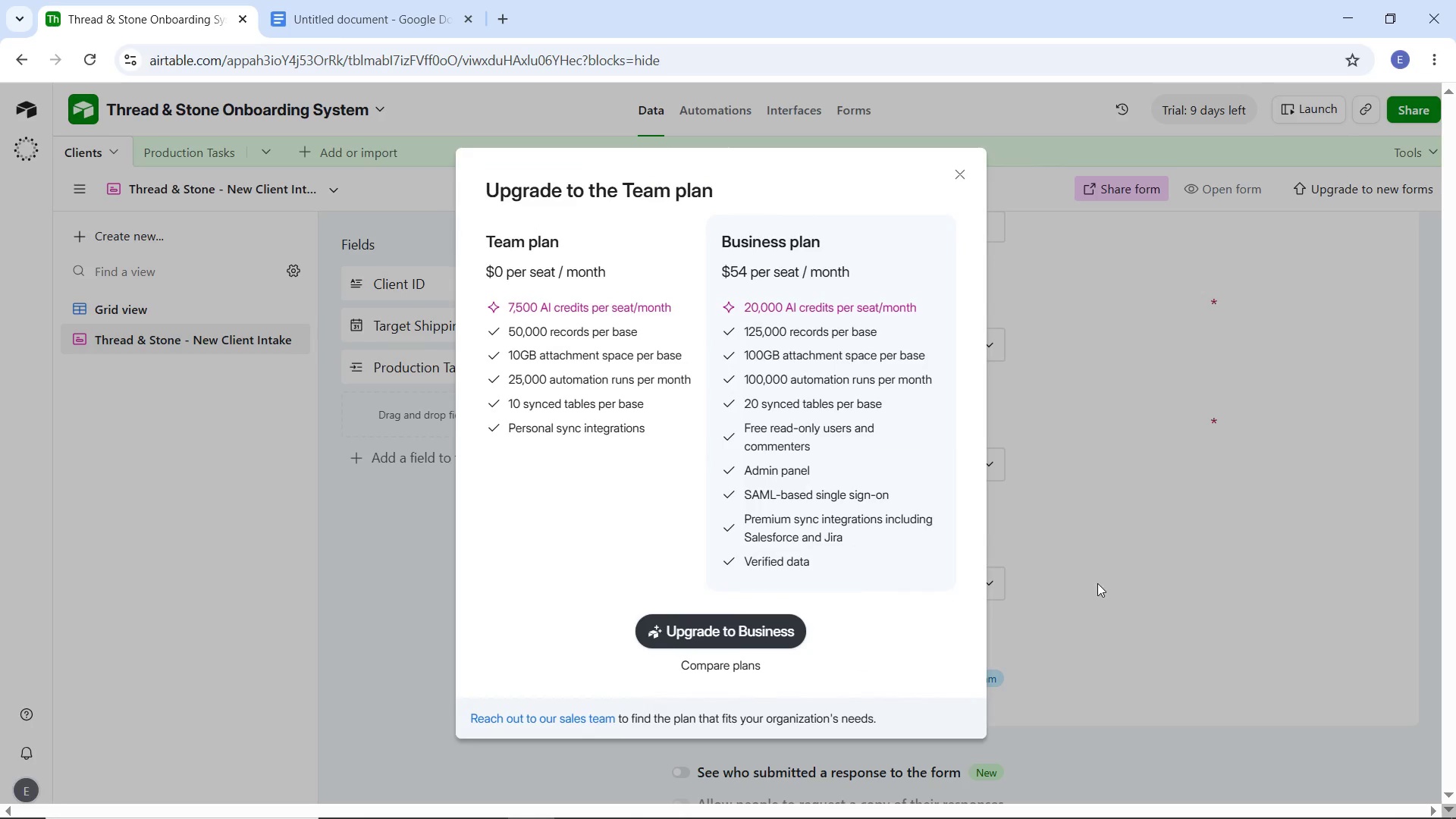 
left_click([1099, 582])
 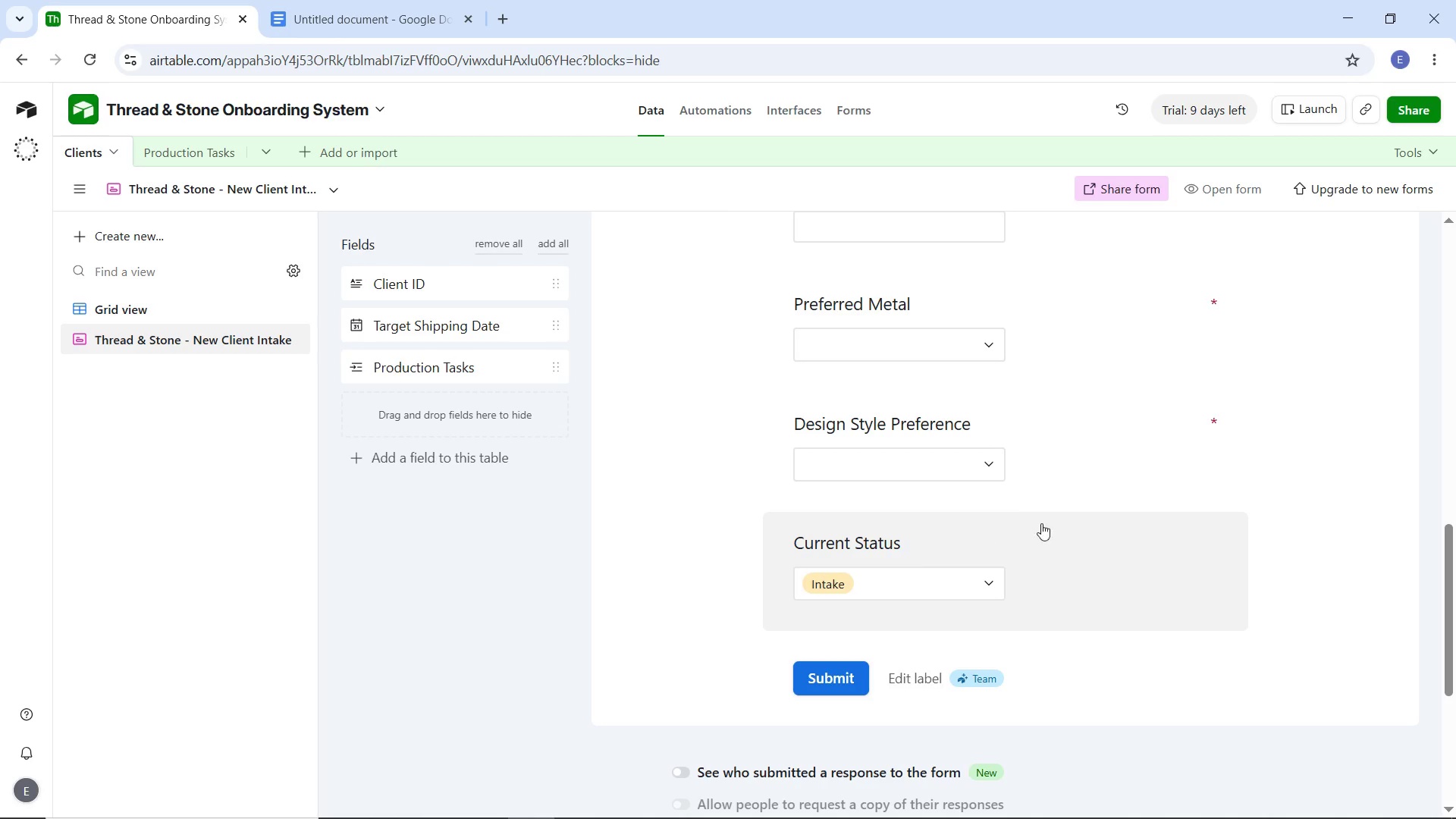 
left_click([1078, 538])
 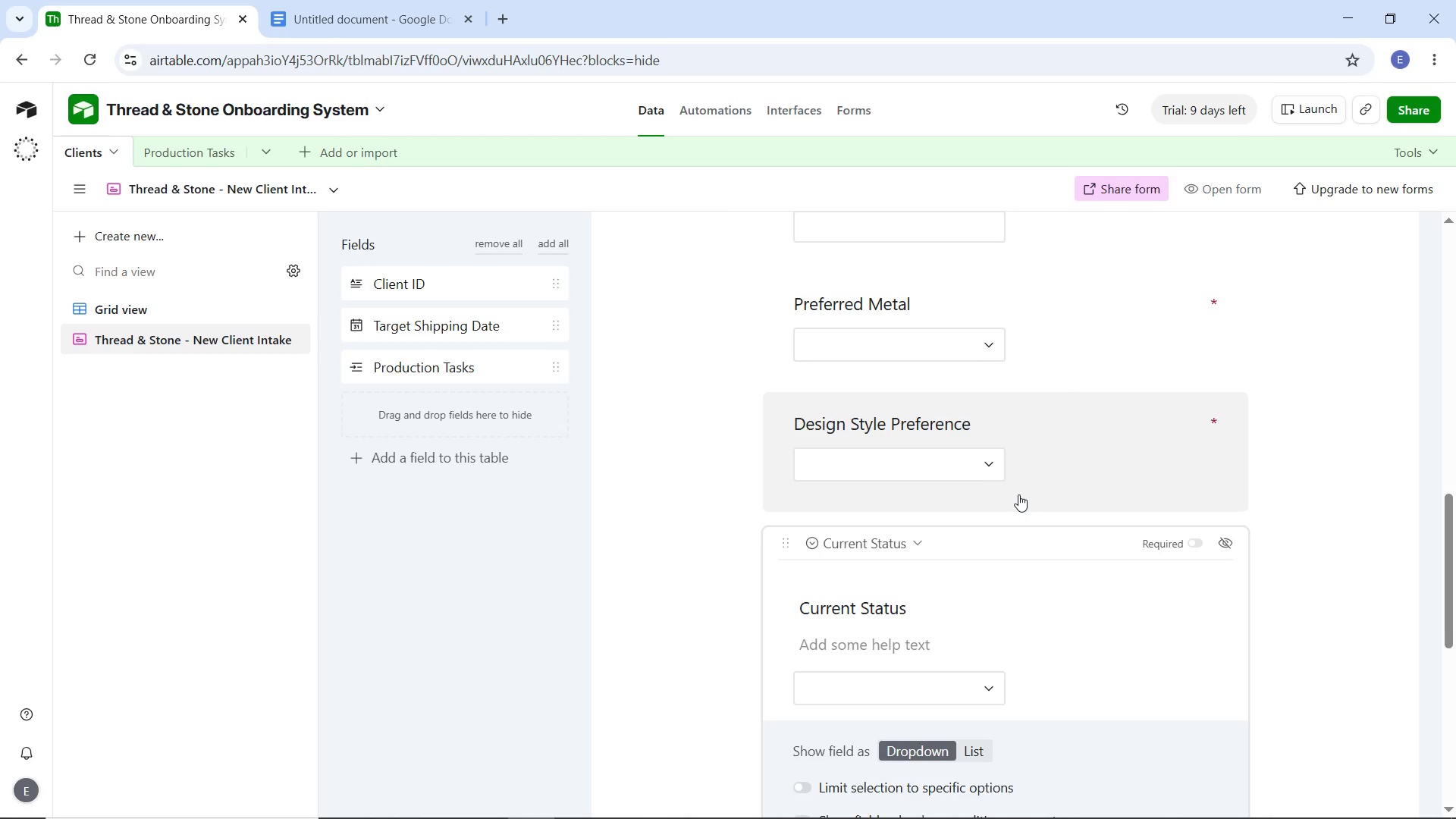 
scroll: coordinate [1018, 494], scroll_direction: down, amount: 3.0
 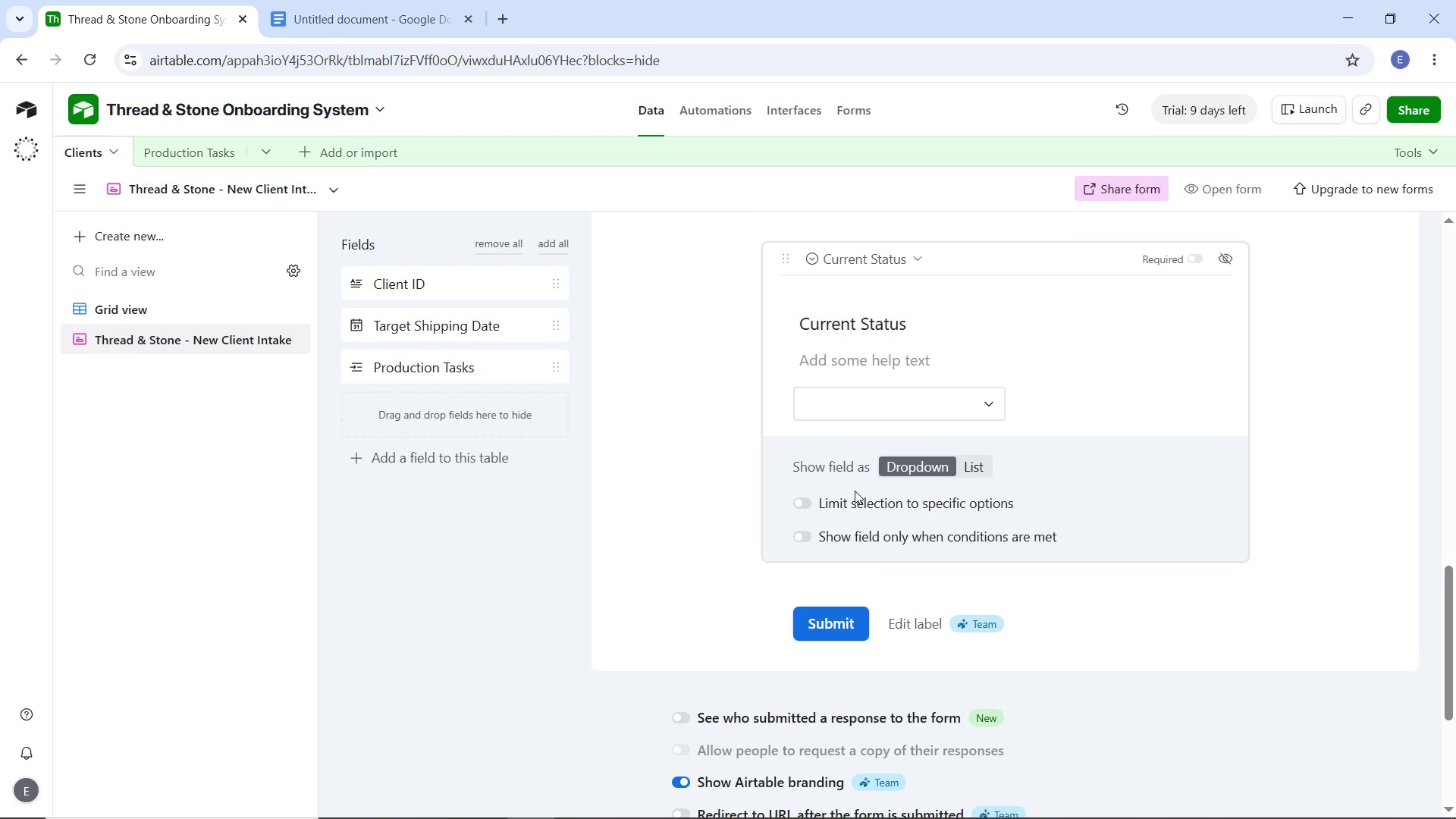 
left_click([805, 503])
 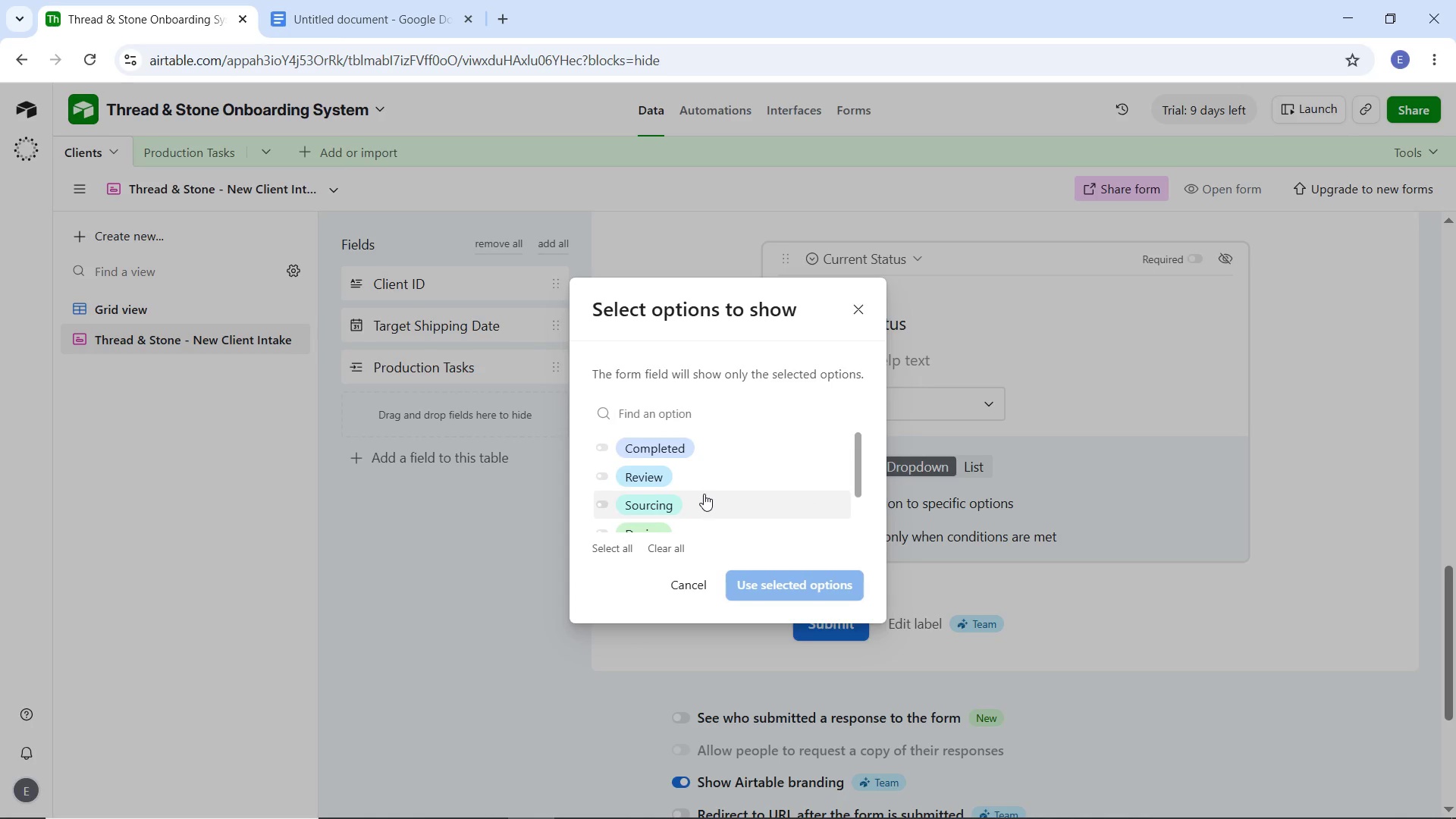 
scroll: coordinate [702, 492], scroll_direction: down, amount: 2.0
 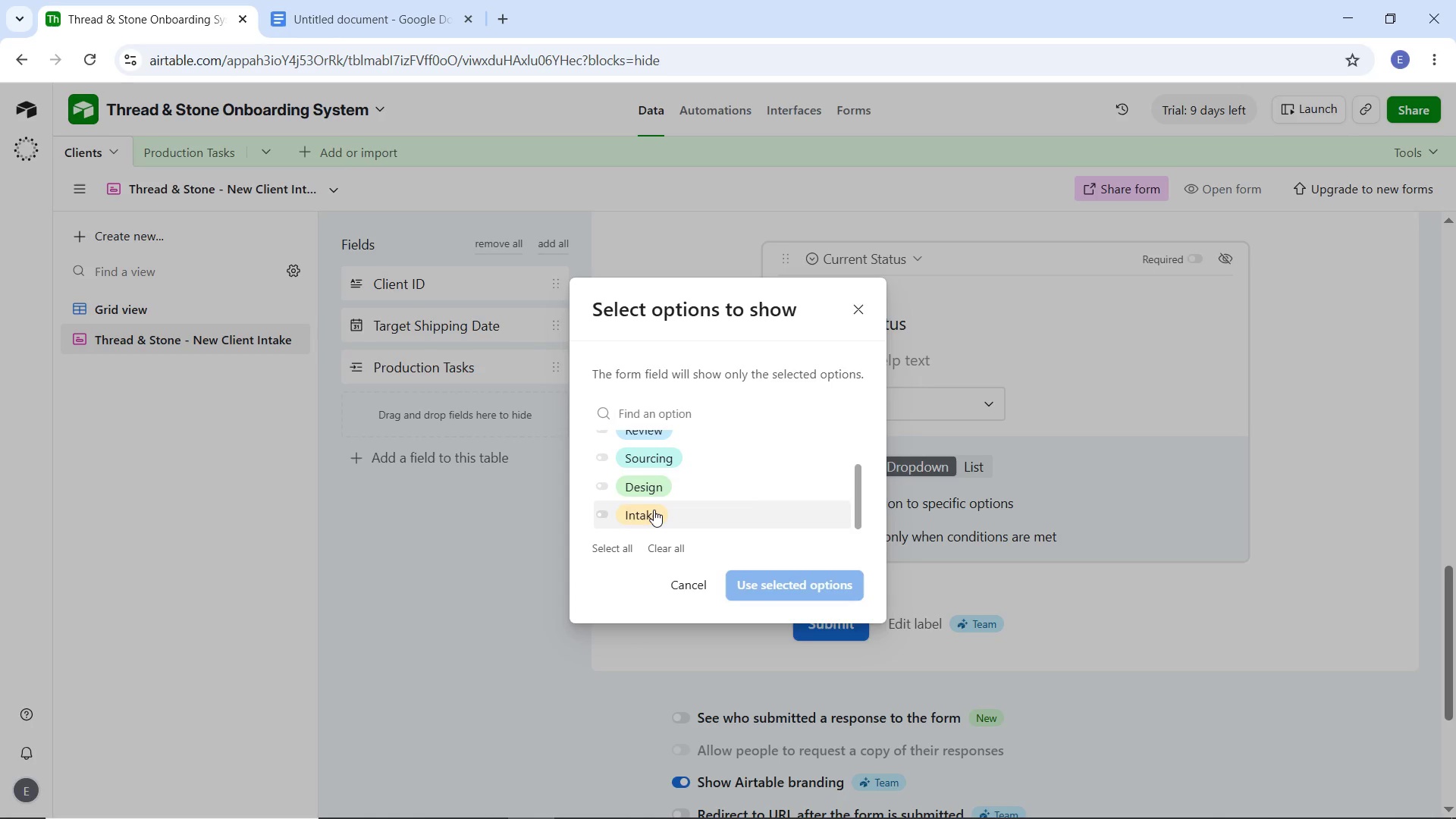 
left_click([654, 510])
 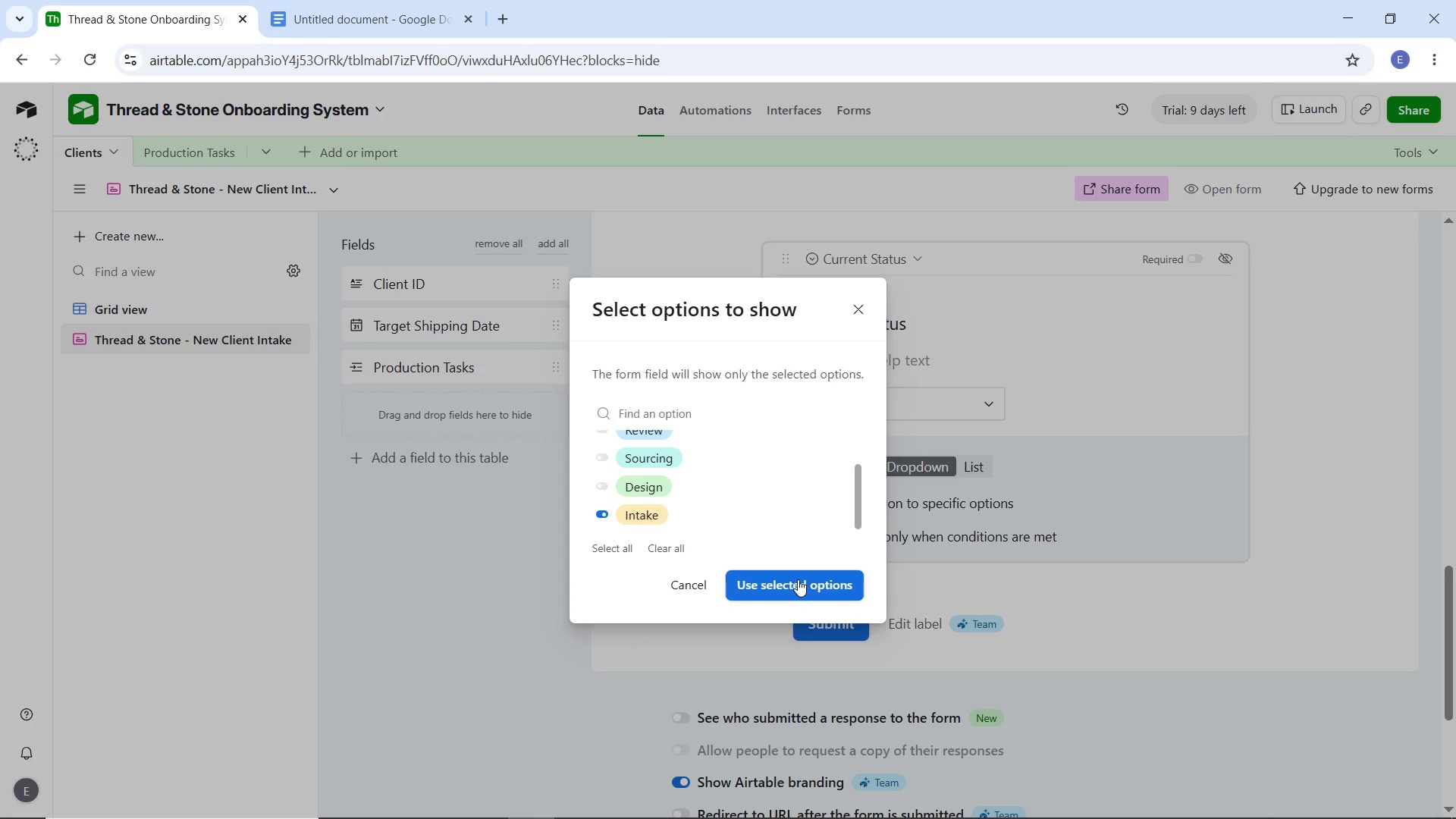 
left_click([798, 579])
 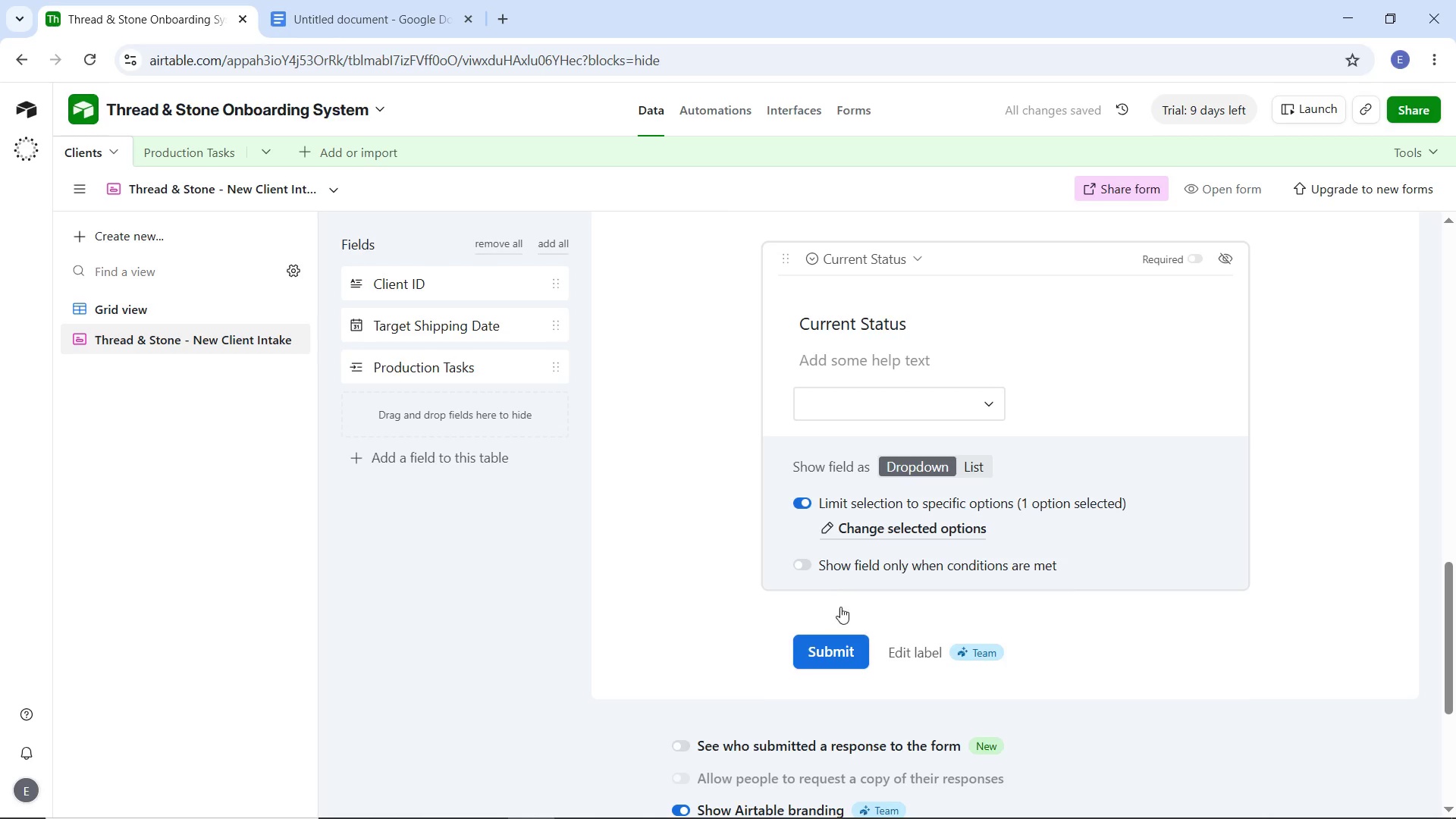 
scroll: coordinate [968, 497], scroll_direction: up, amount: 1.0
 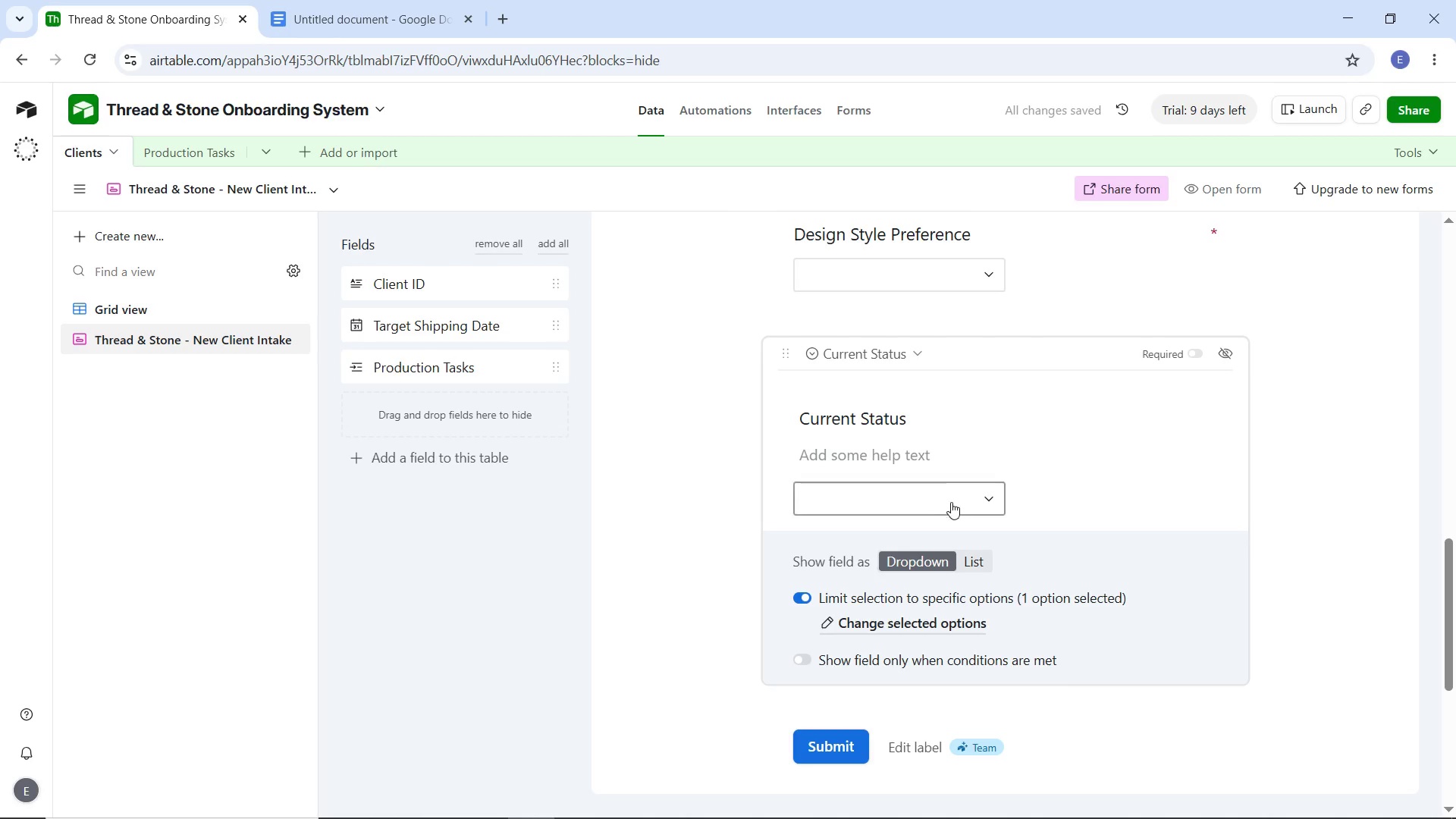 
left_click([940, 506])
 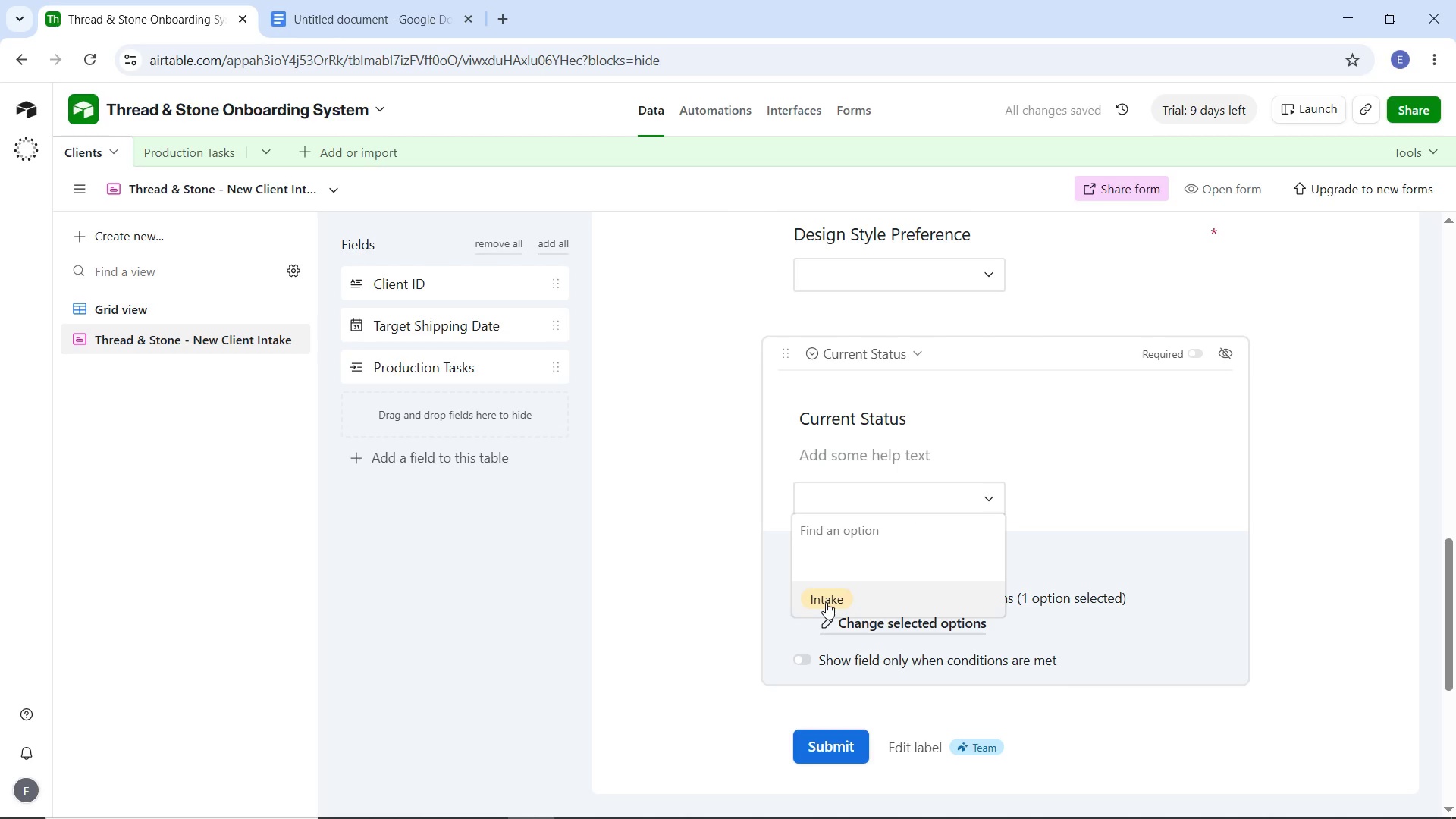 
left_click([826, 602])
 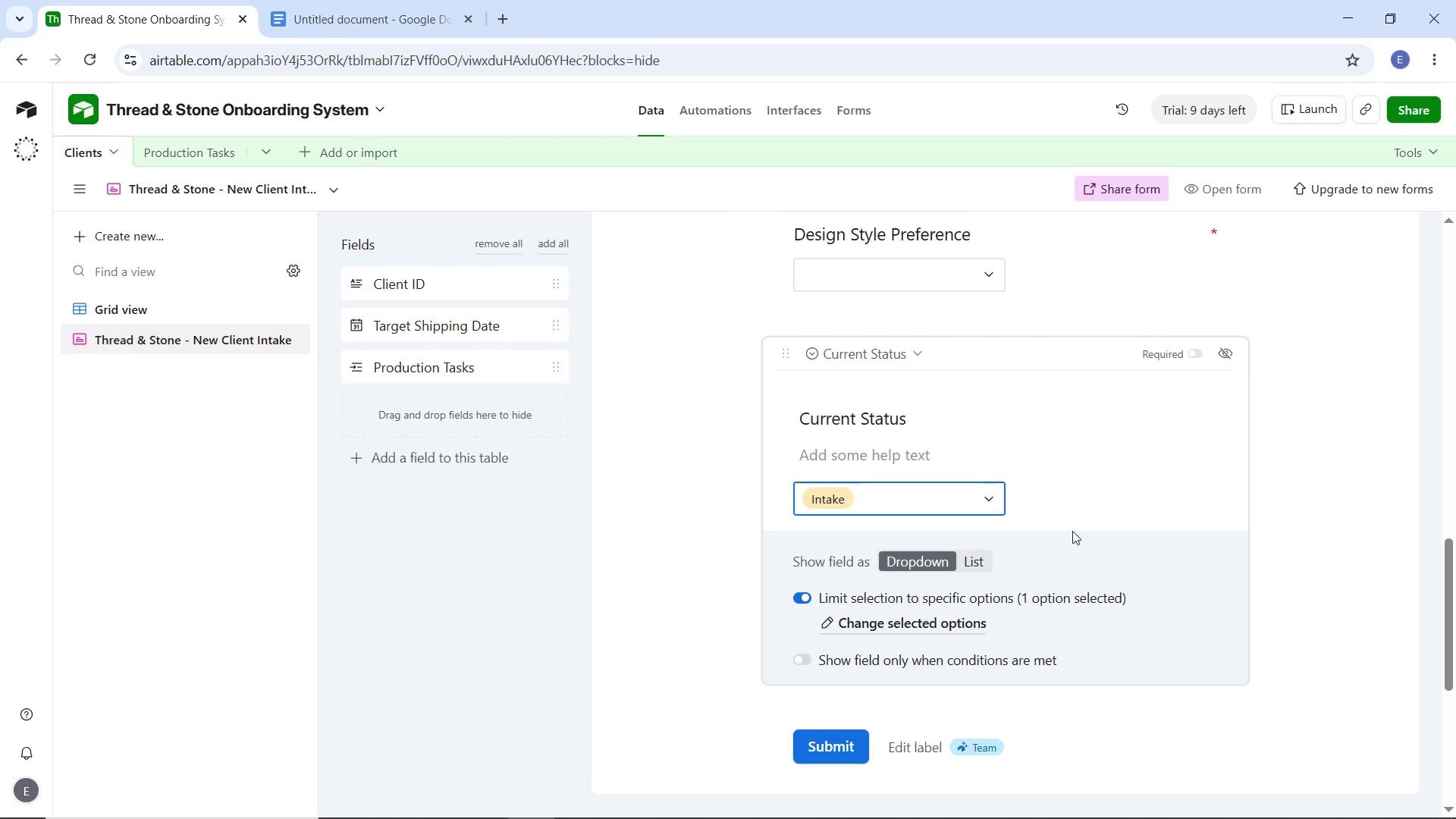 
left_click([1087, 536])
 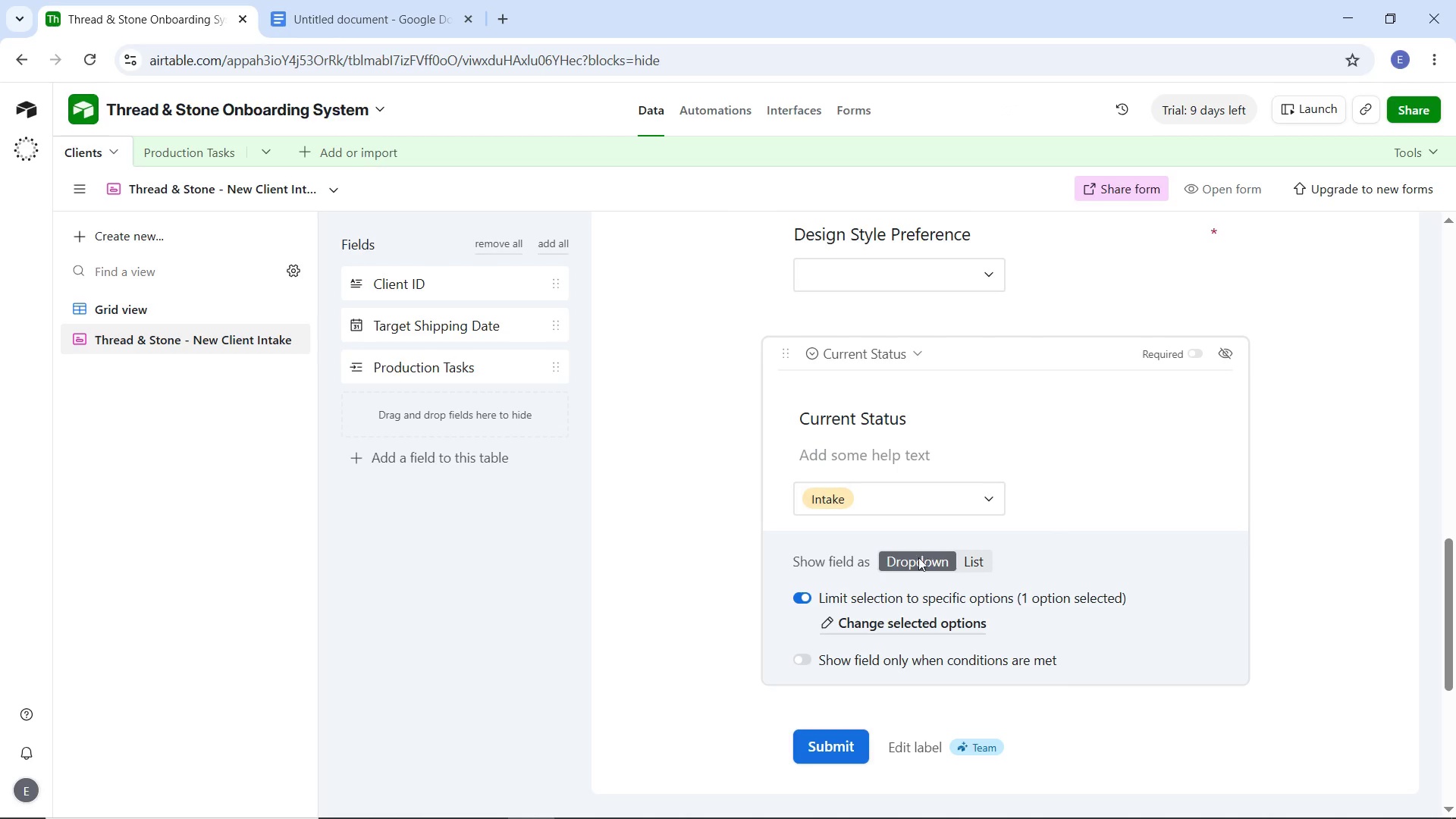 
left_click([799, 657])
 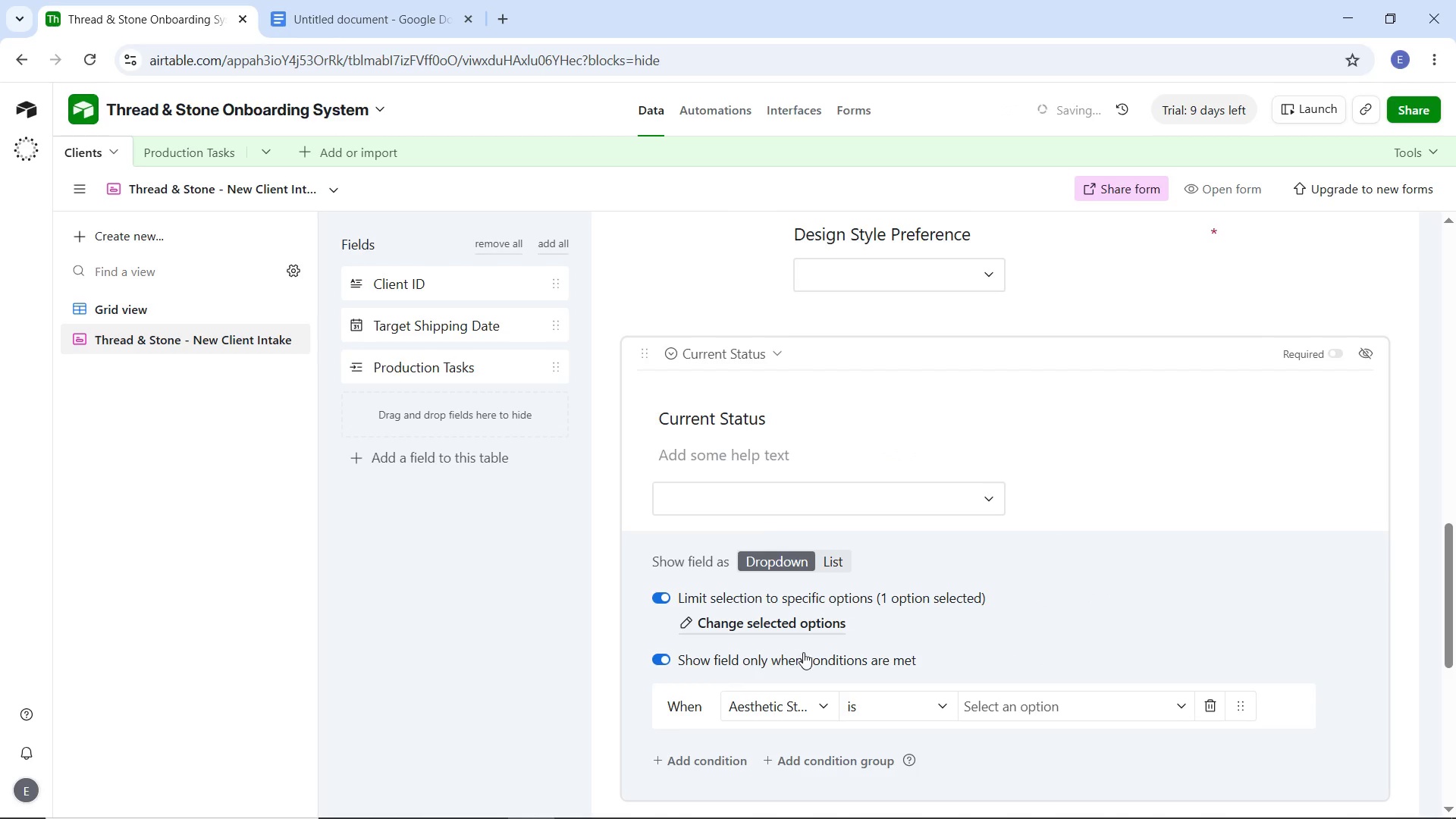 
scroll: coordinate [807, 644], scroll_direction: down, amount: 1.0
 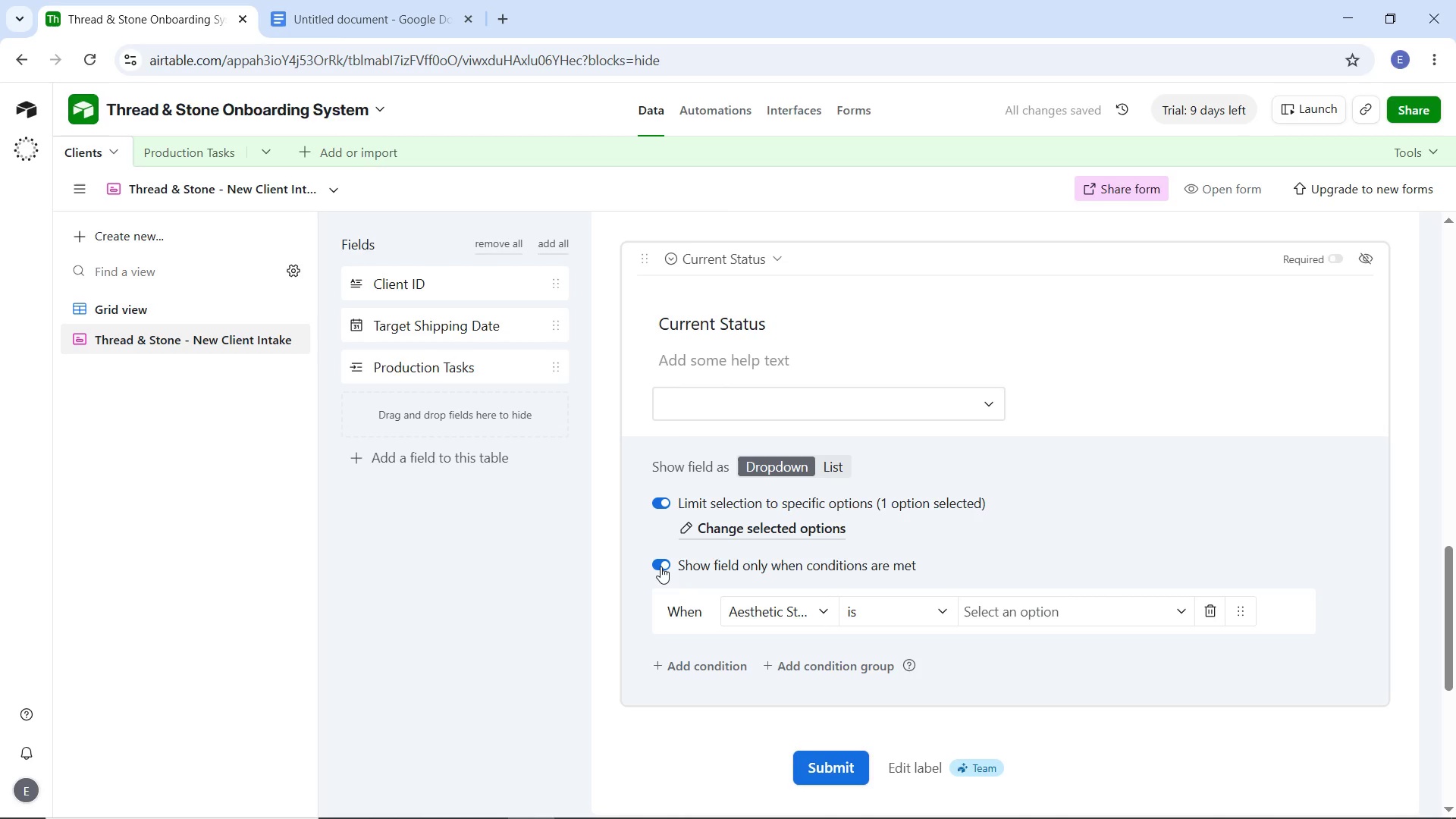 
left_click([661, 566])
 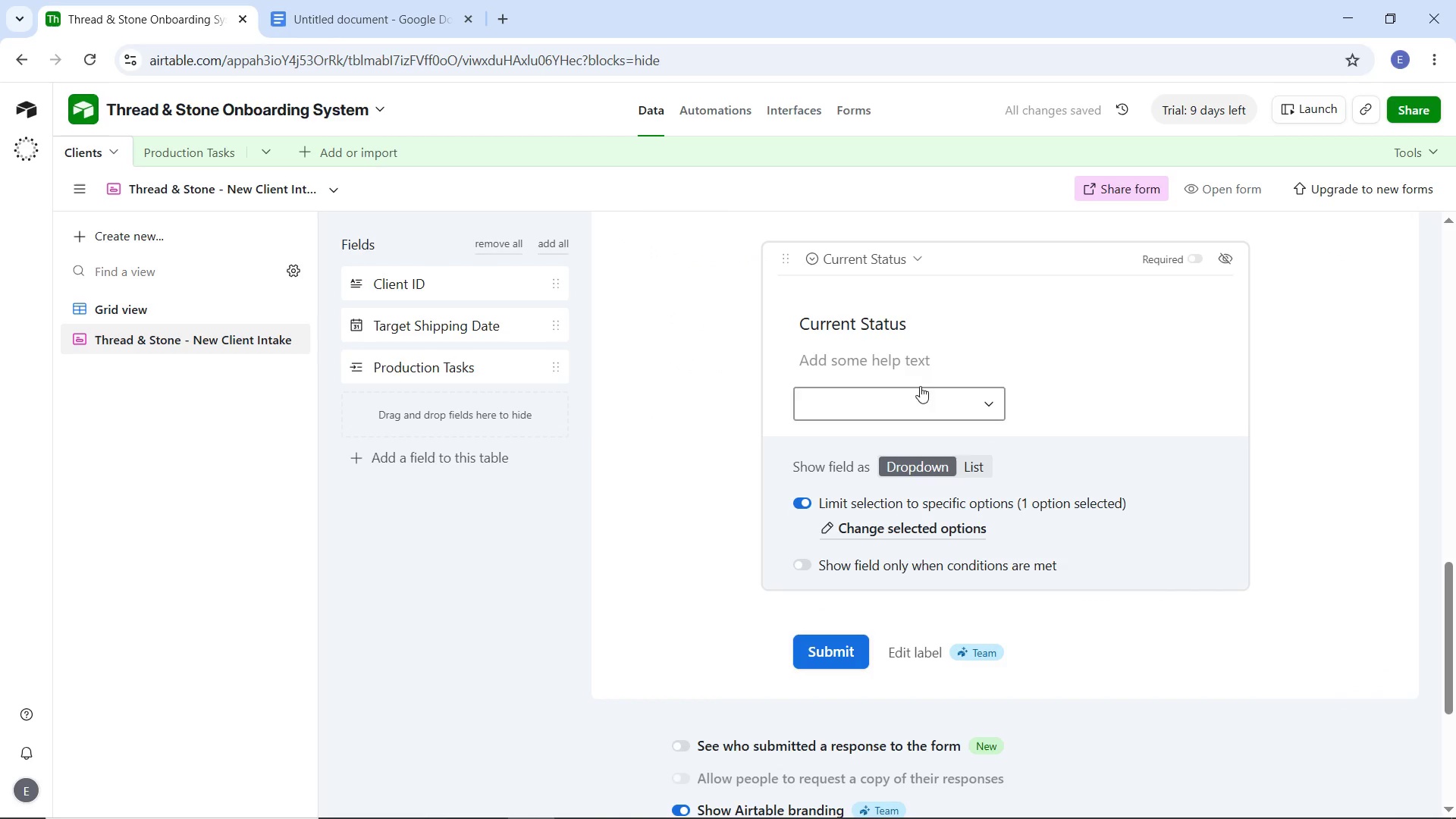 
wait(7.8)
 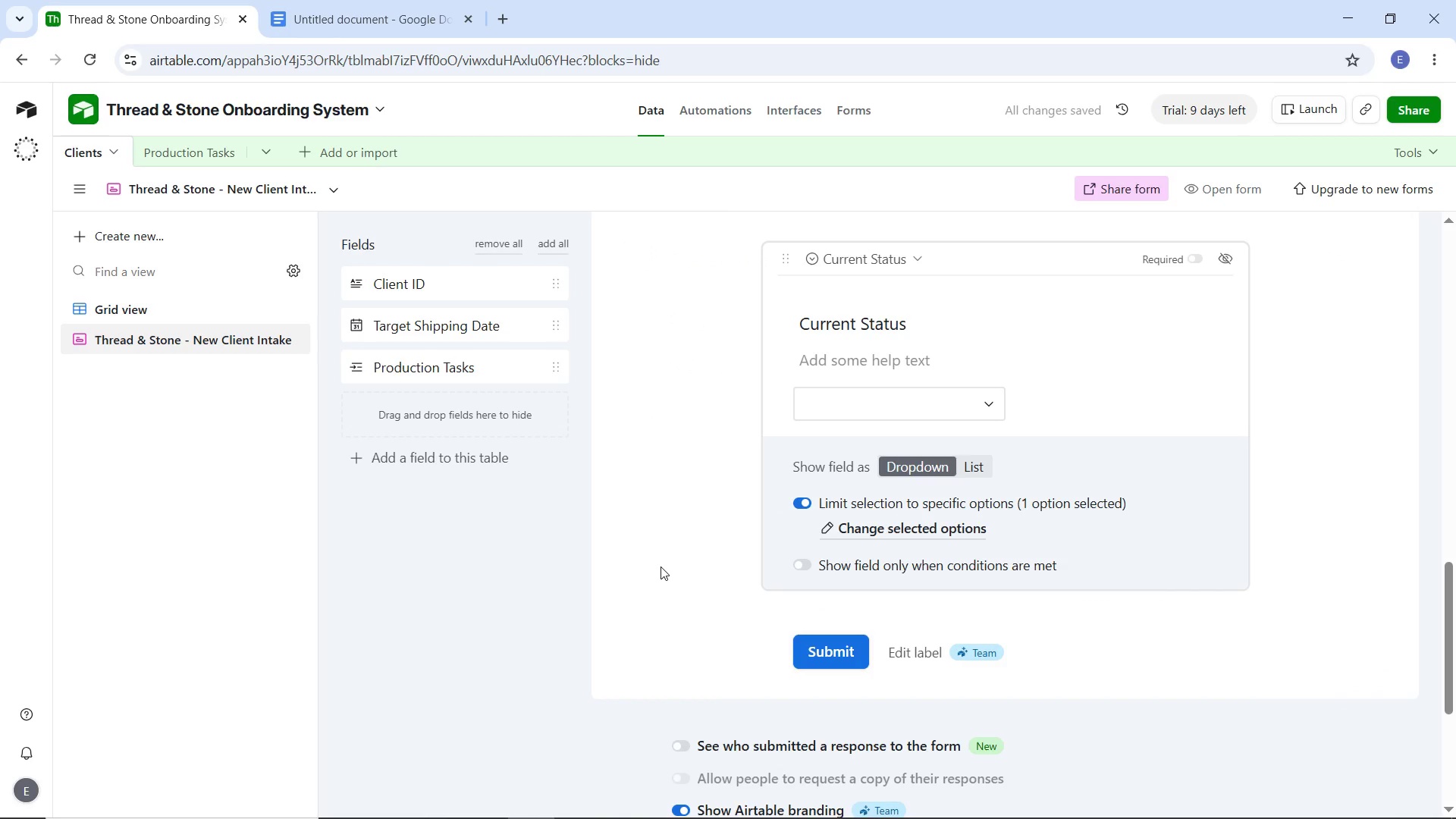 
left_click([917, 263])
 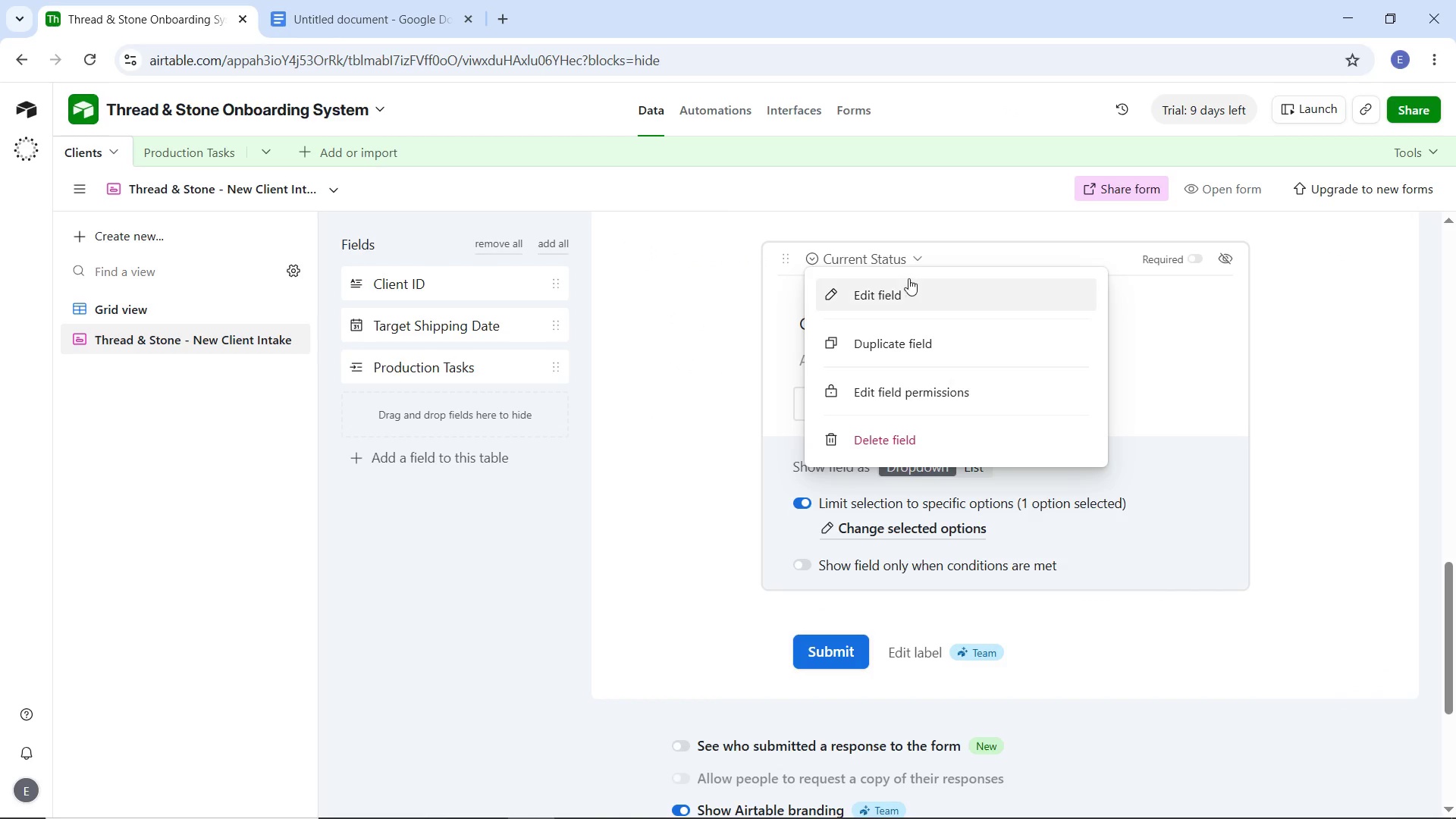 
left_click([908, 278])
 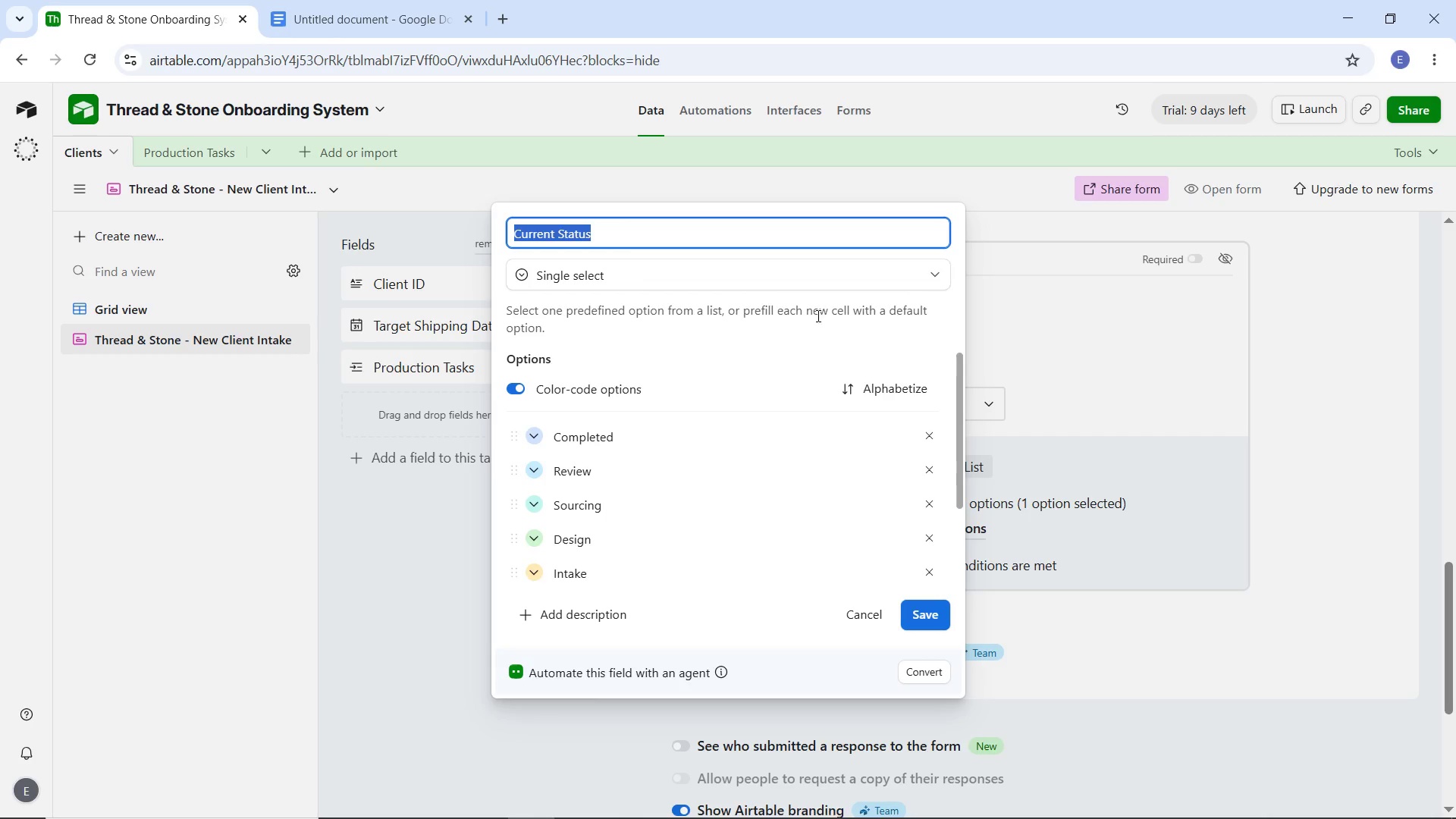 
scroll: coordinate [648, 415], scroll_direction: down, amount: 6.0
 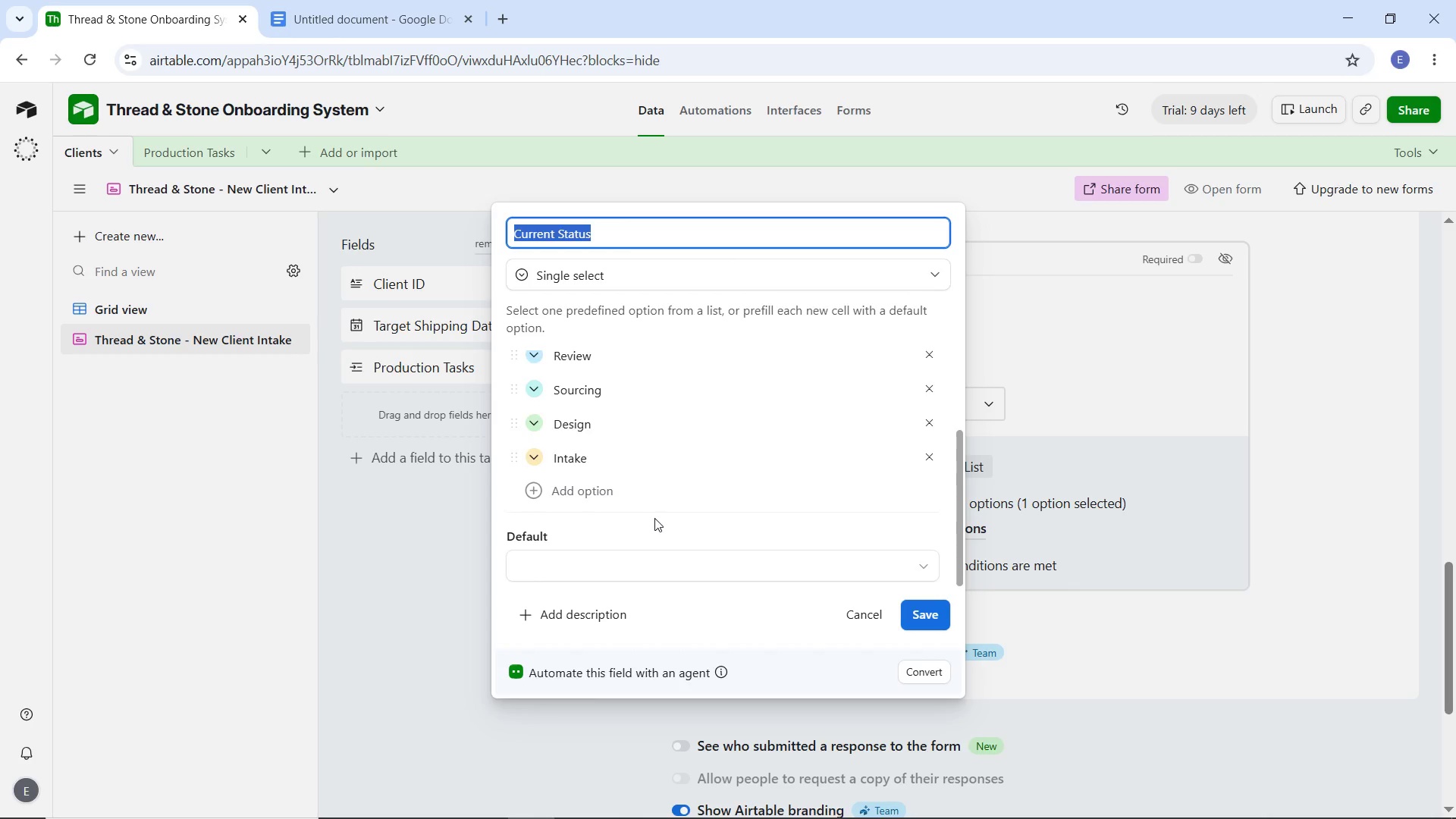 
scroll: coordinate [654, 518], scroll_direction: up, amount: 3.0
 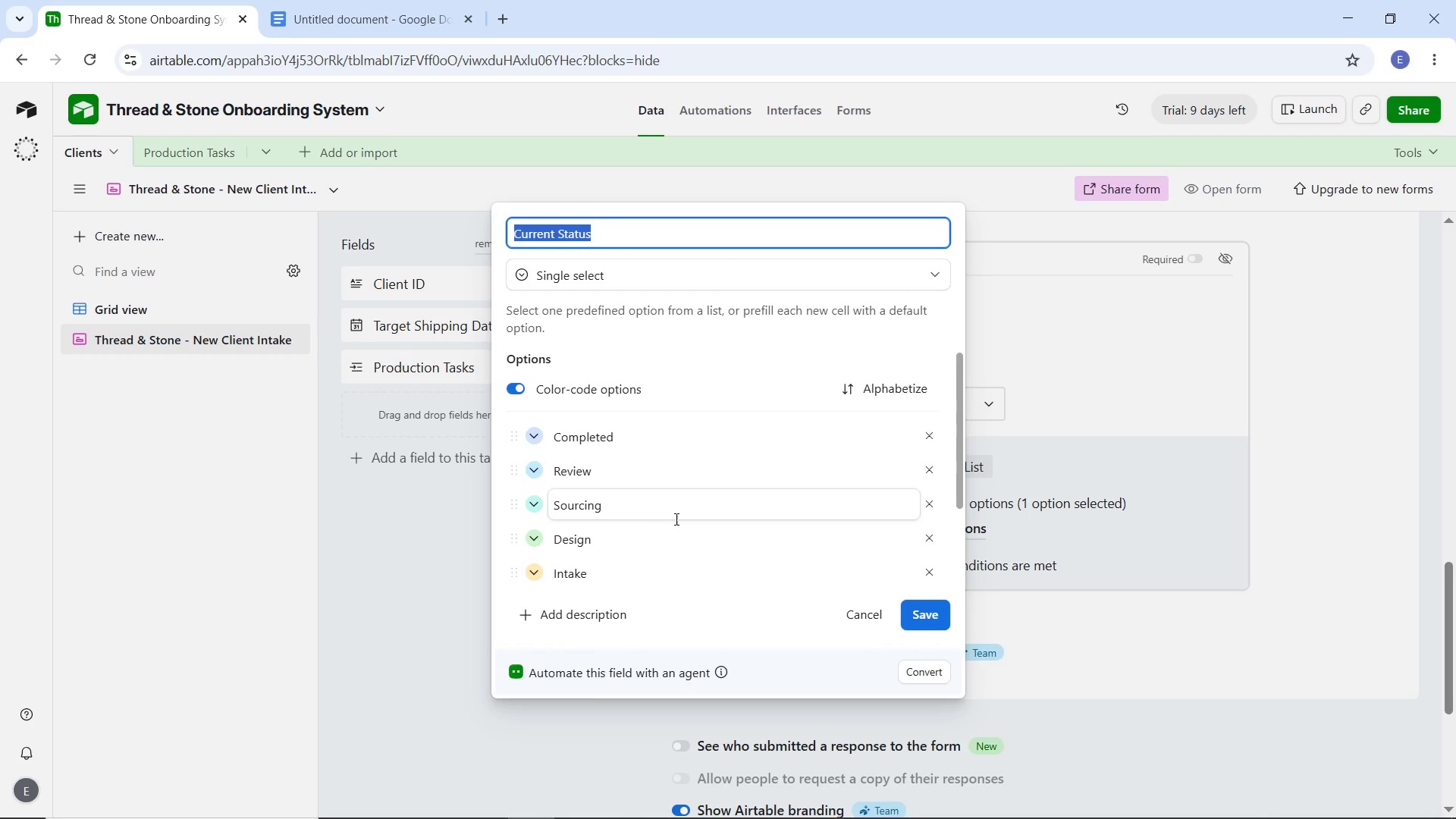 
scroll: coordinate [693, 523], scroll_direction: down, amount: 3.0
 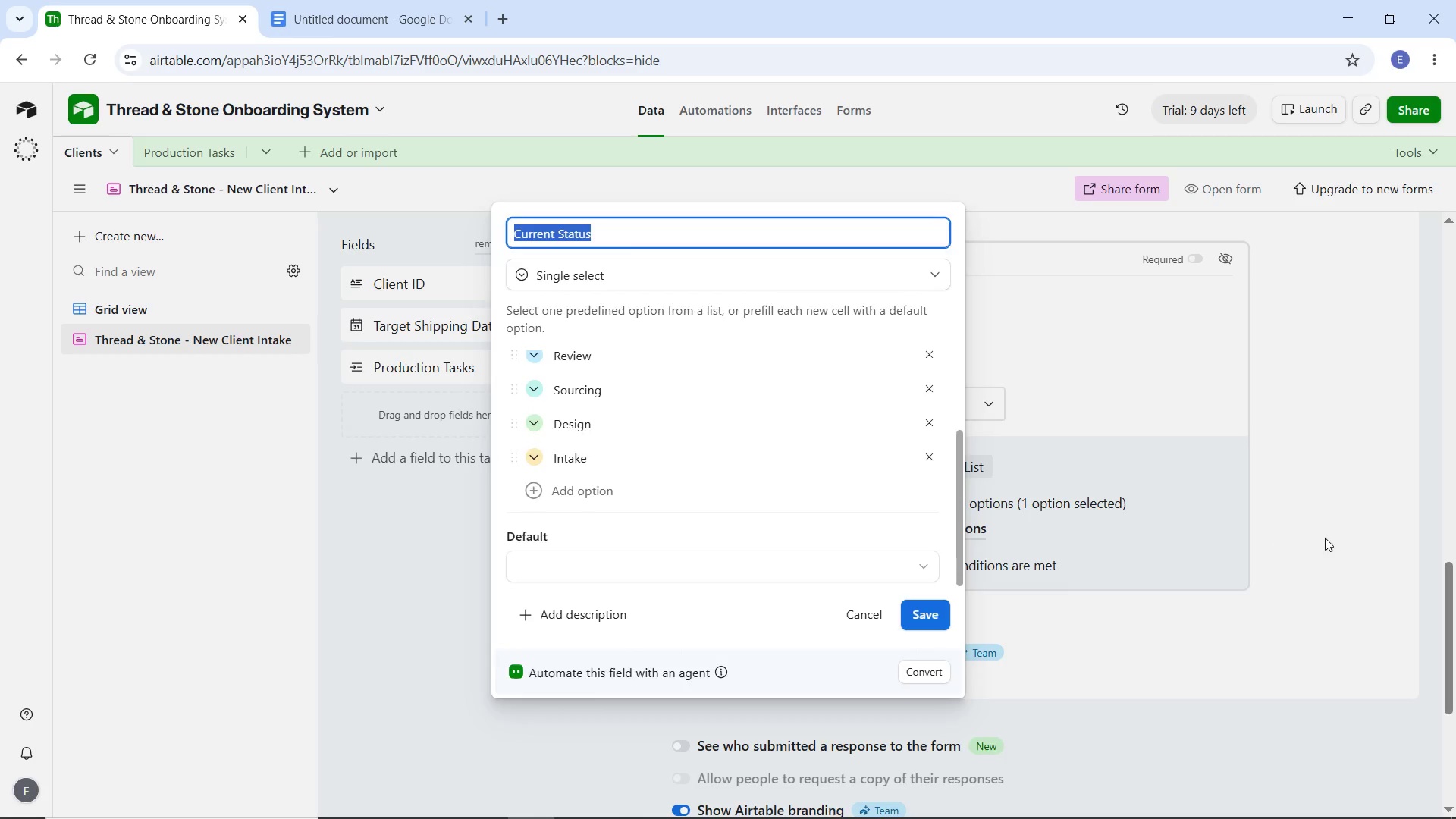 
left_click([1335, 536])
 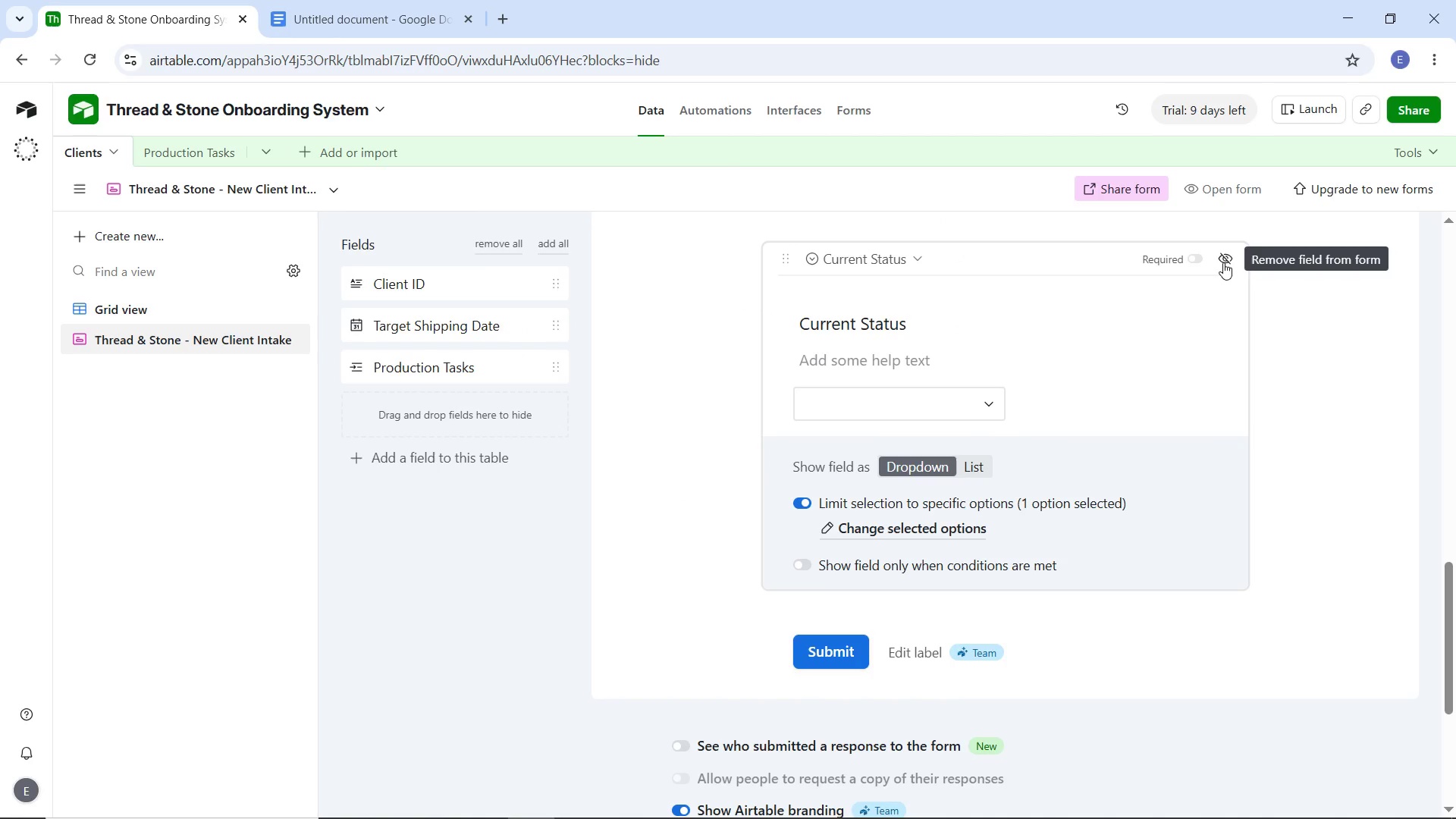 
left_click([1223, 262])
 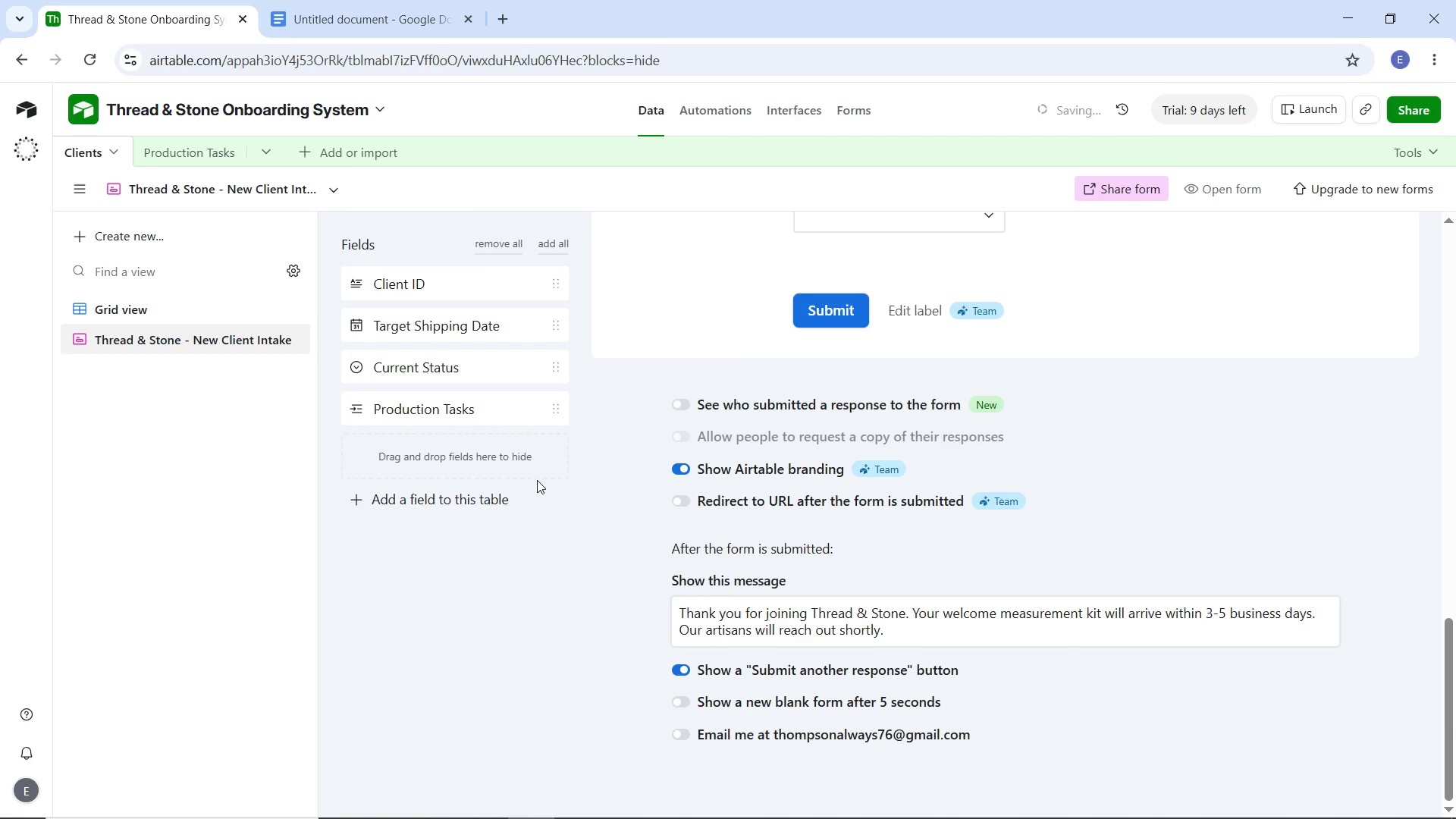 
scroll: coordinate [459, 498], scroll_direction: up, amount: 3.0
 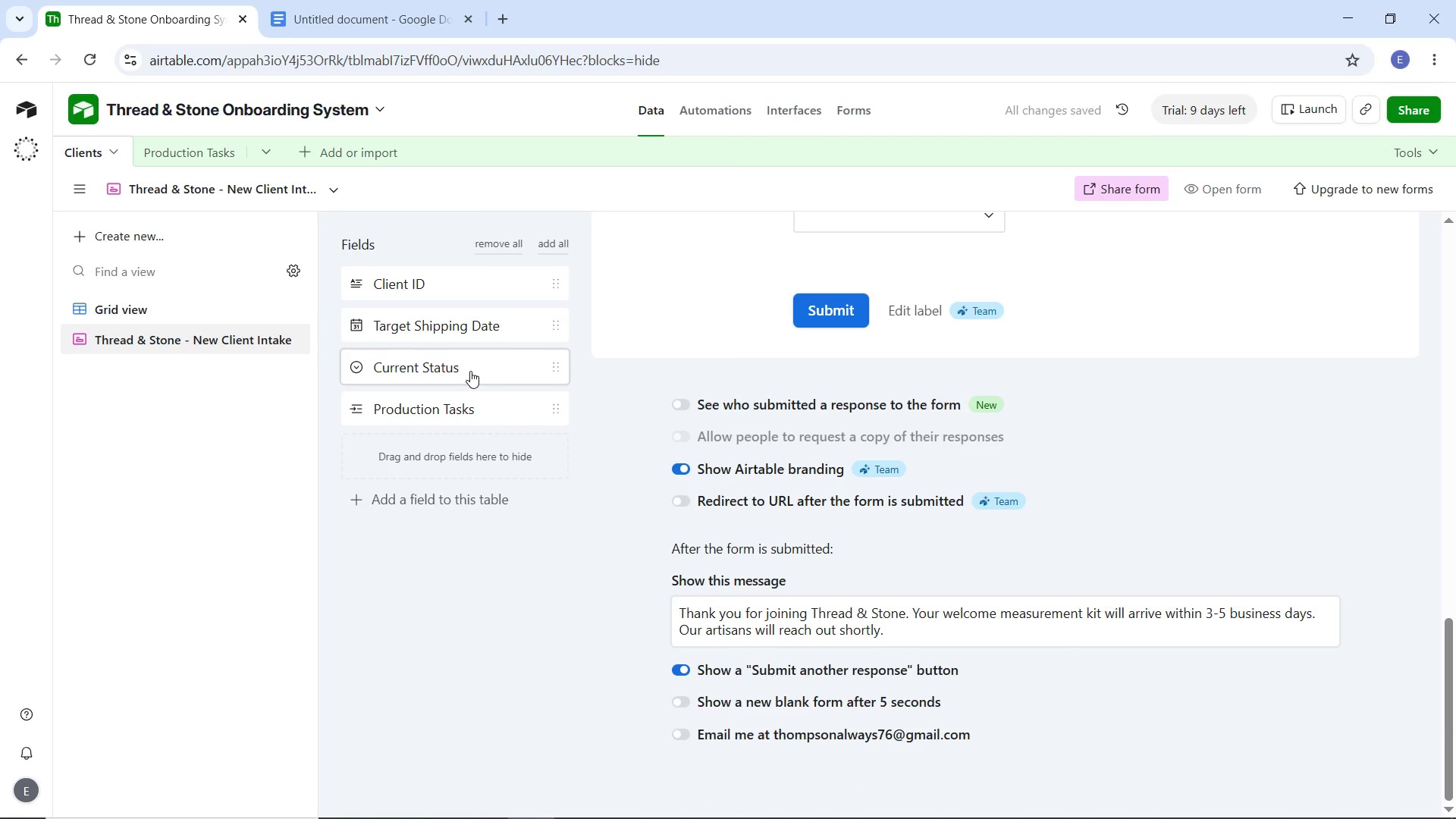 
left_click([470, 371])
 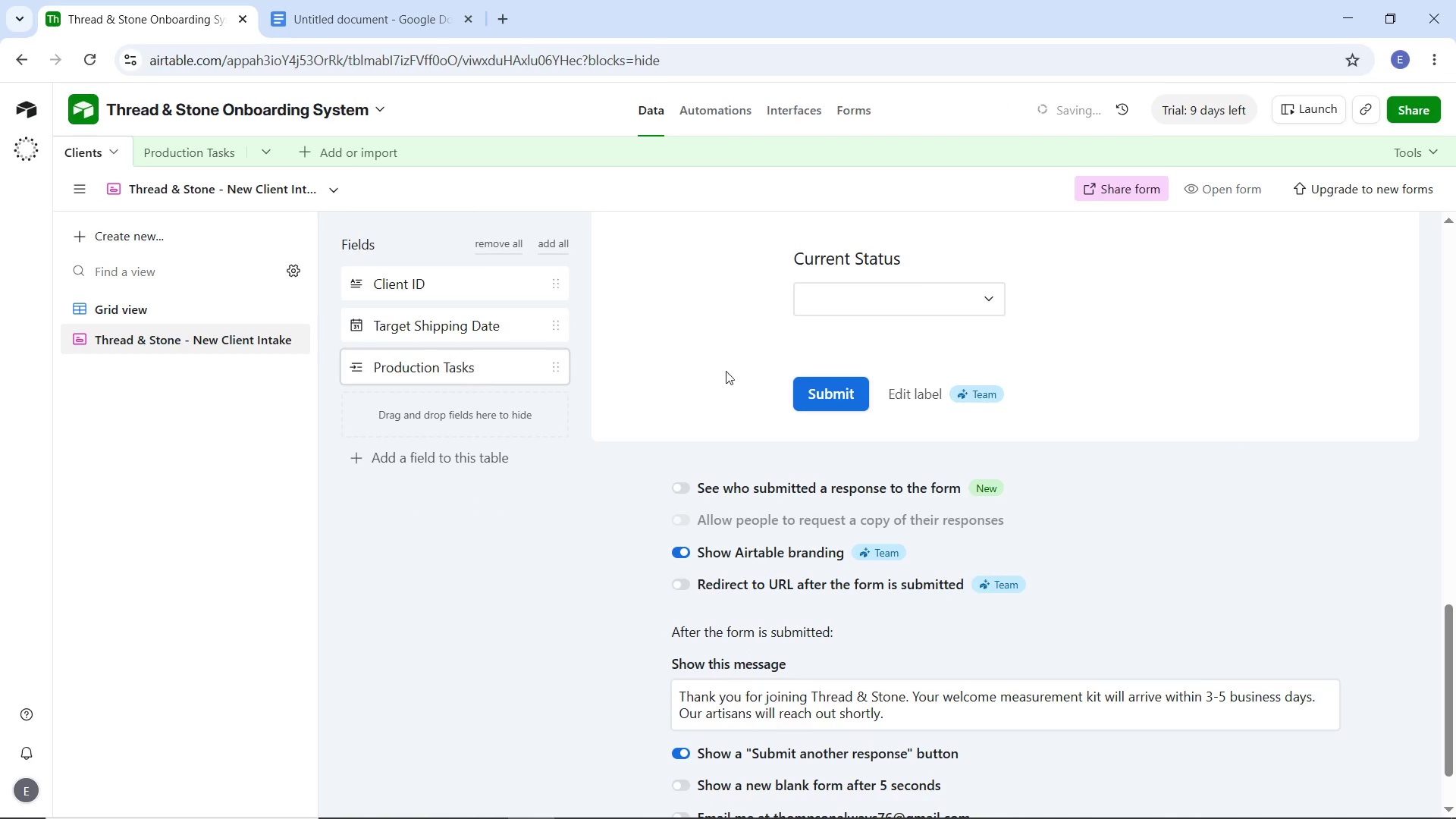 
scroll: coordinate [833, 371], scroll_direction: up, amount: 3.0
 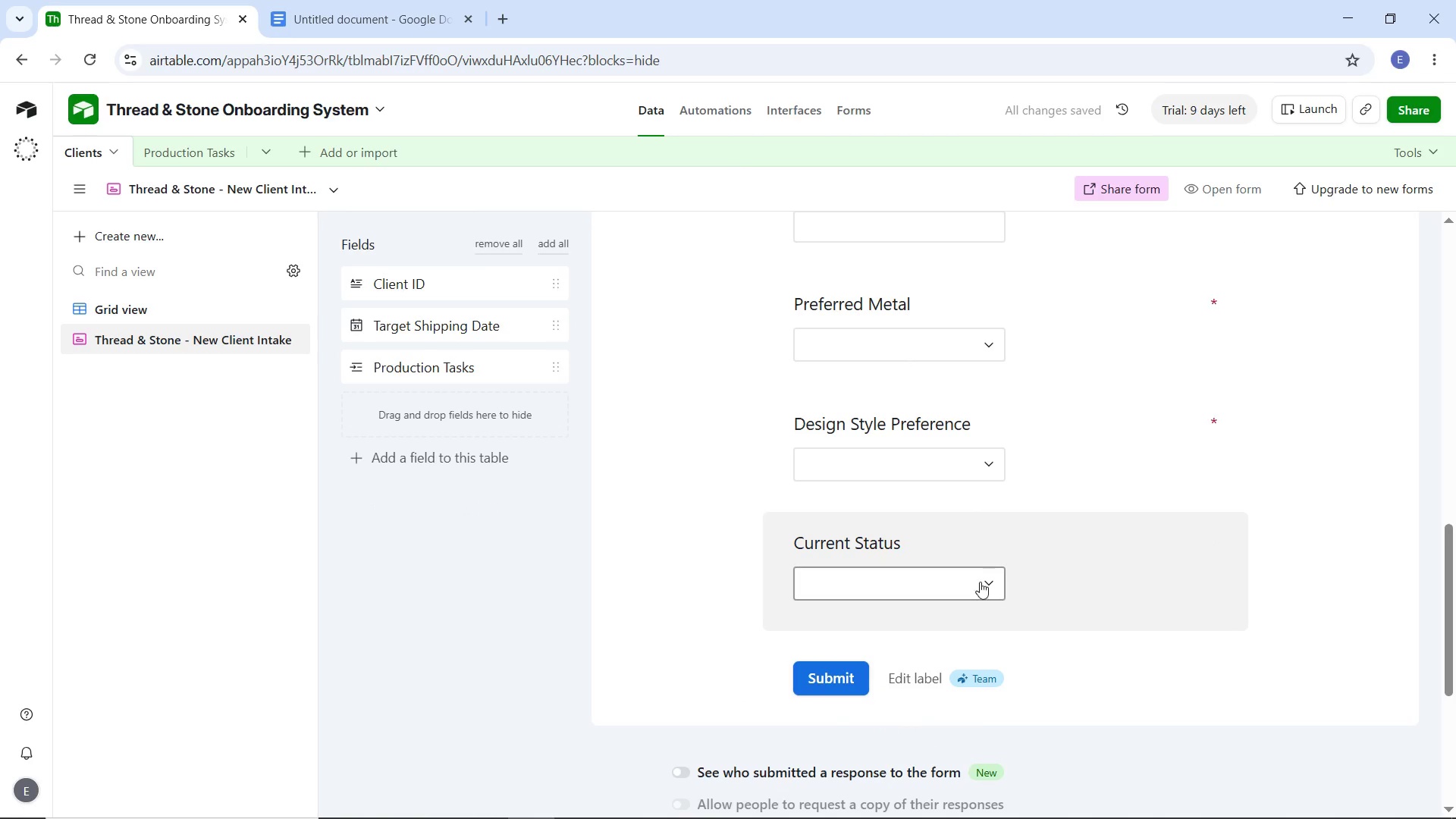 
left_click([977, 577])
 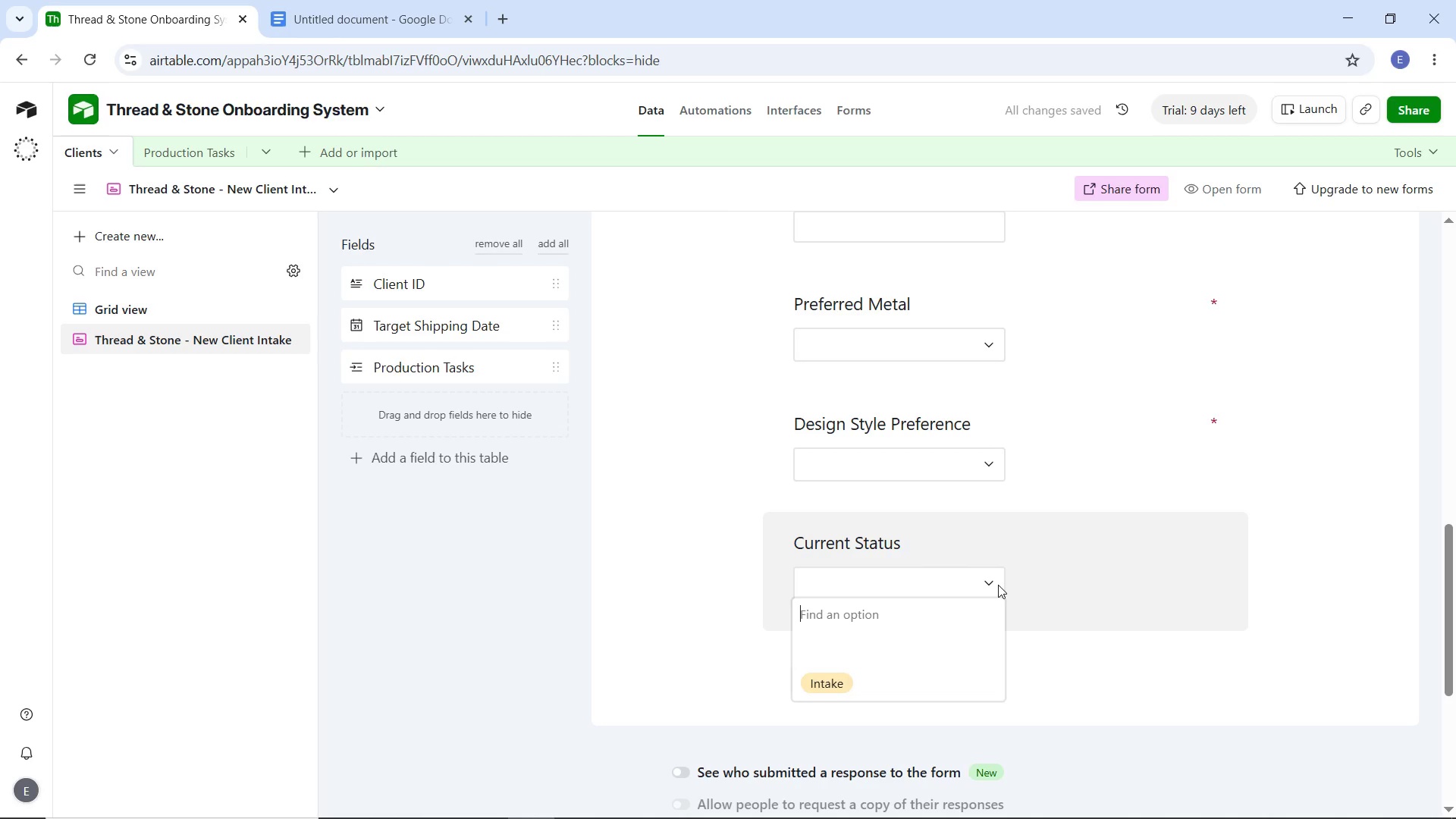 
left_click([998, 585])
 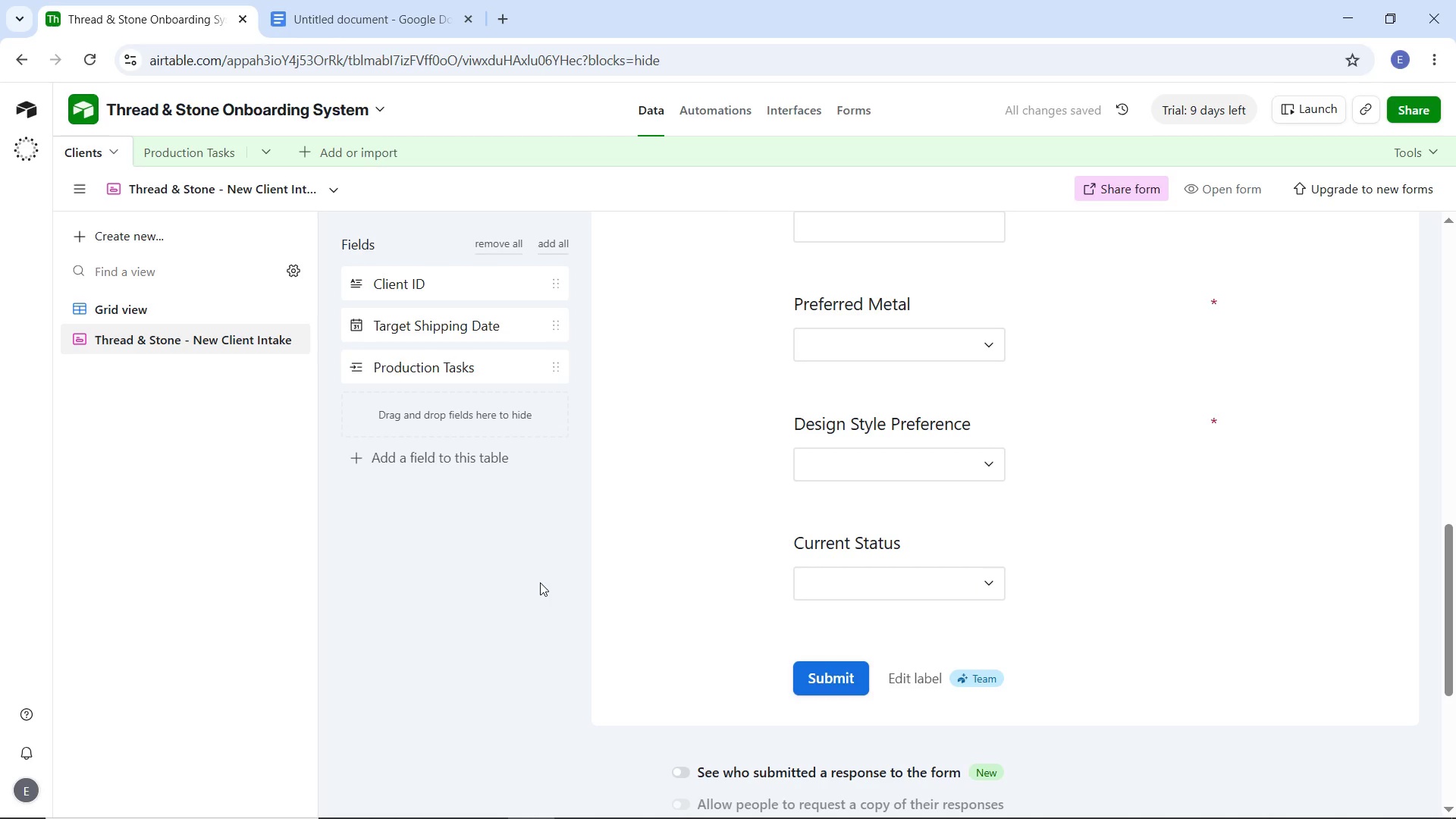 
left_click([523, 582])
 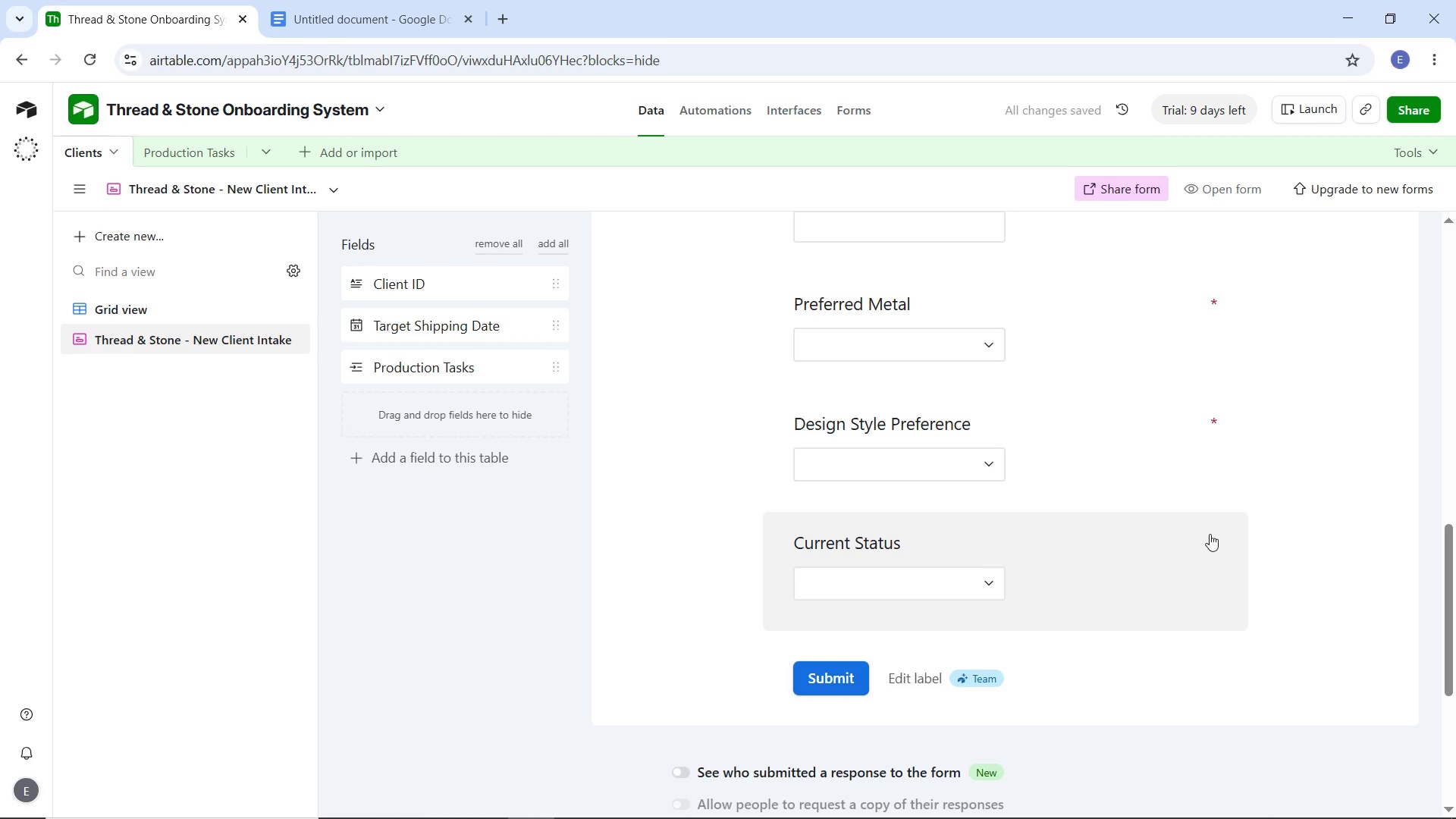 
left_click([1218, 527])
 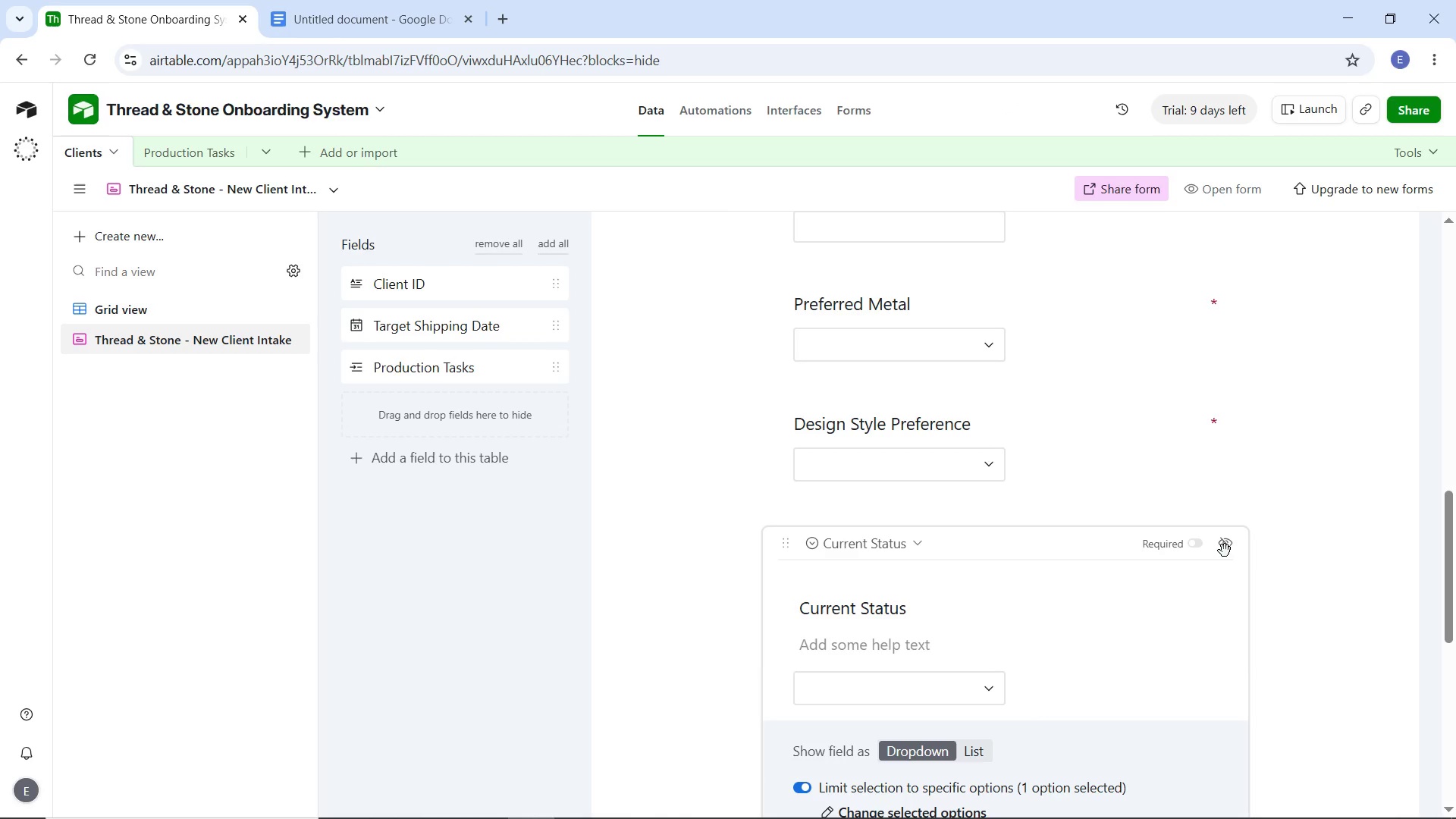 
left_click([1225, 551])
 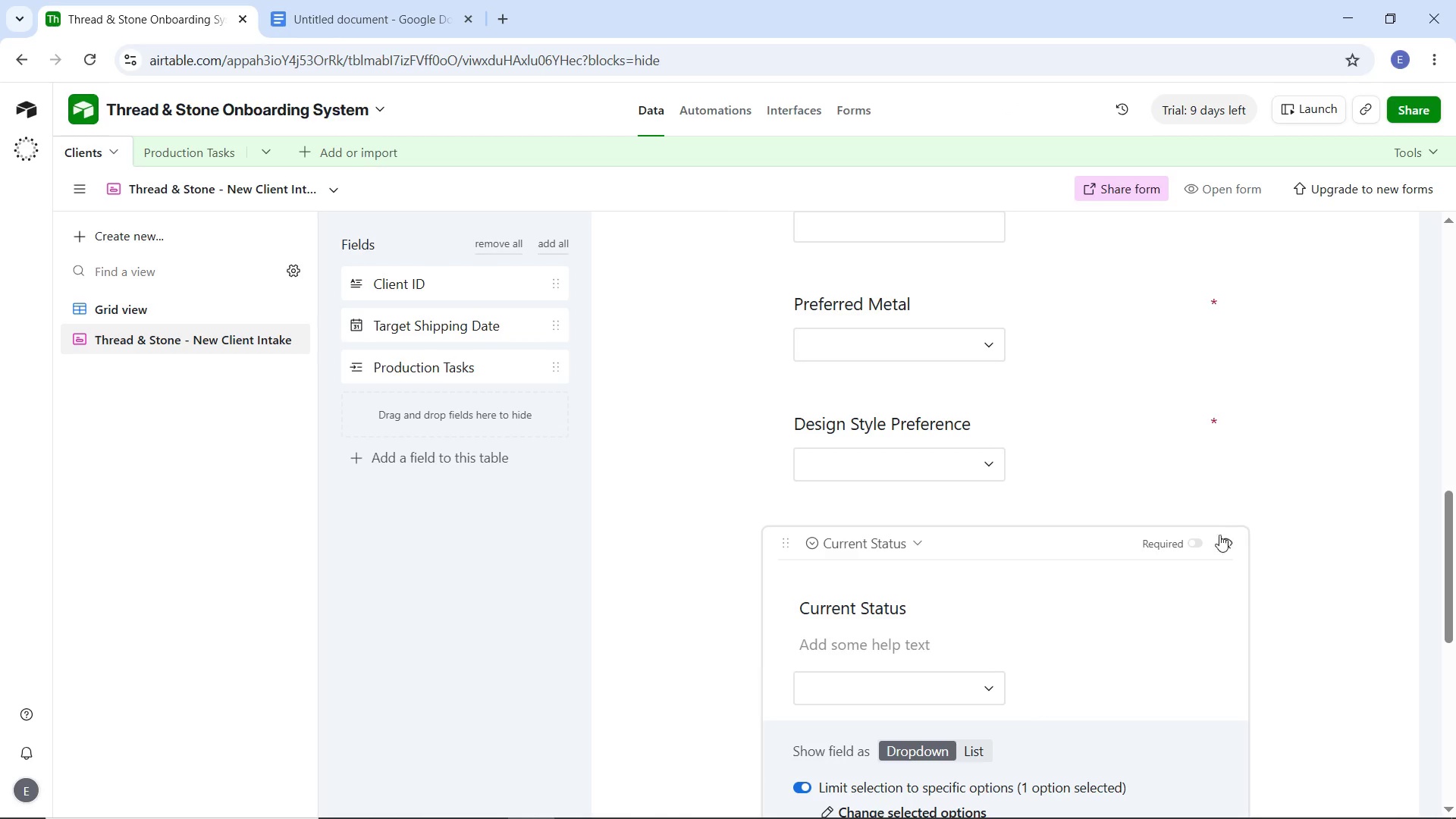 
left_click([1227, 544])
 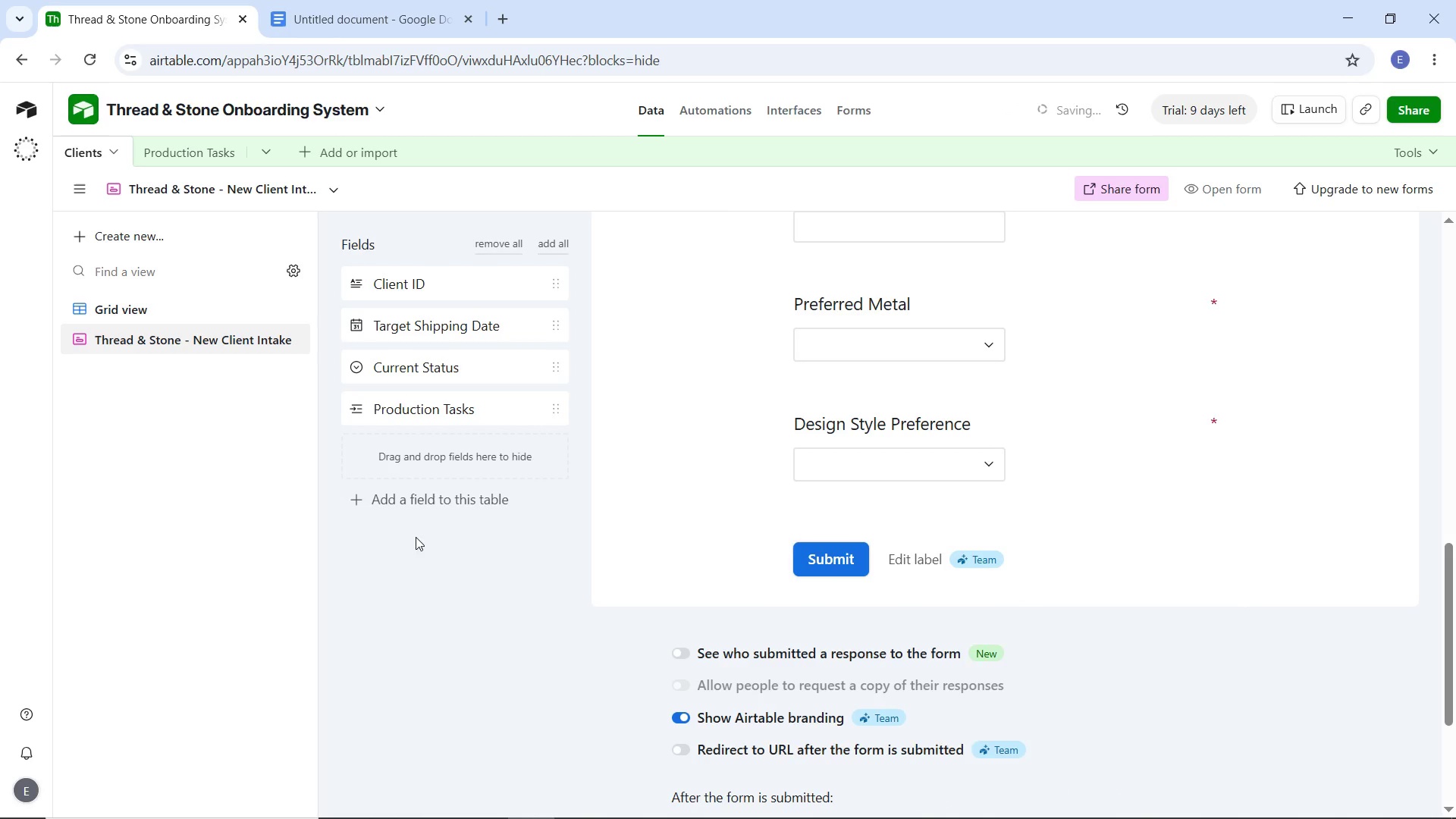 
left_click([425, 541])
 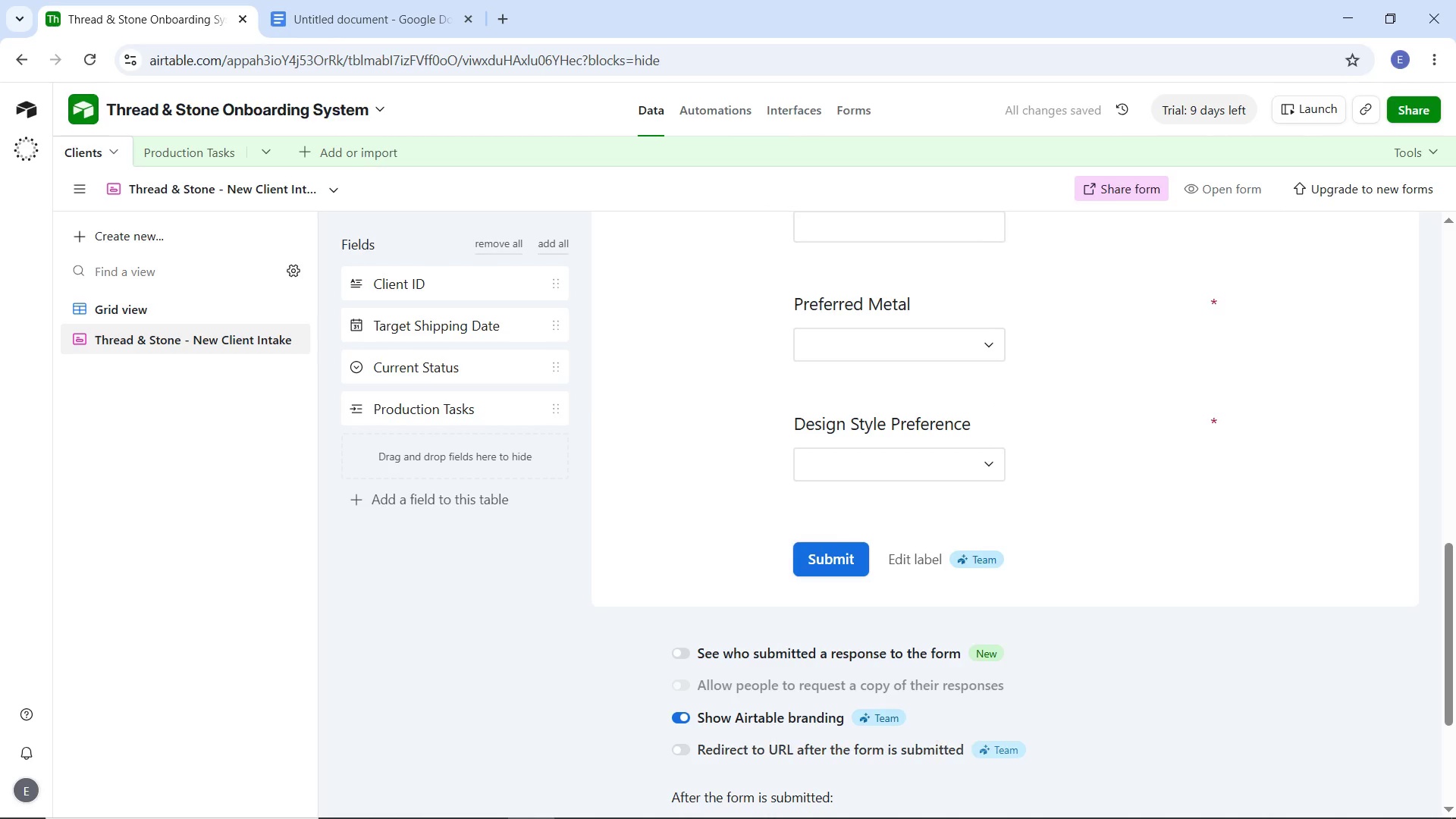 
left_click([824, 805])
 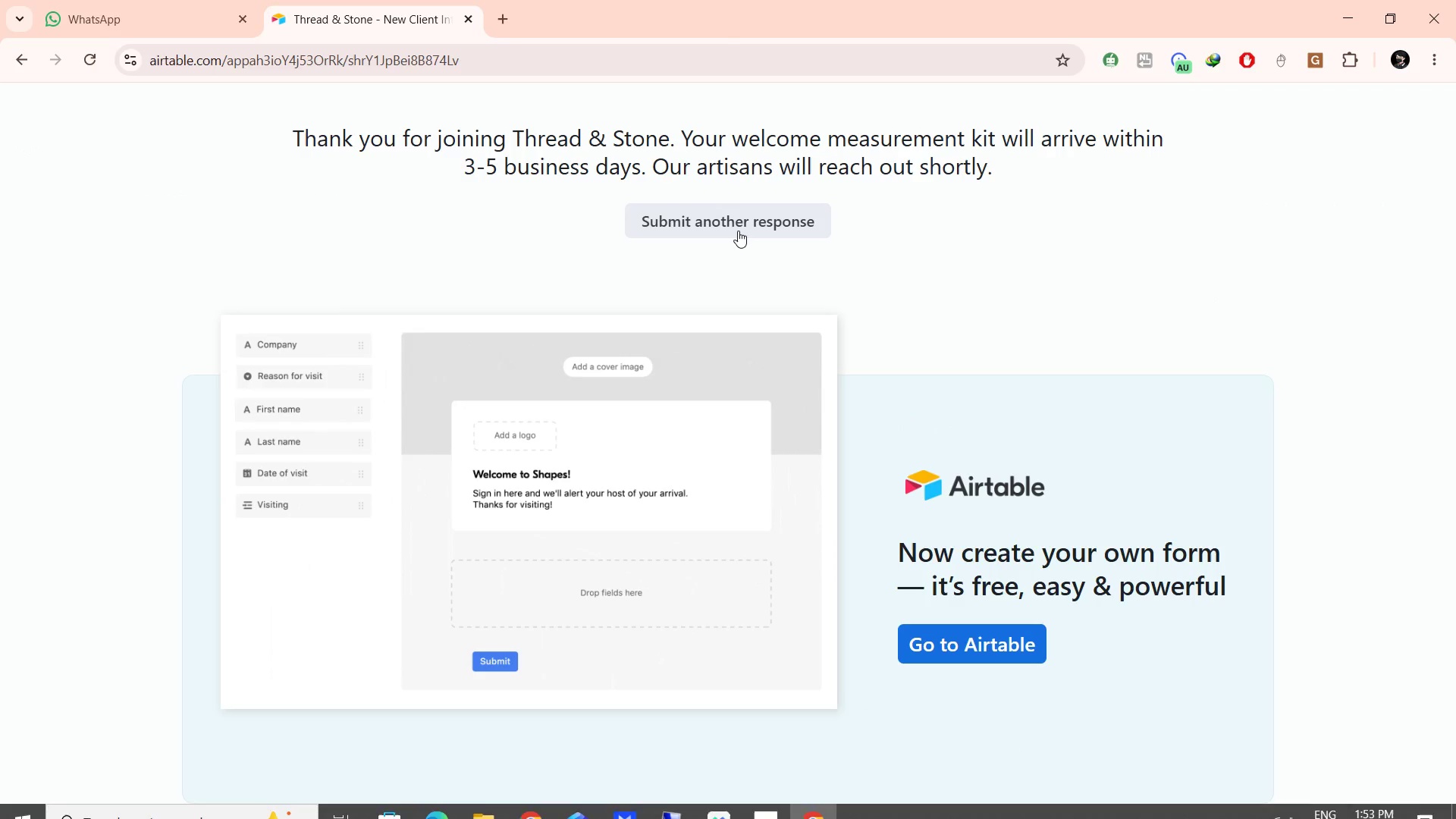 
left_click([736, 222])
 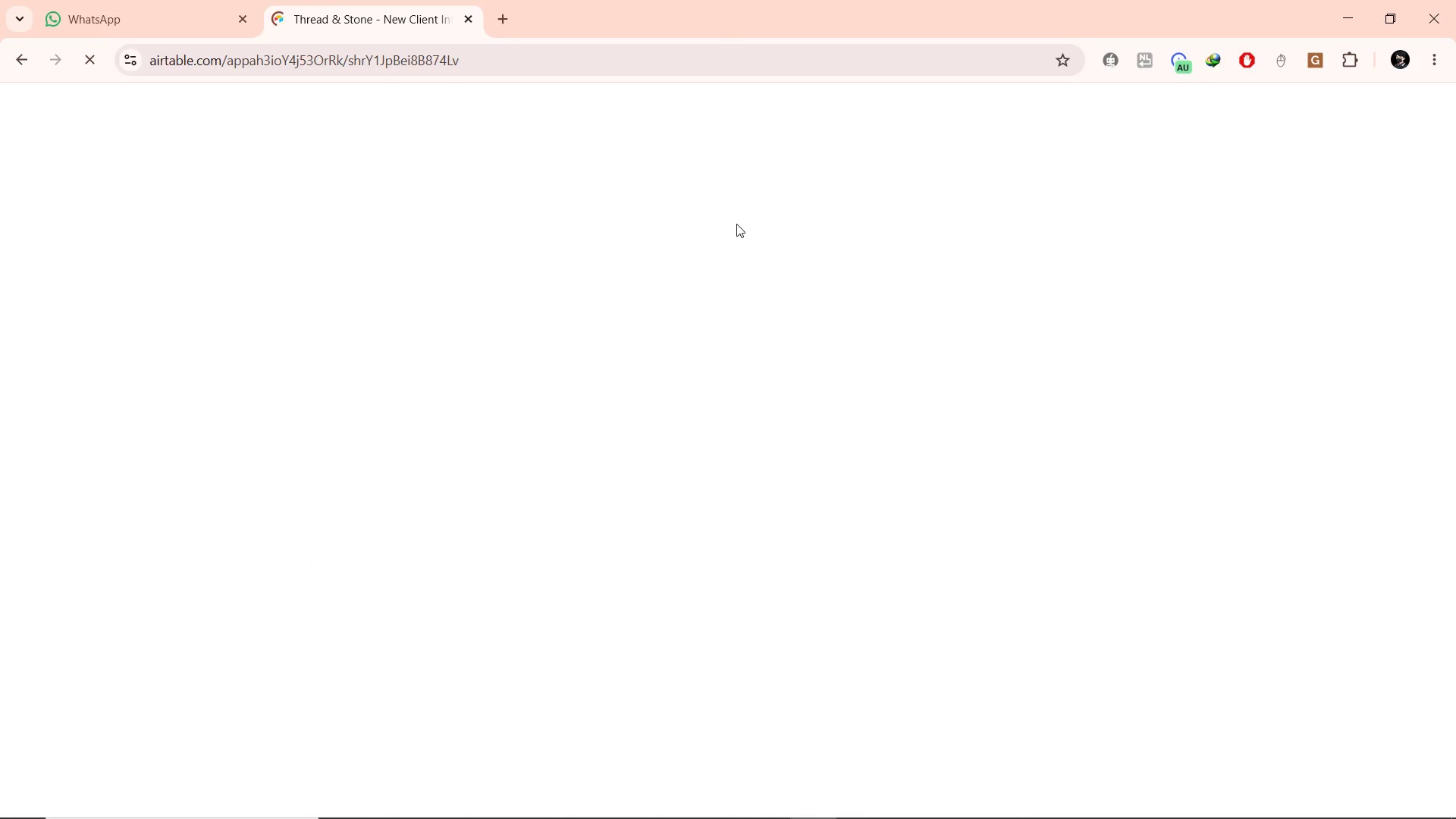 
wait(9.89)
 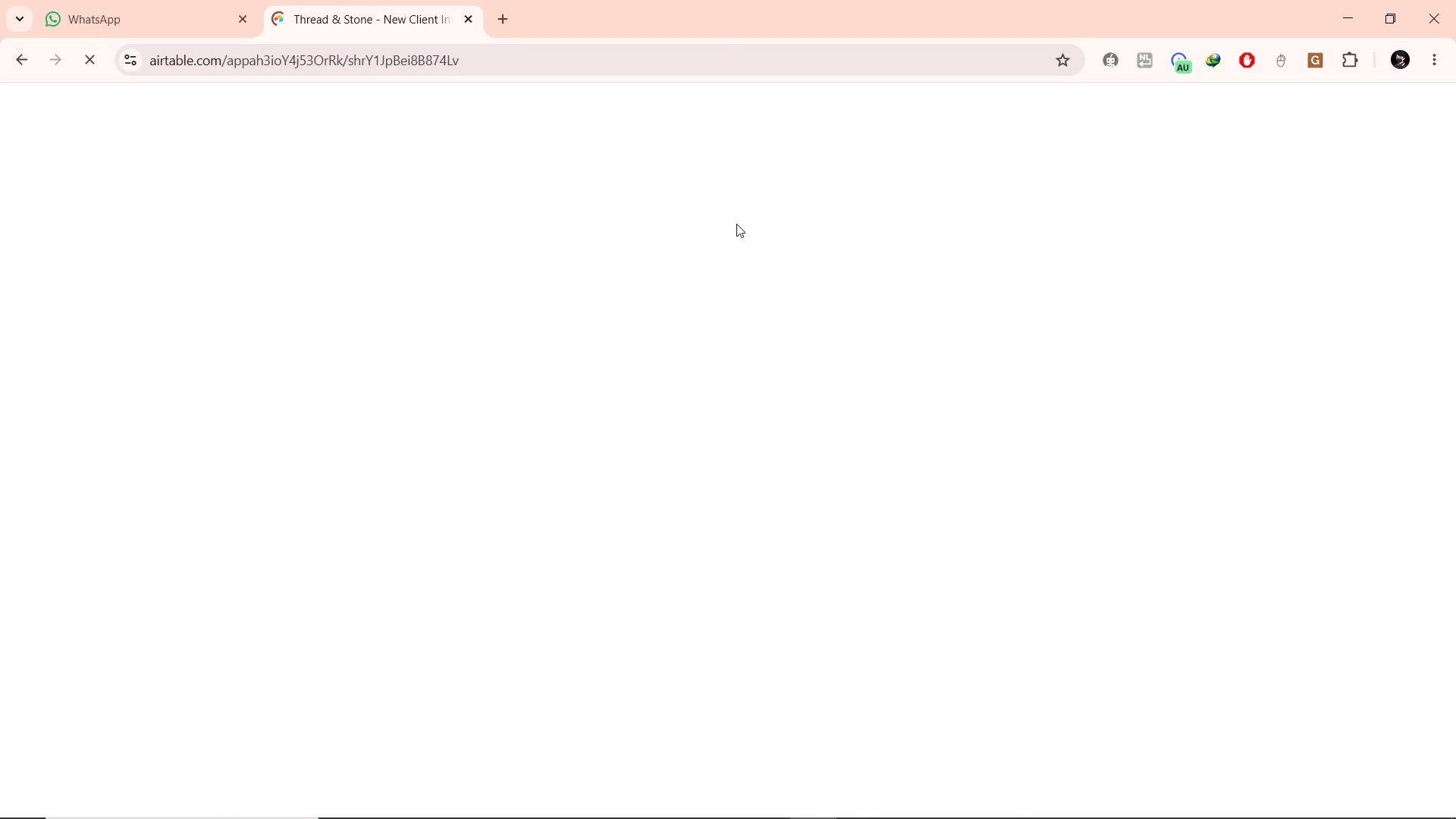 
left_click([742, 359])
 